 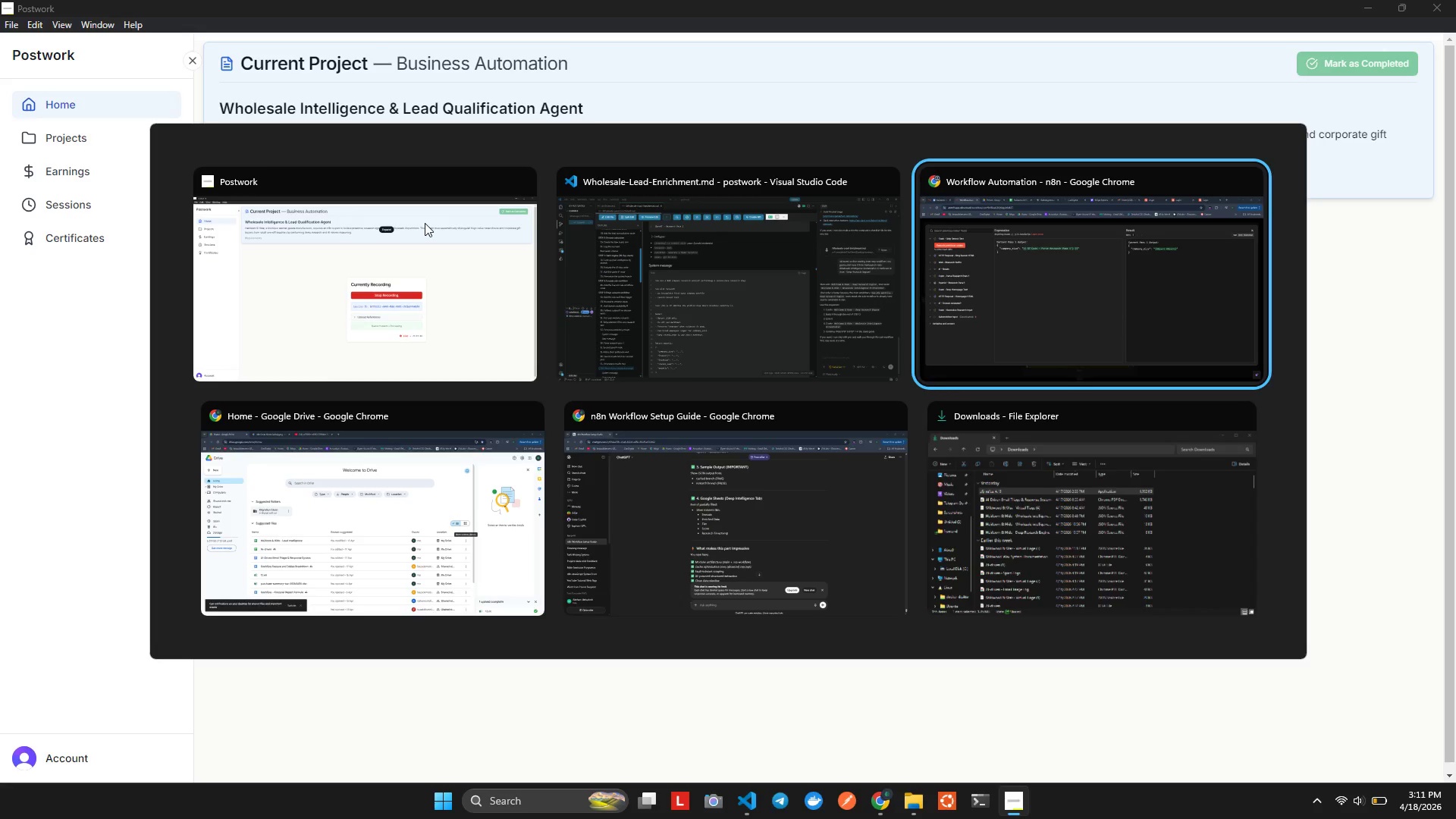 
key(Alt+Tab)
 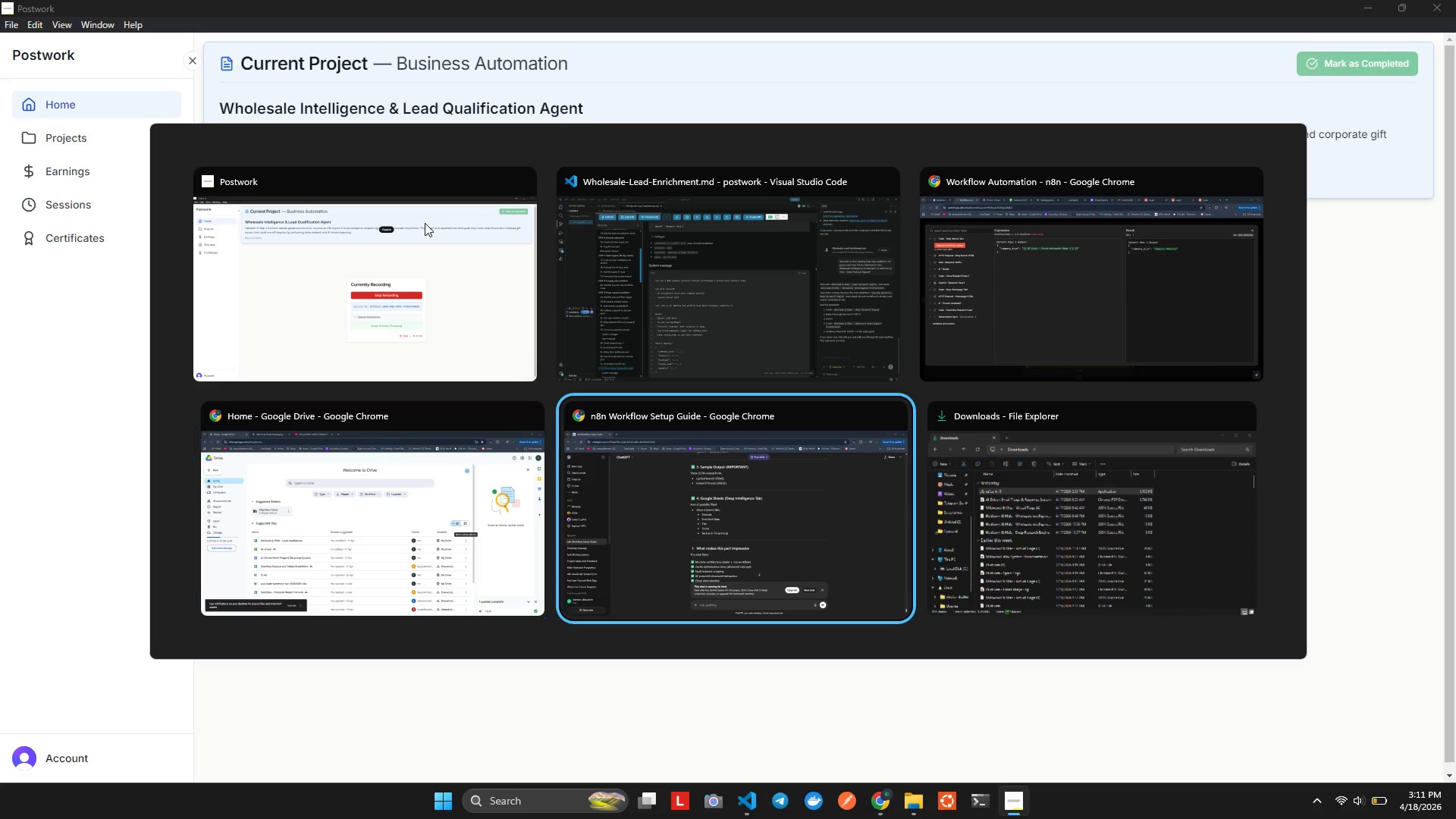 
key(Alt+Tab)
 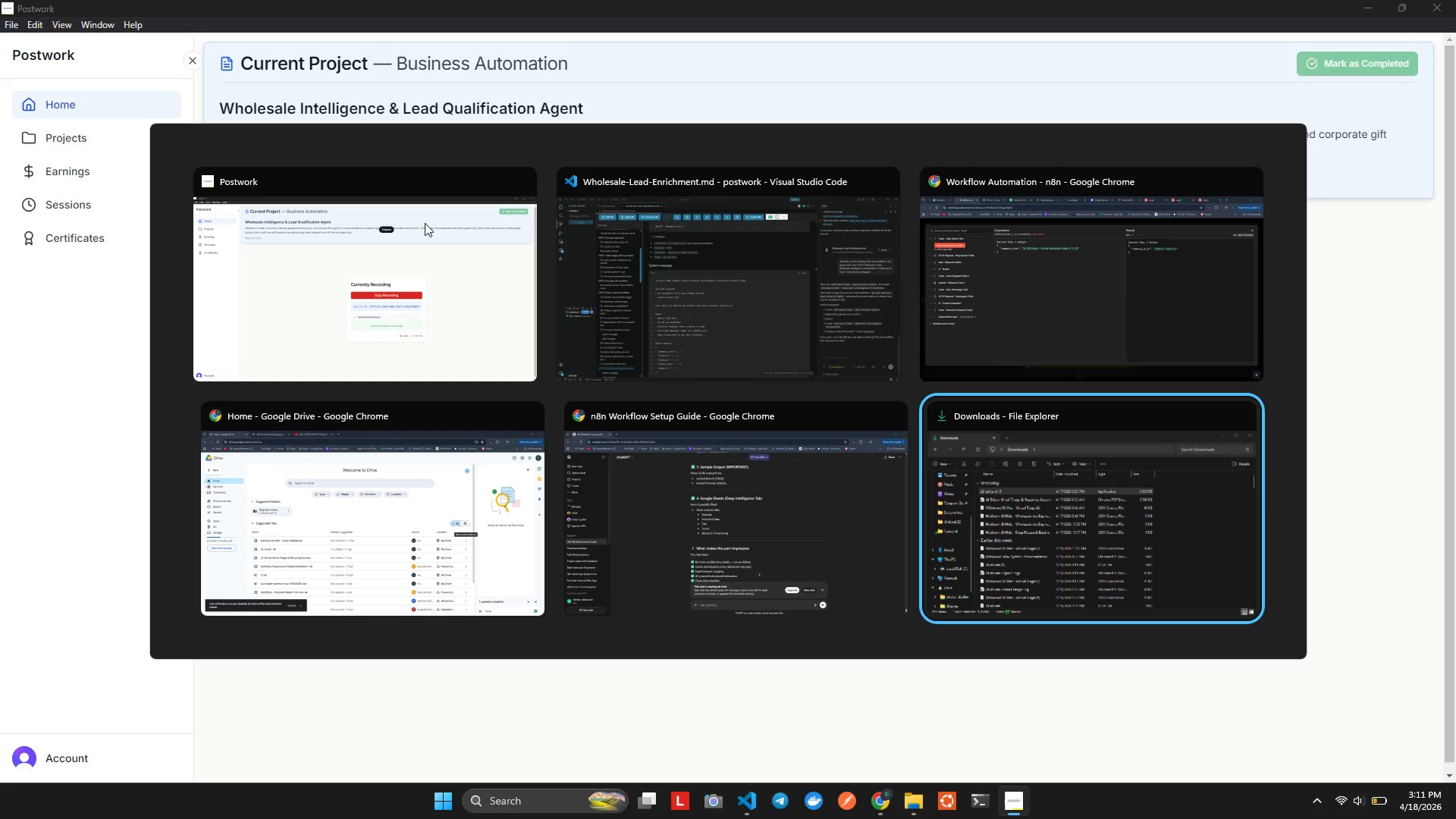 
key(Alt+Tab)
 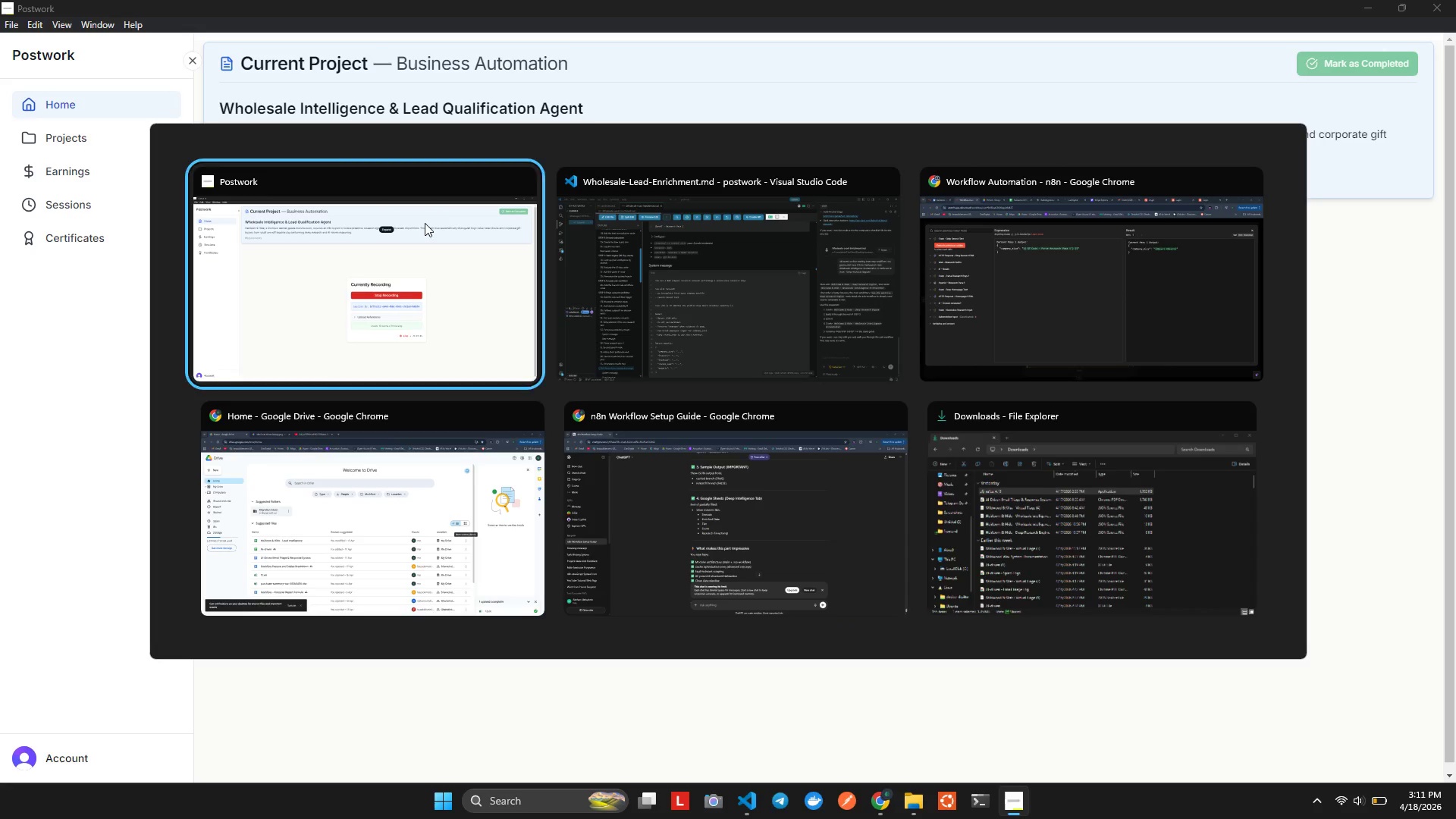 
key(Alt+Tab)
 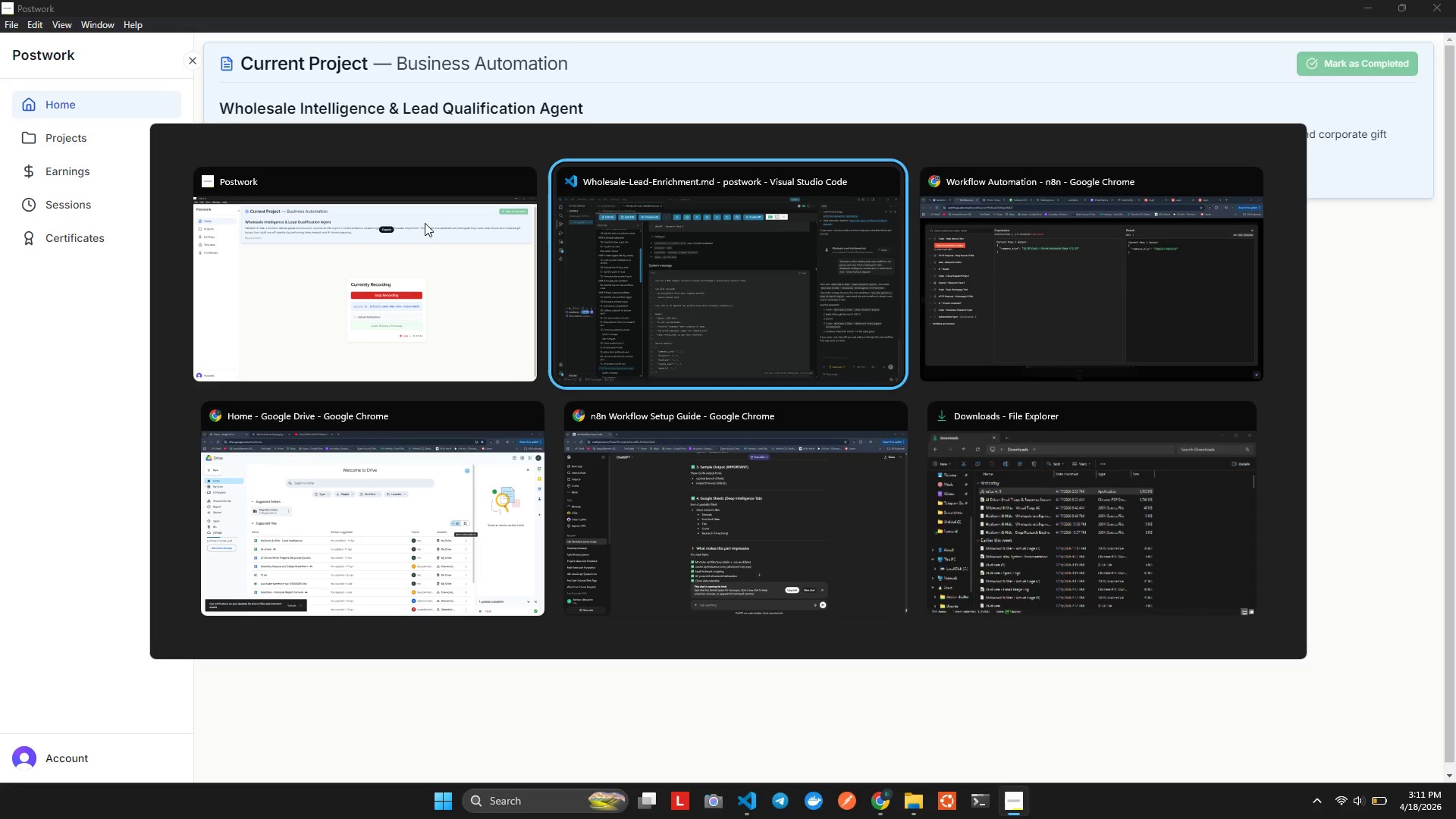 
key(Alt+Tab)
 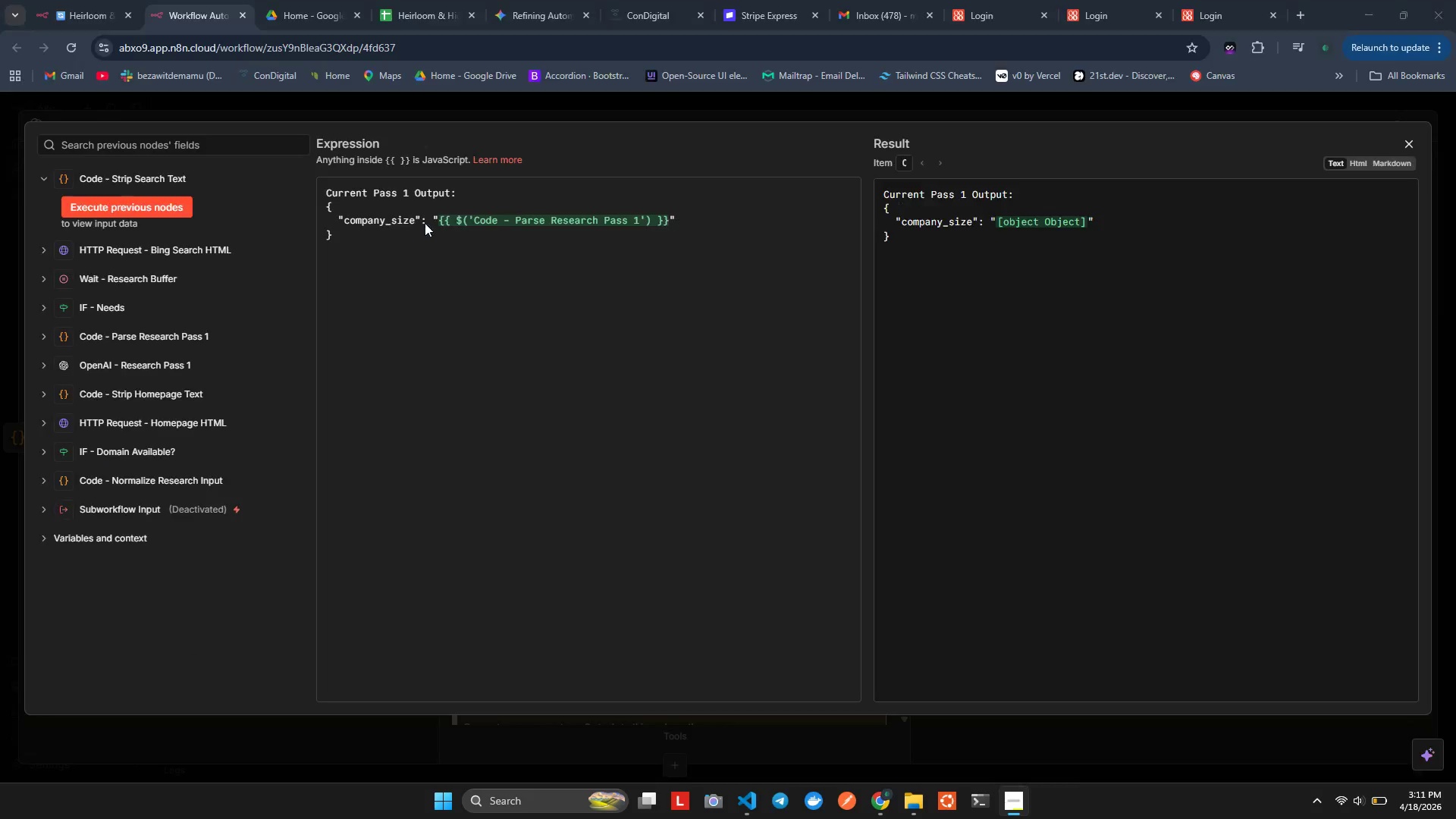 
key(Alt+Tab)
 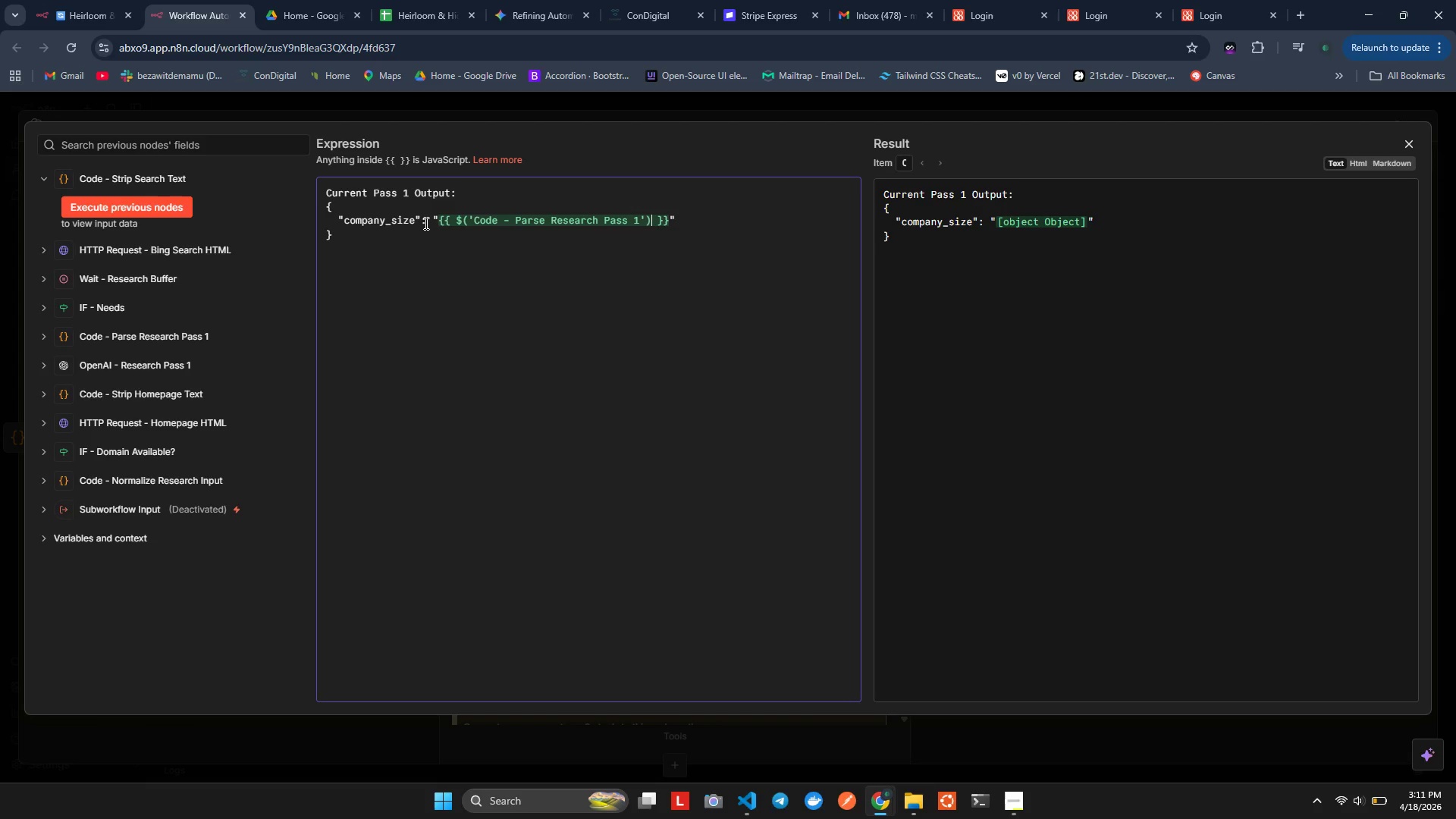 
wait(43.33)
 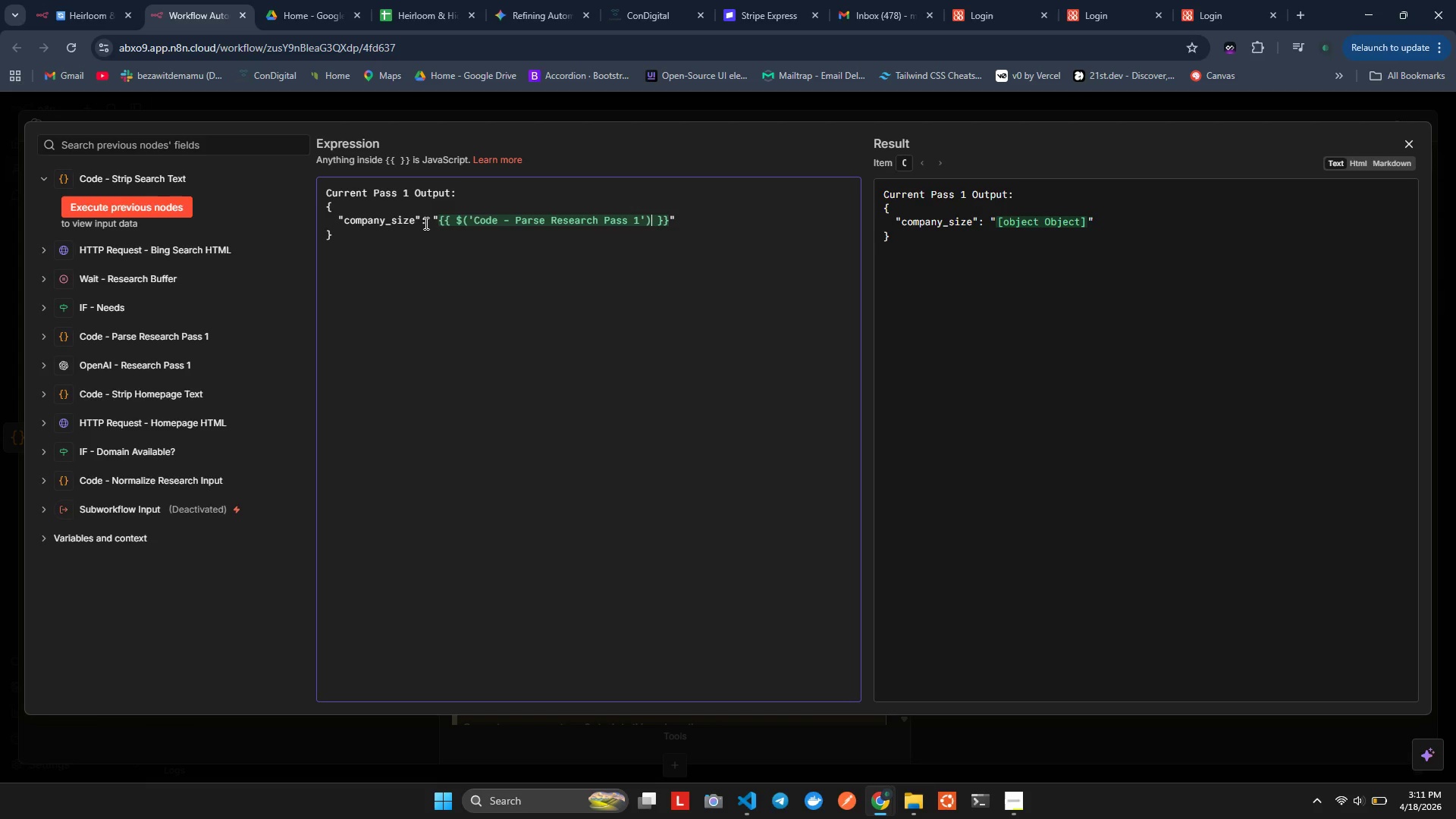 
left_click([425, 223])
 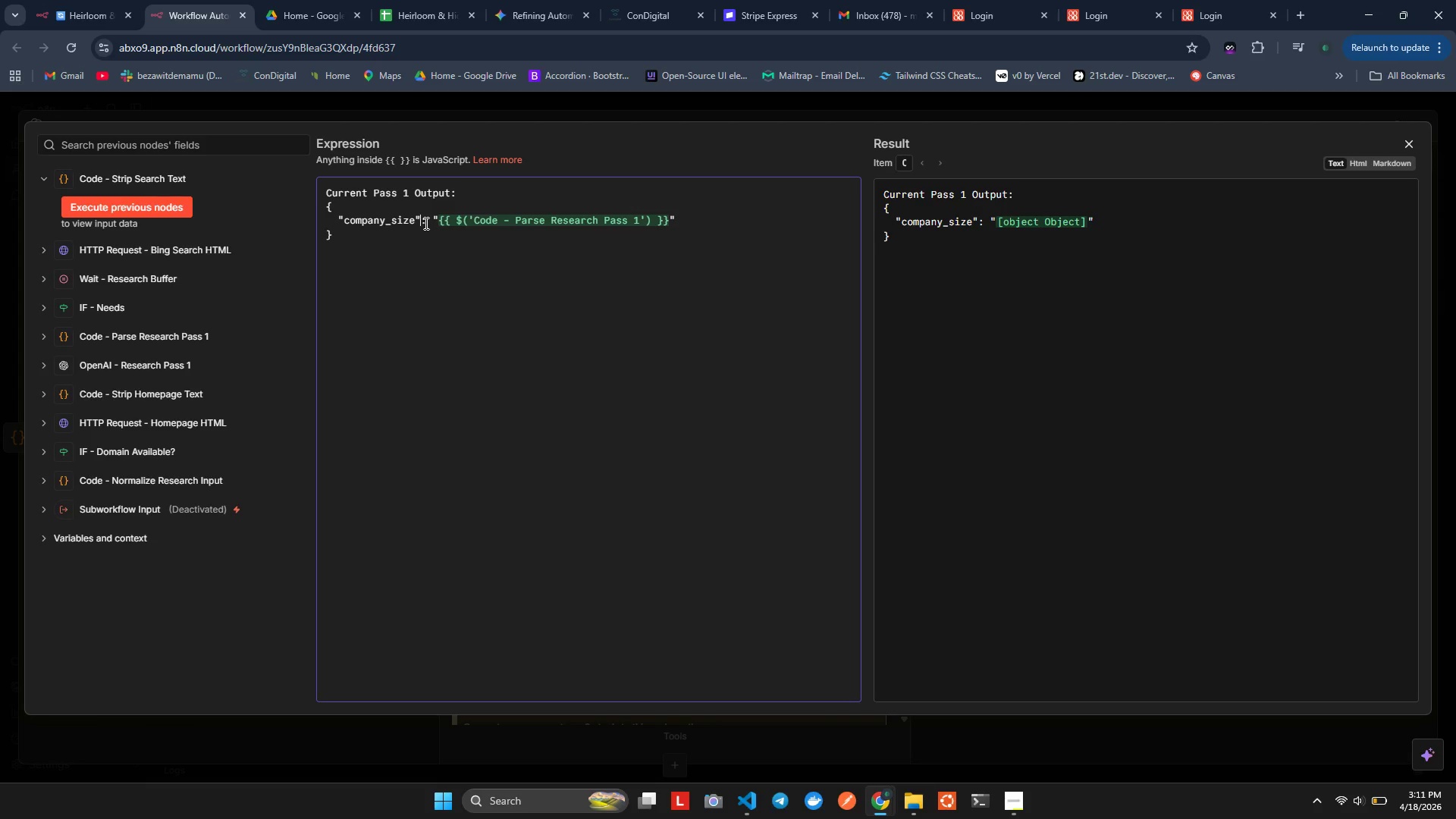 
key(ArrowLeft)
 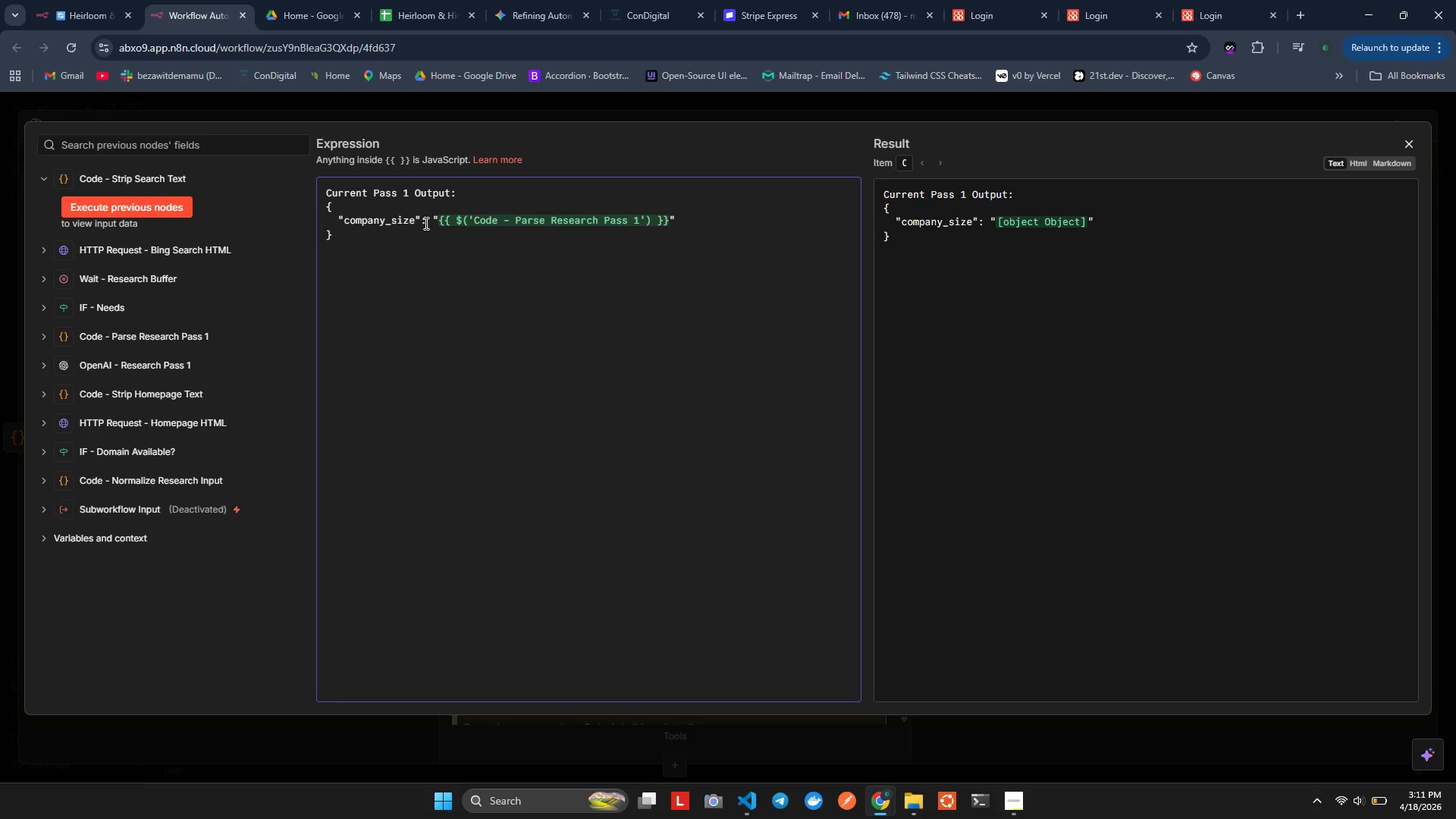 
hold_key(key=ShiftLeft, duration=4.19)
 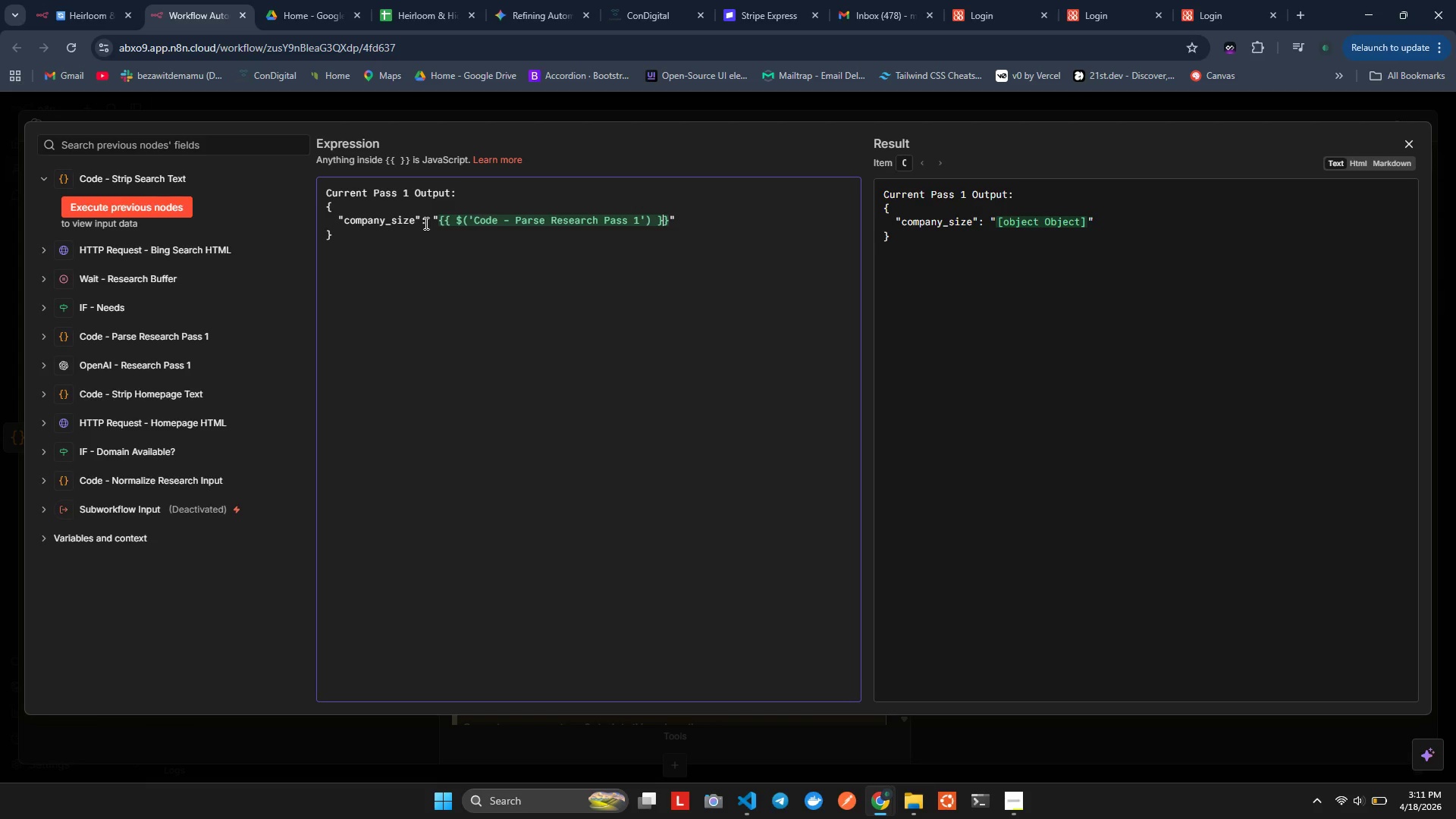 
hold_key(key=ArrowRight, duration=1.5)
 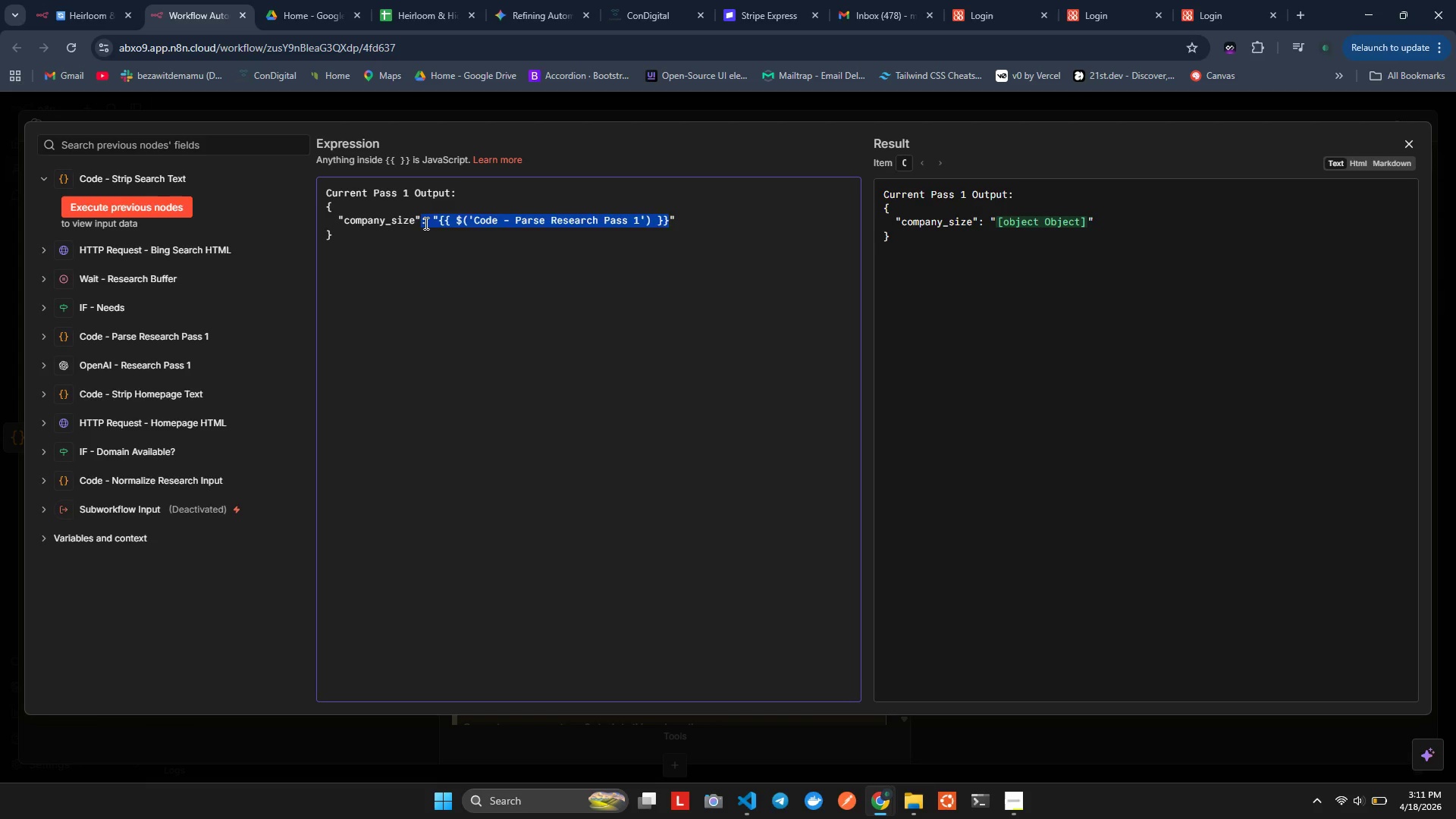 
hold_key(key=ArrowRight, duration=0.34)
 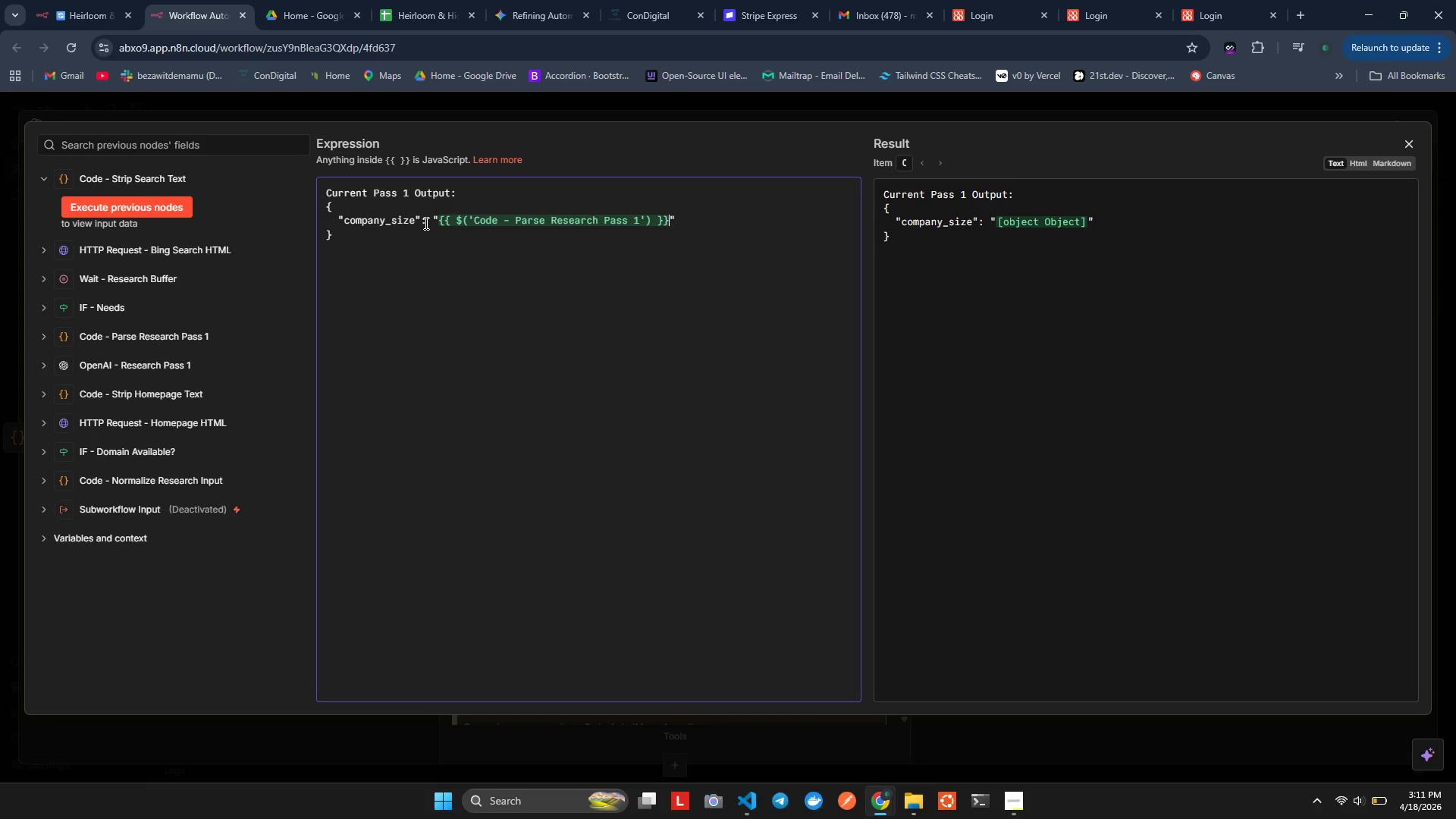 
key(ArrowRight)
 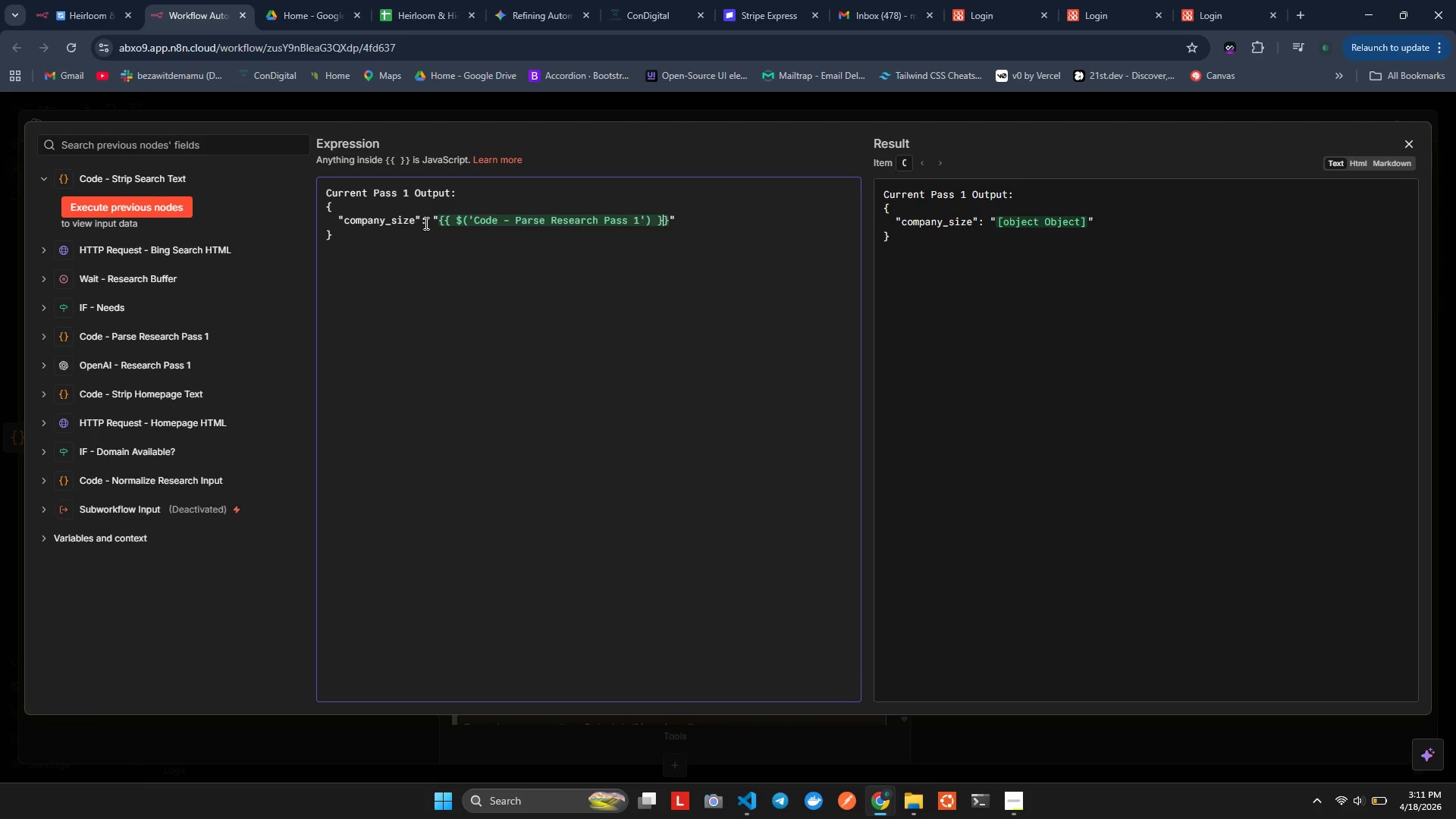 
key(ArrowLeft)
 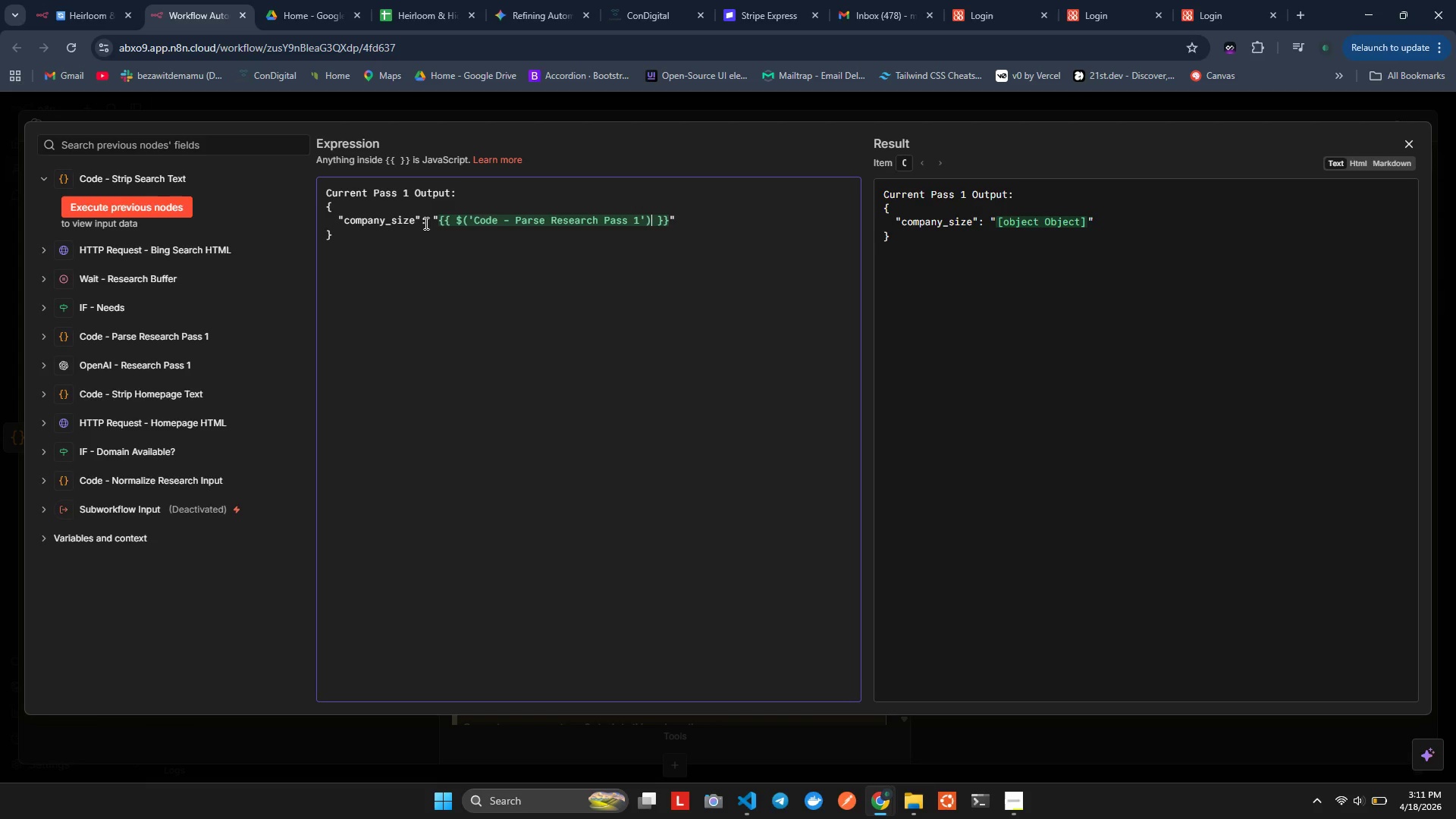 
key(ArrowLeft)
 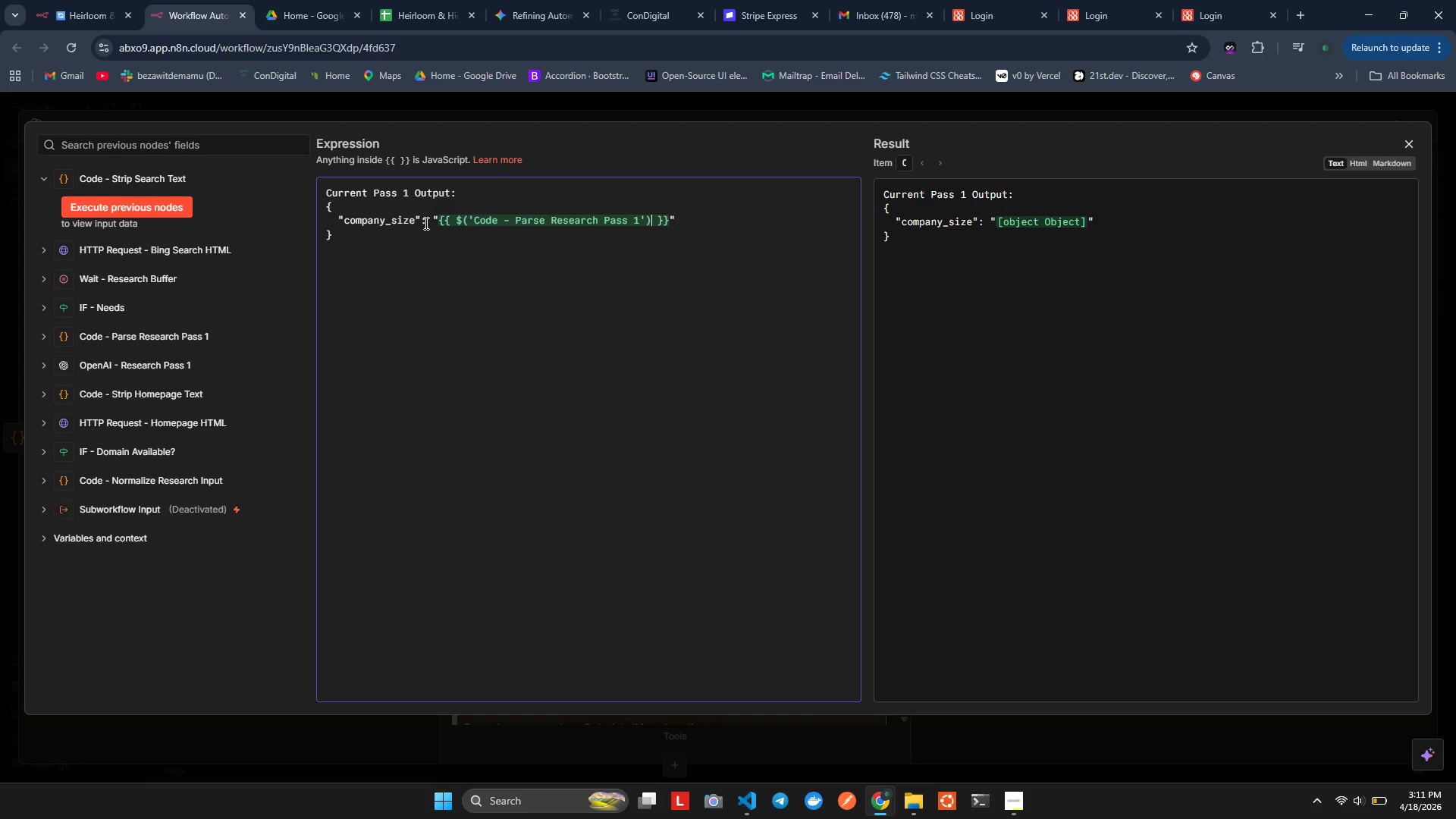 
key(ArrowLeft)
 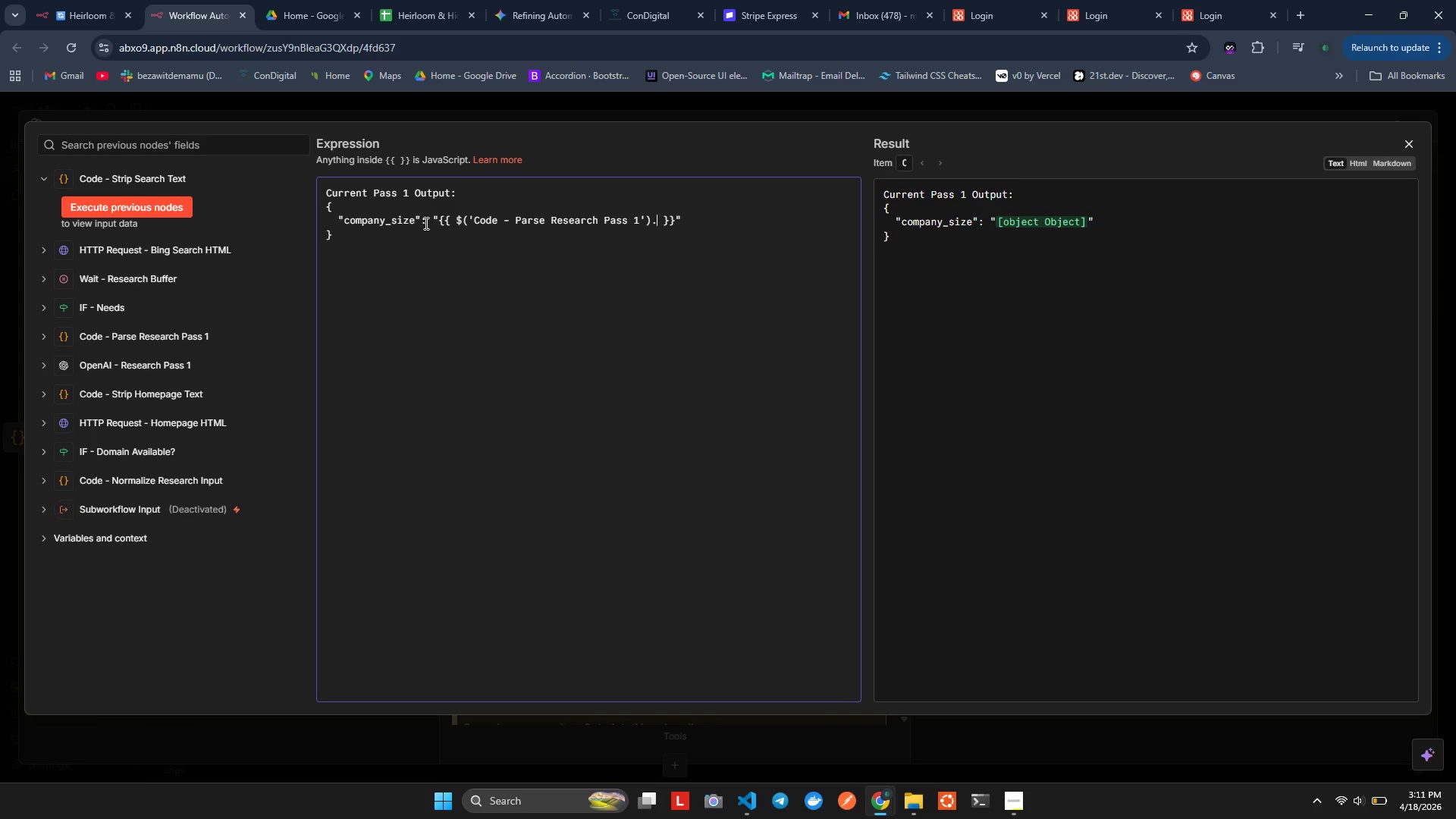 
key(Period)
 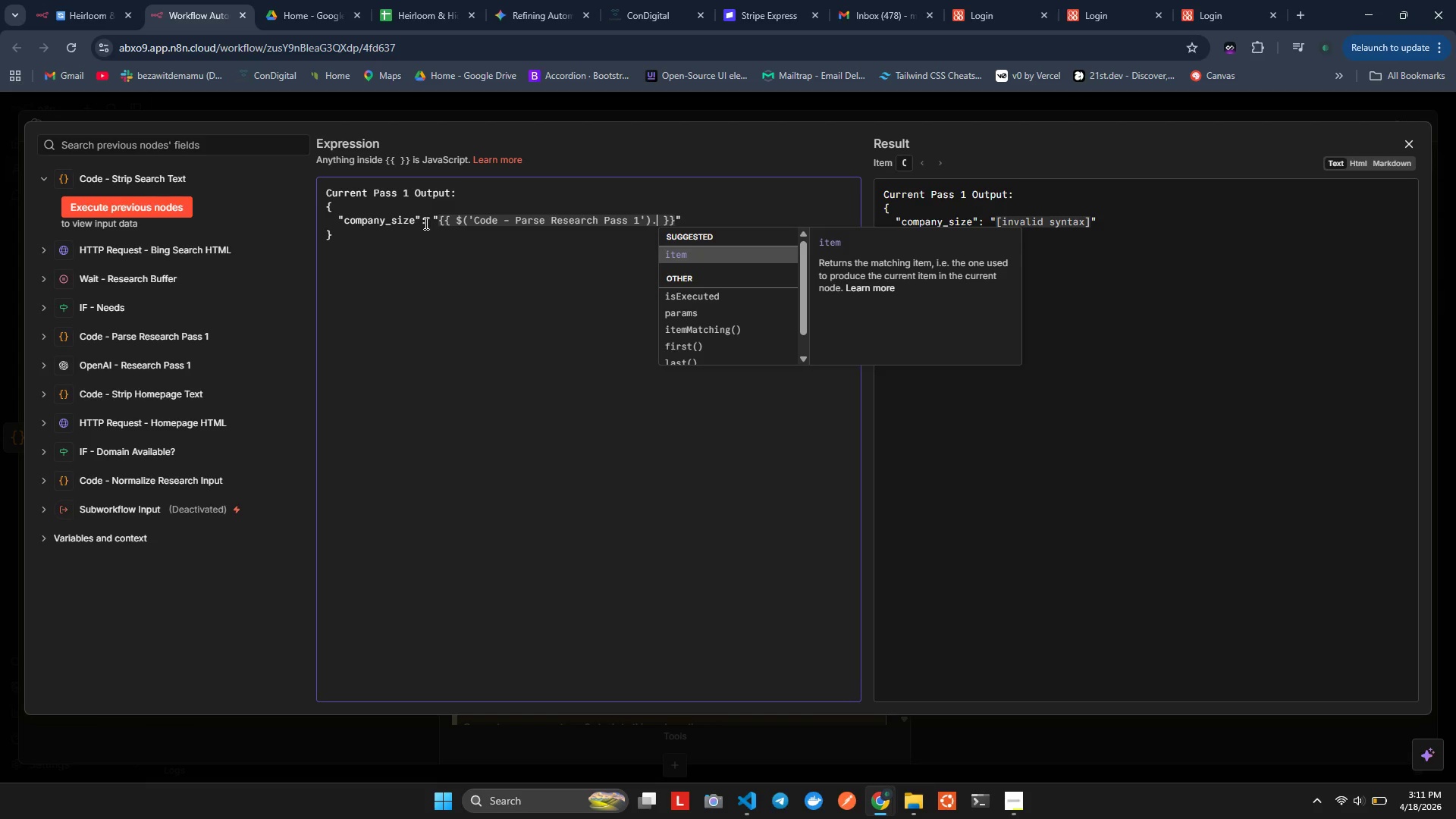 
key(Enter)
 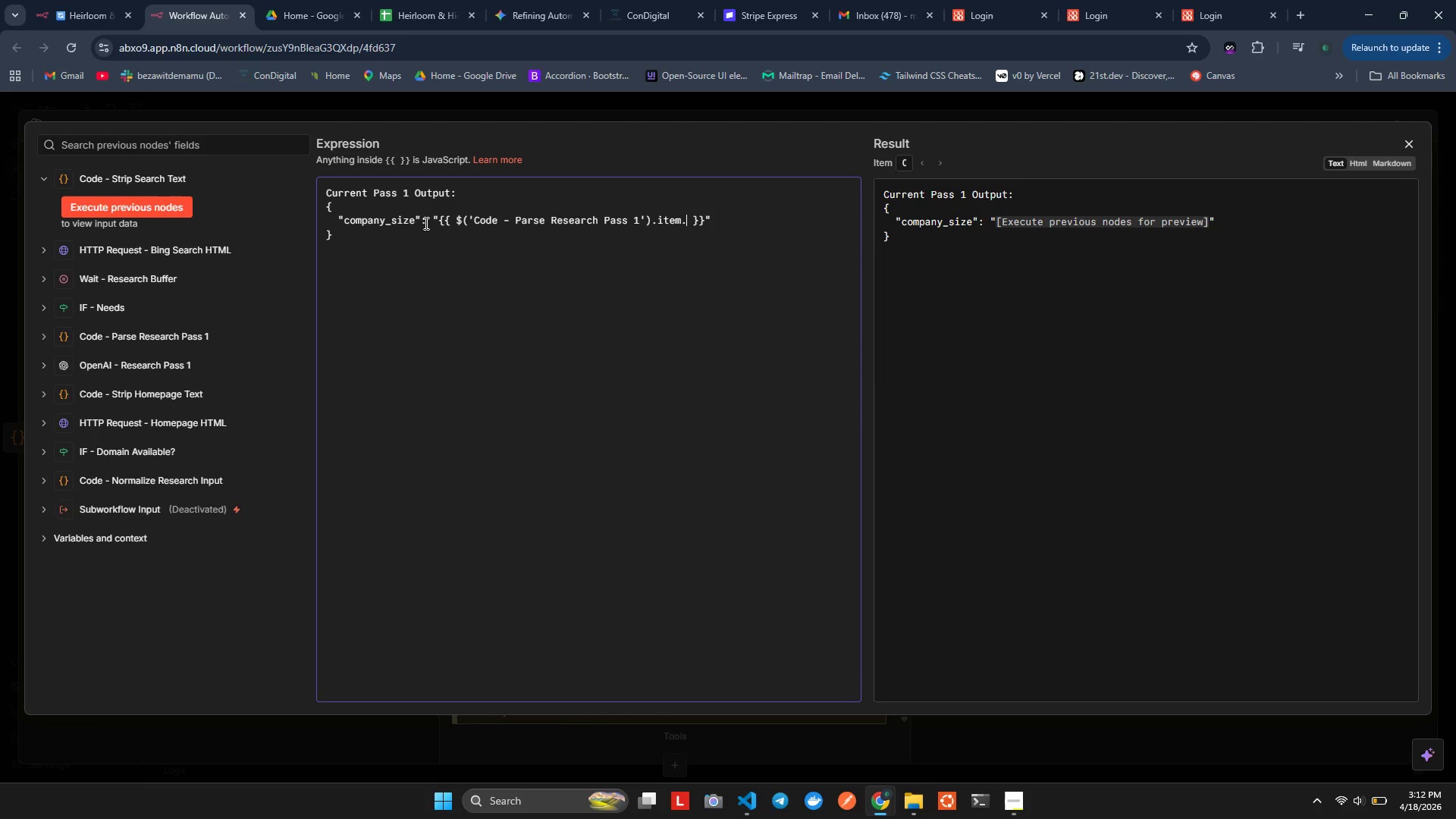 
key(Period)
 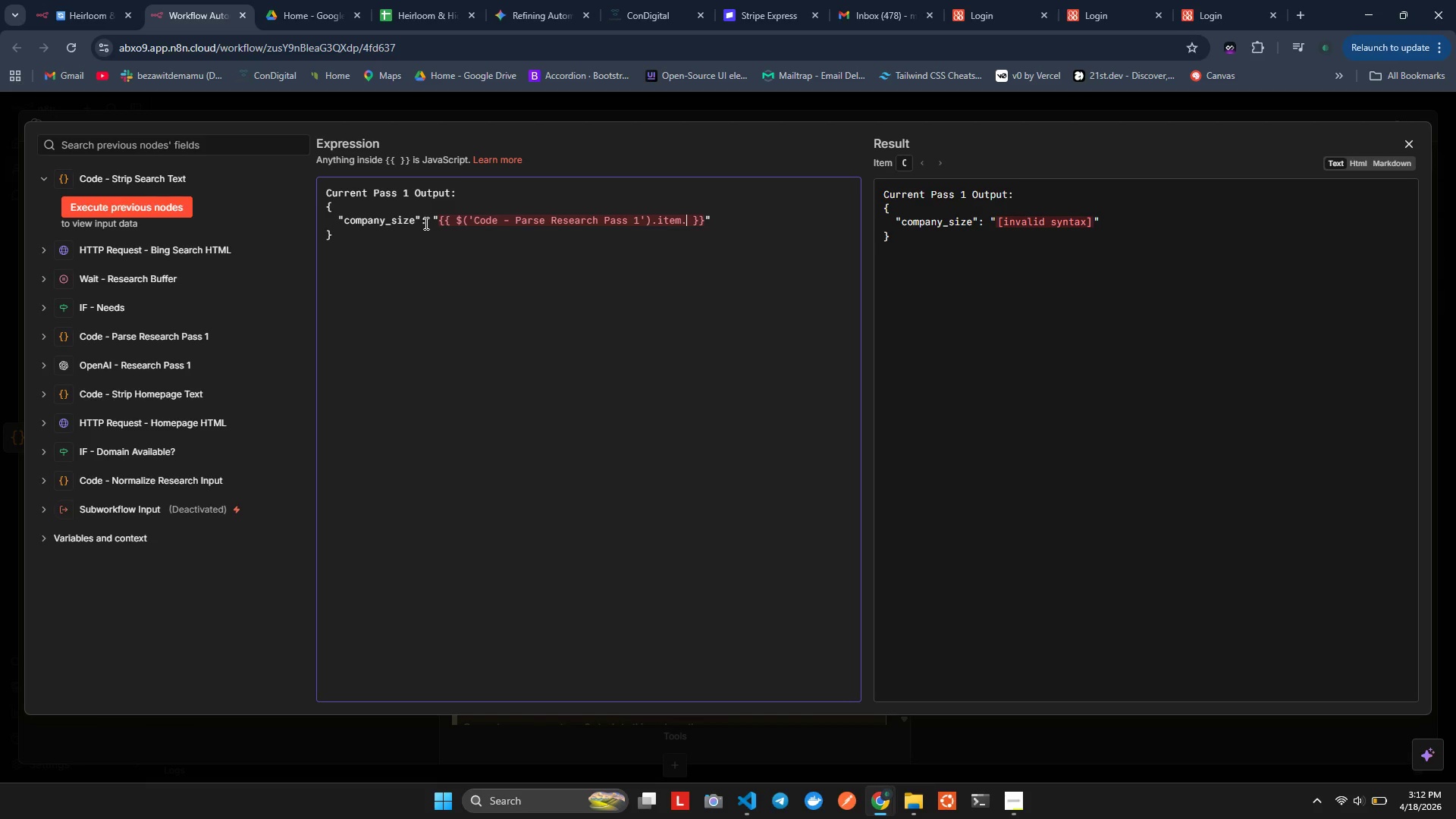 
hold_key(key=J, duration=0.36)
 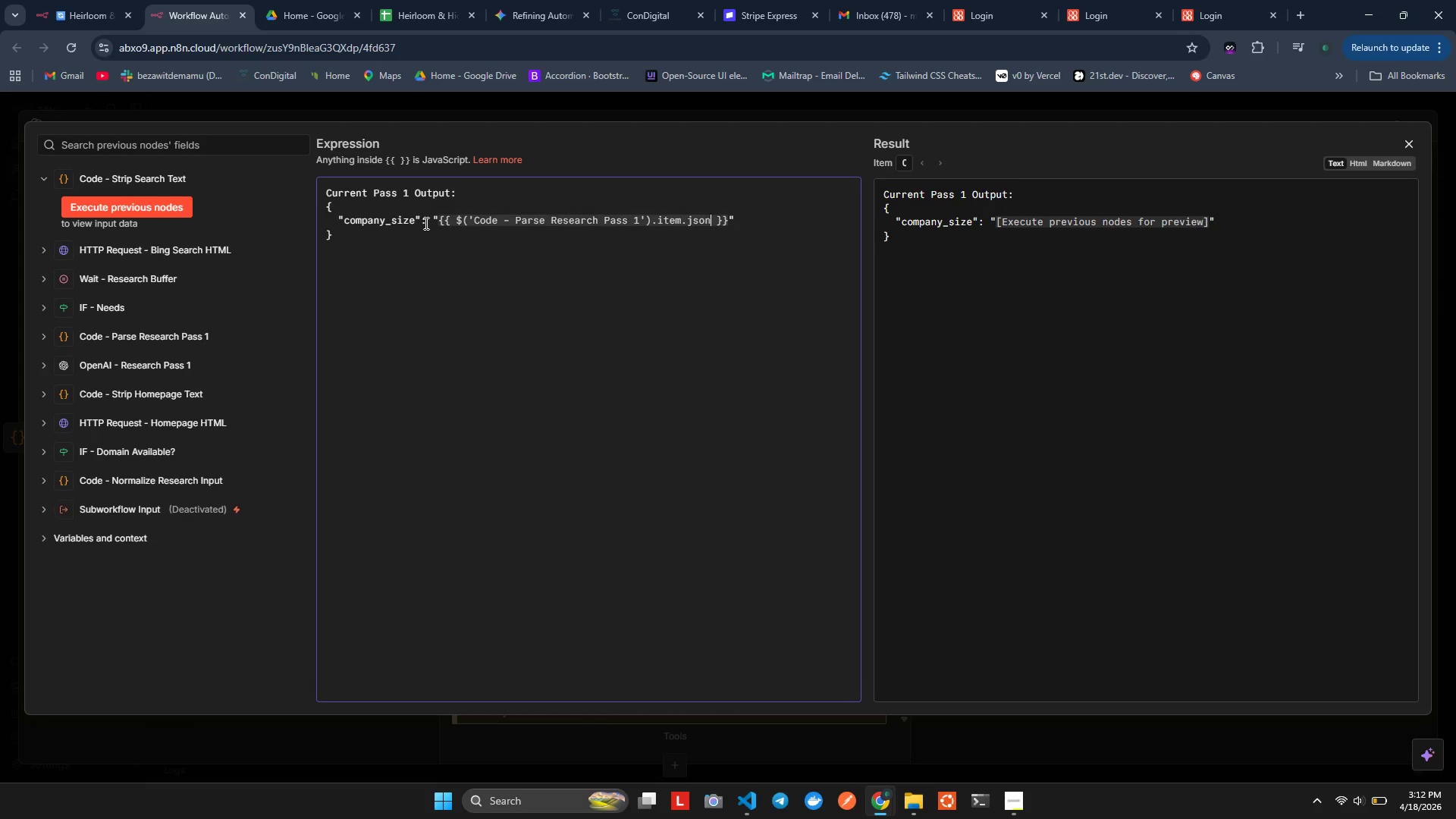 
type(sn_)
key(Backspace)
type(.cpa)
key(Backspace)
key(Backspace)
key(Backspace)
type(many_sizr)
key(Backspace)
type(e)
 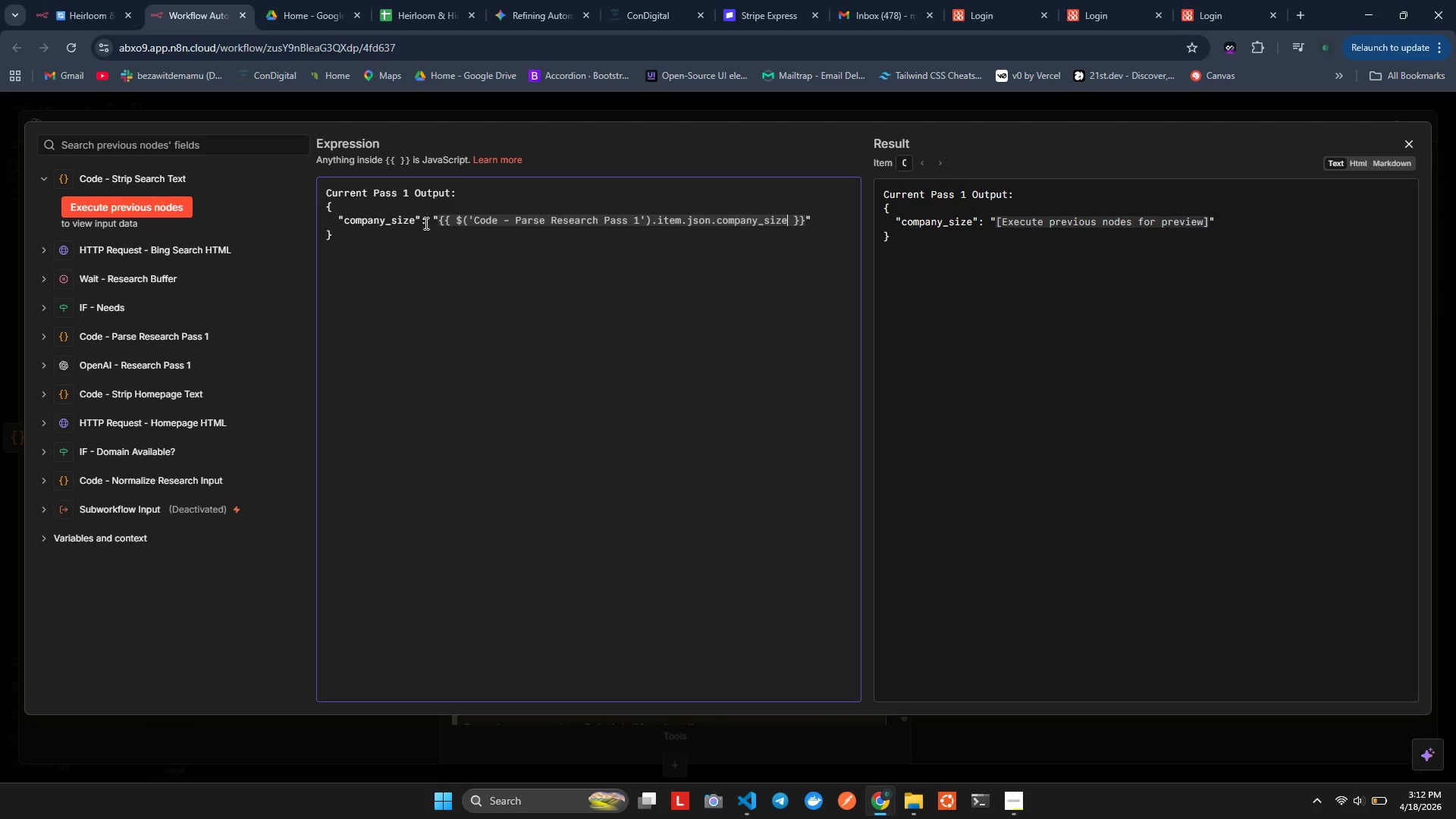 
hold_key(key=O, duration=0.34)
 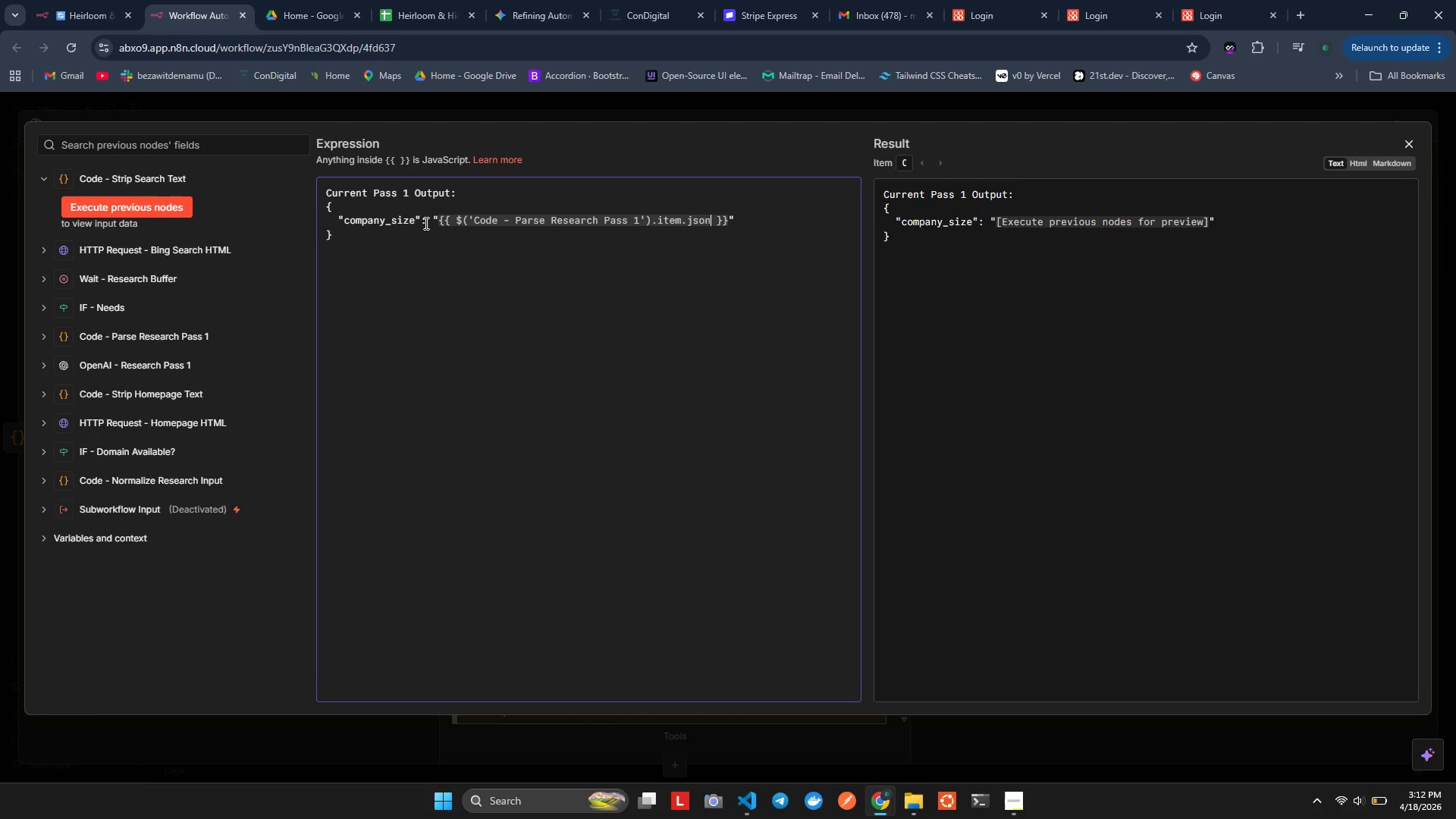 
hold_key(key=O, duration=0.31)
 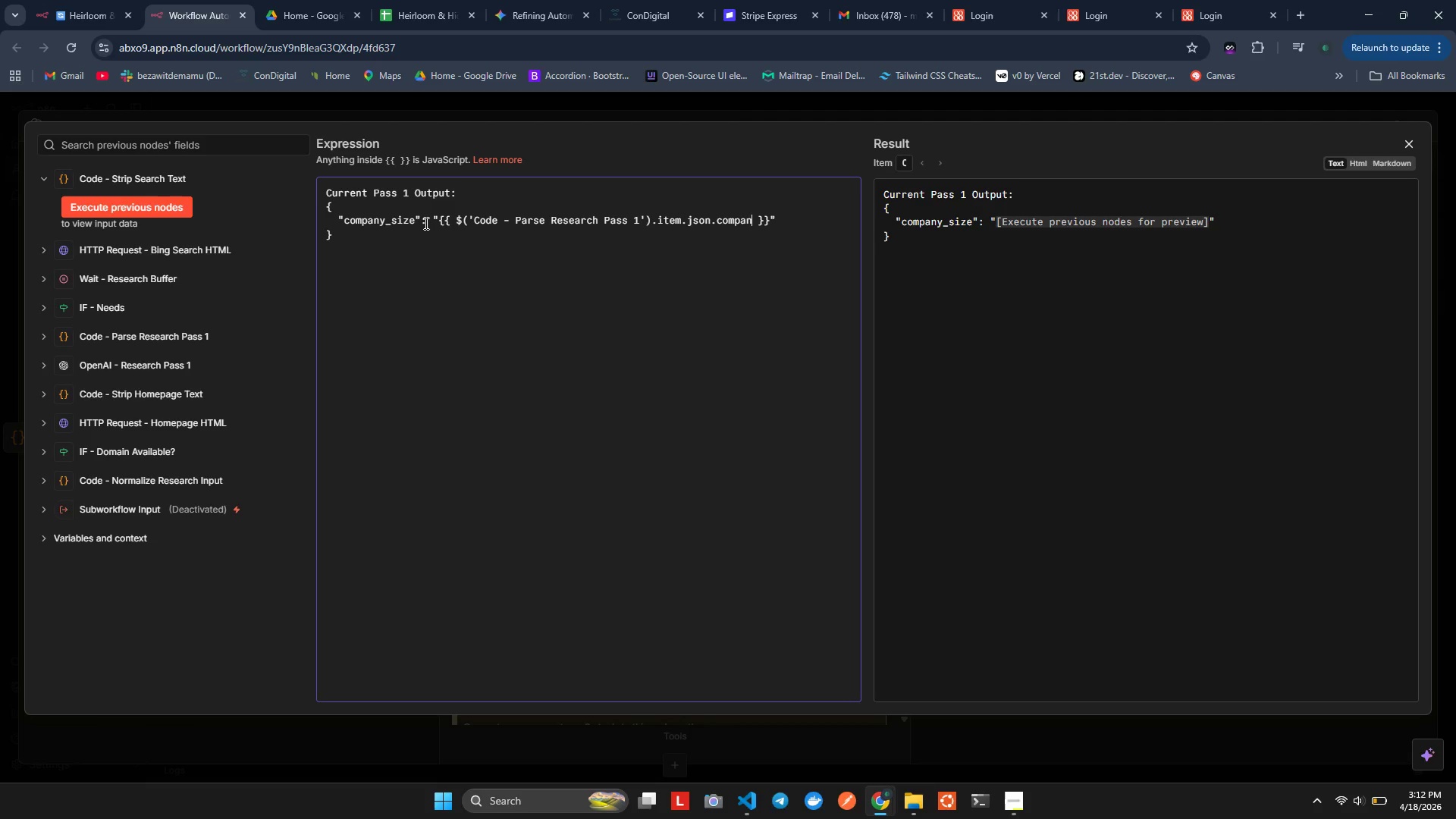 
key(ArrowRight)
 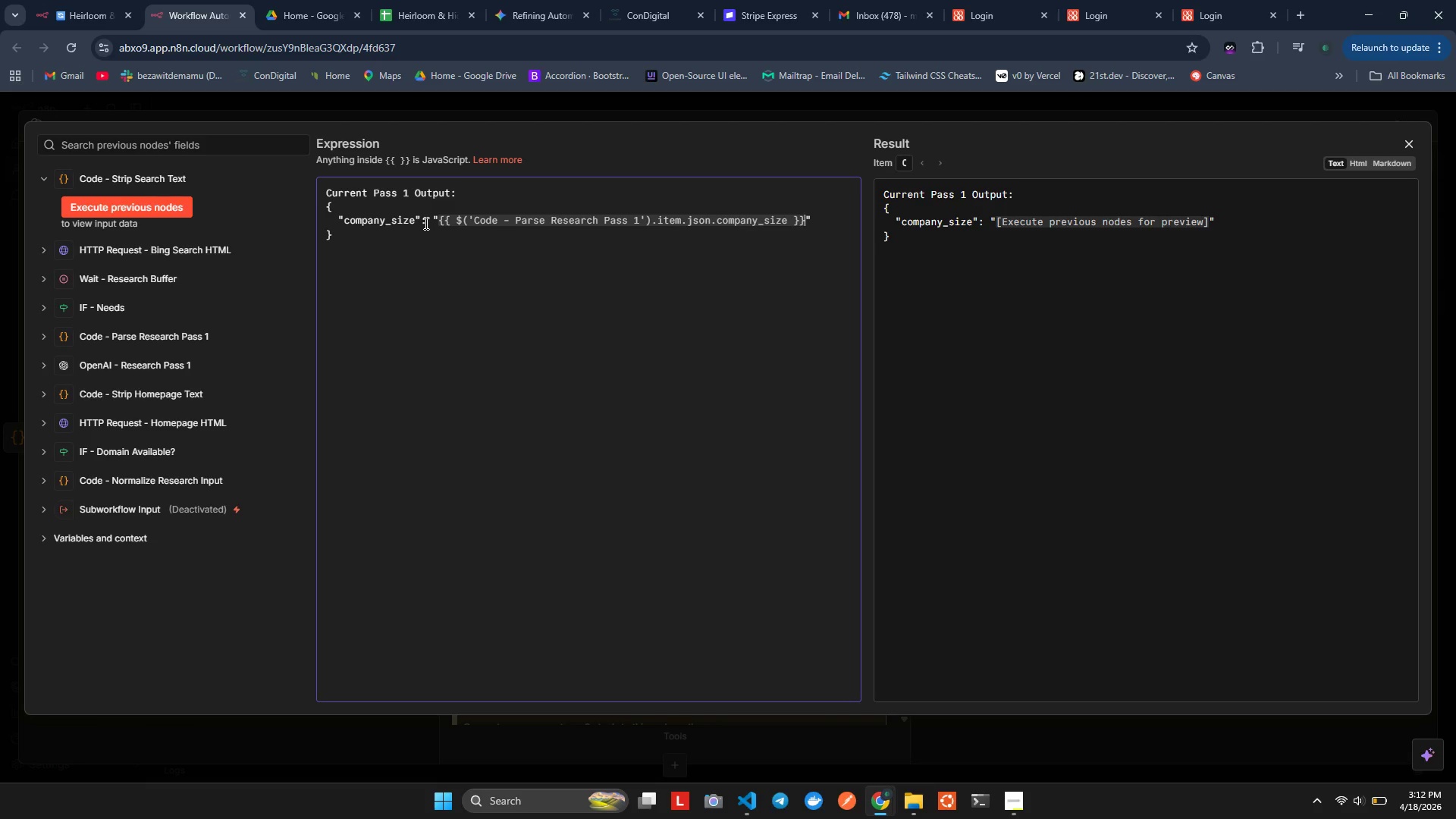 
key(ArrowRight)
 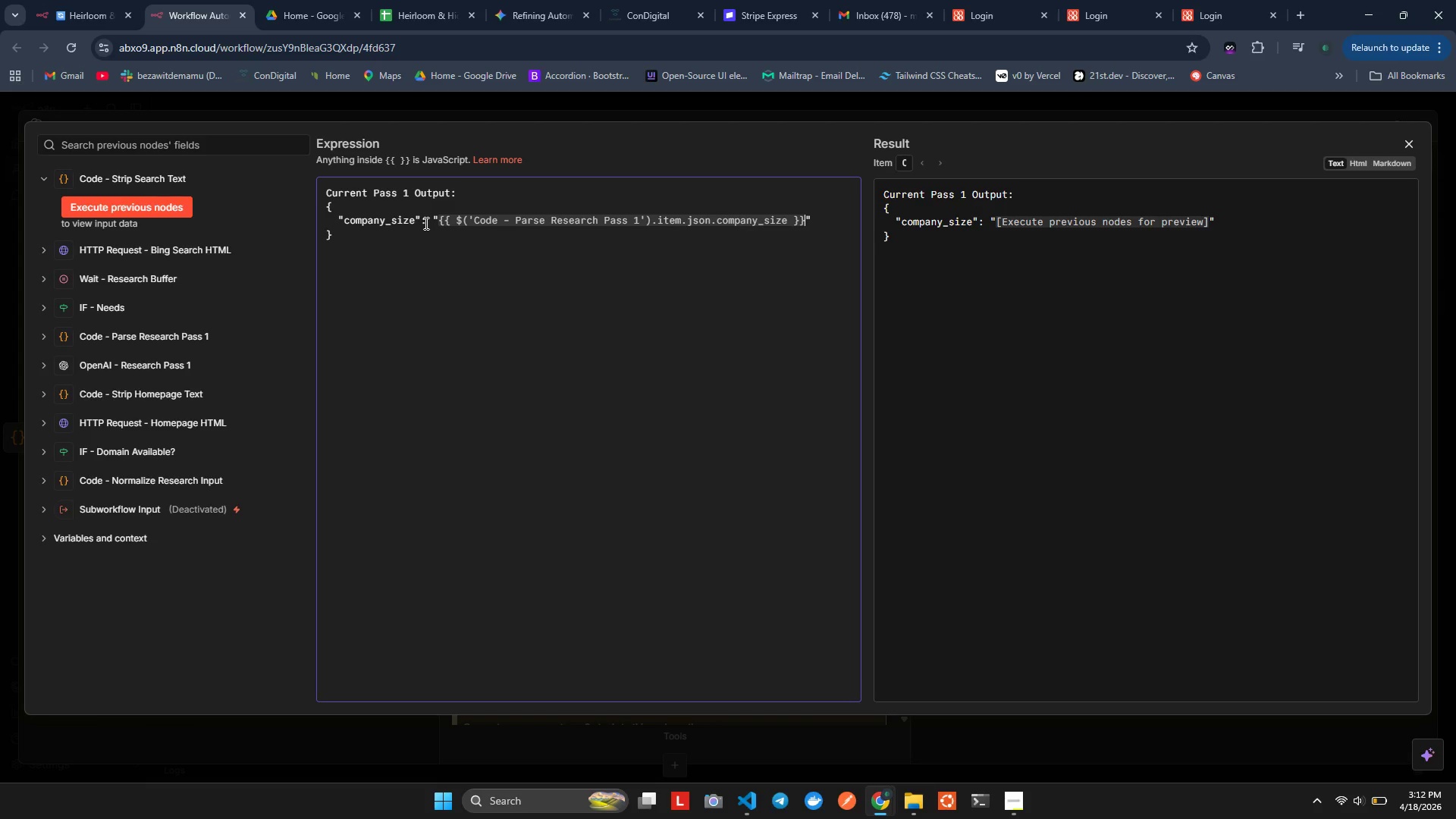 
key(ArrowRight)
 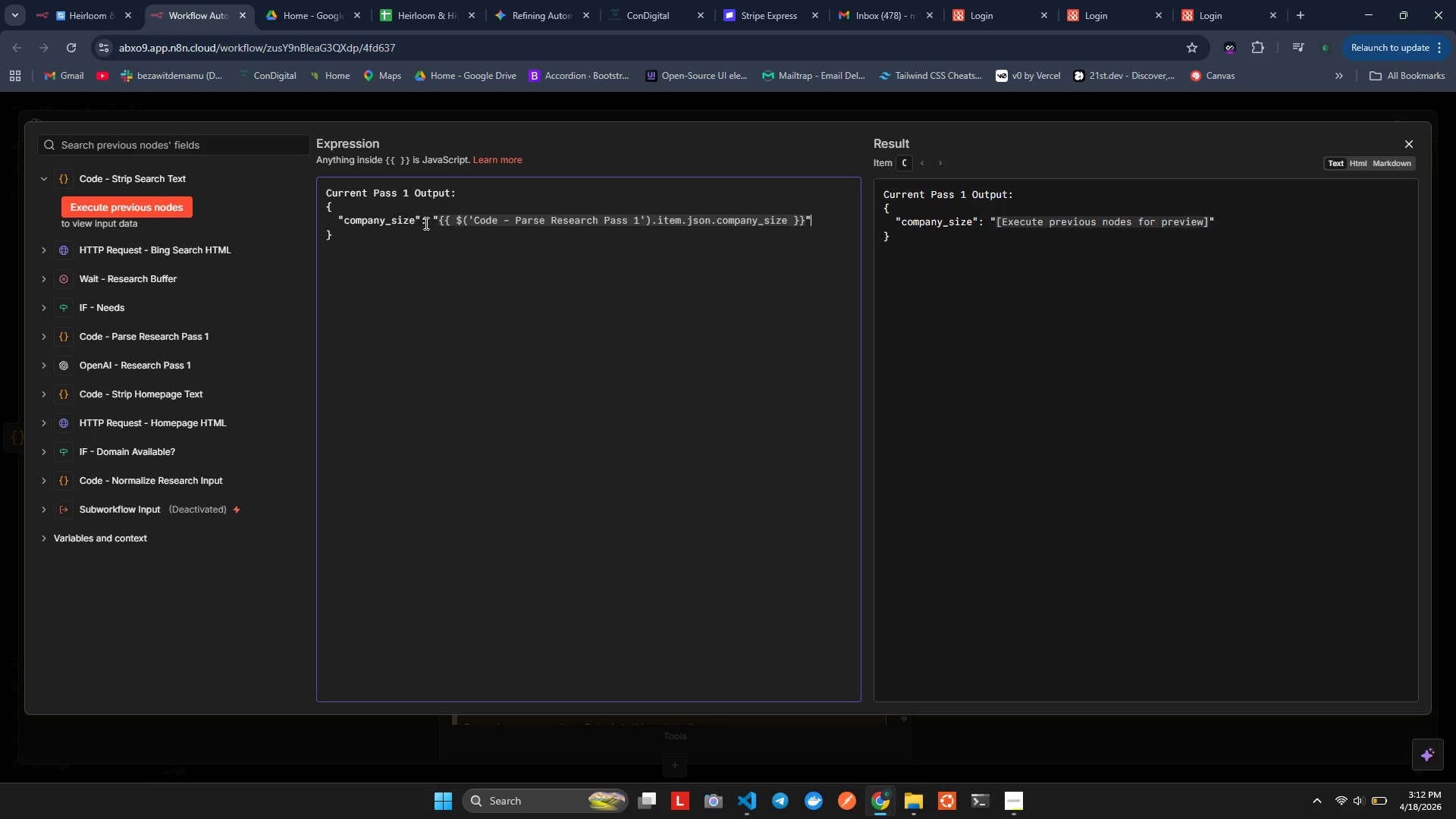 
key(ArrowRight)
 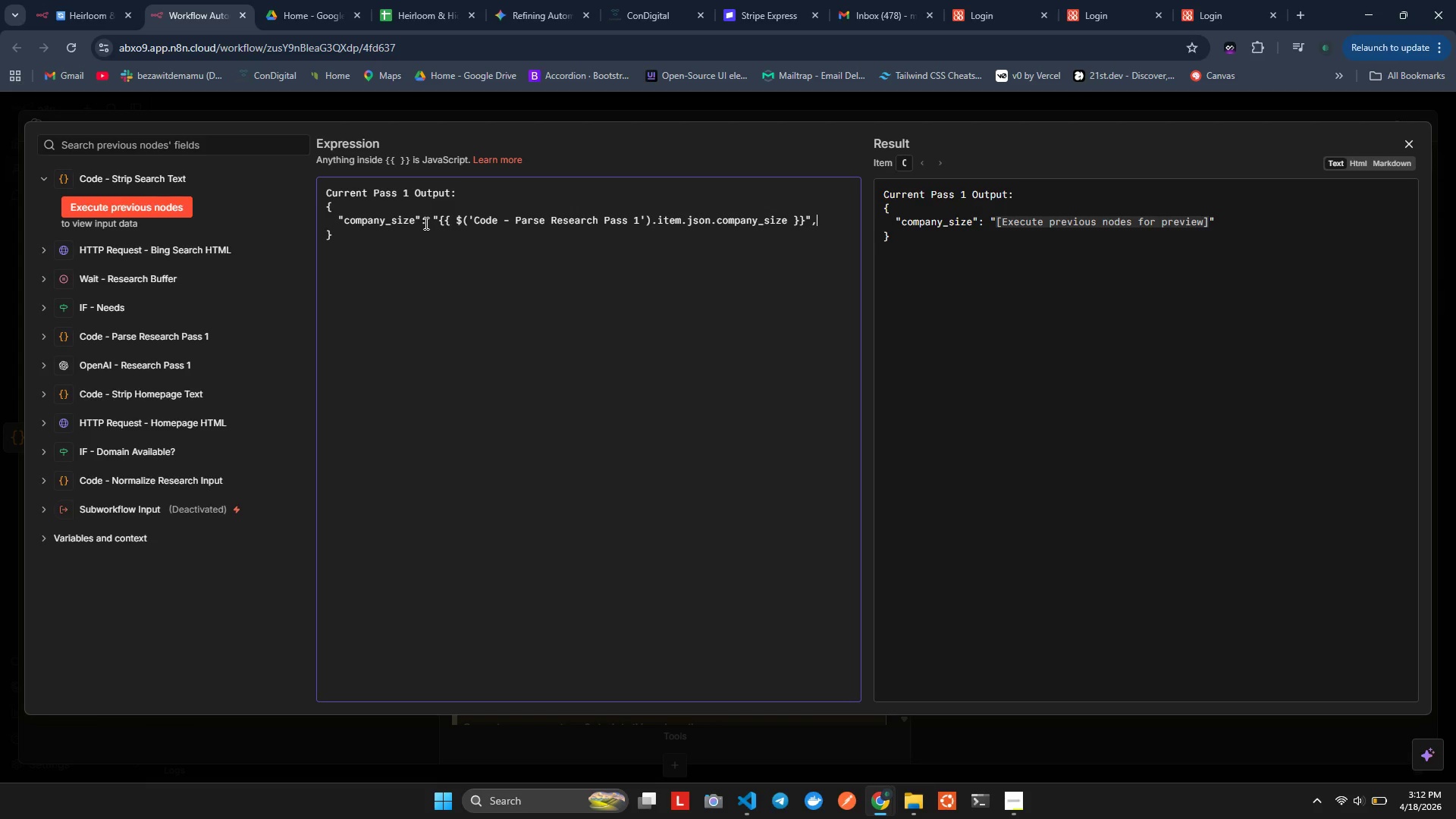 
key(Comma)
 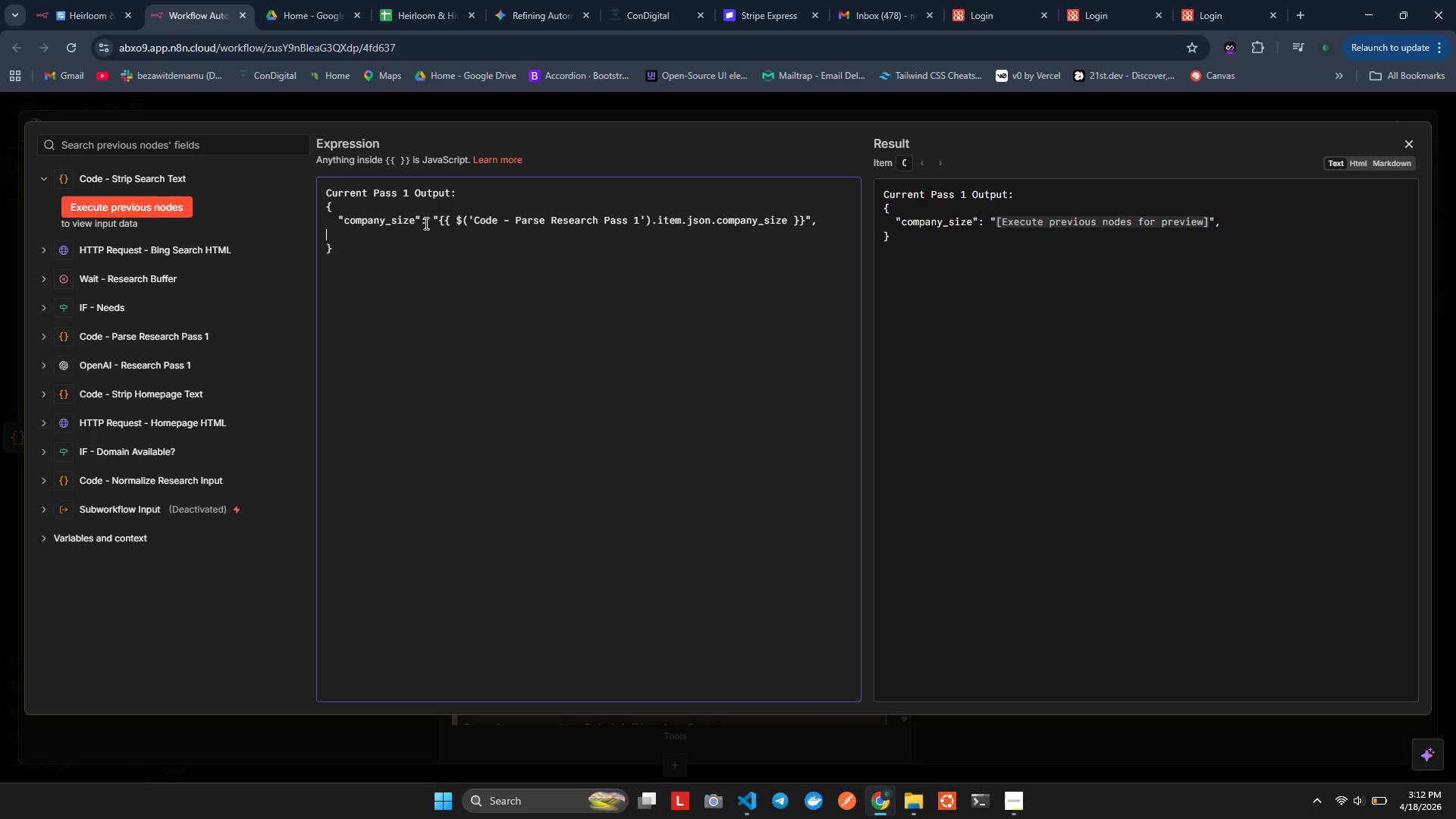 
hold_key(key=Enter, duration=0.31)
 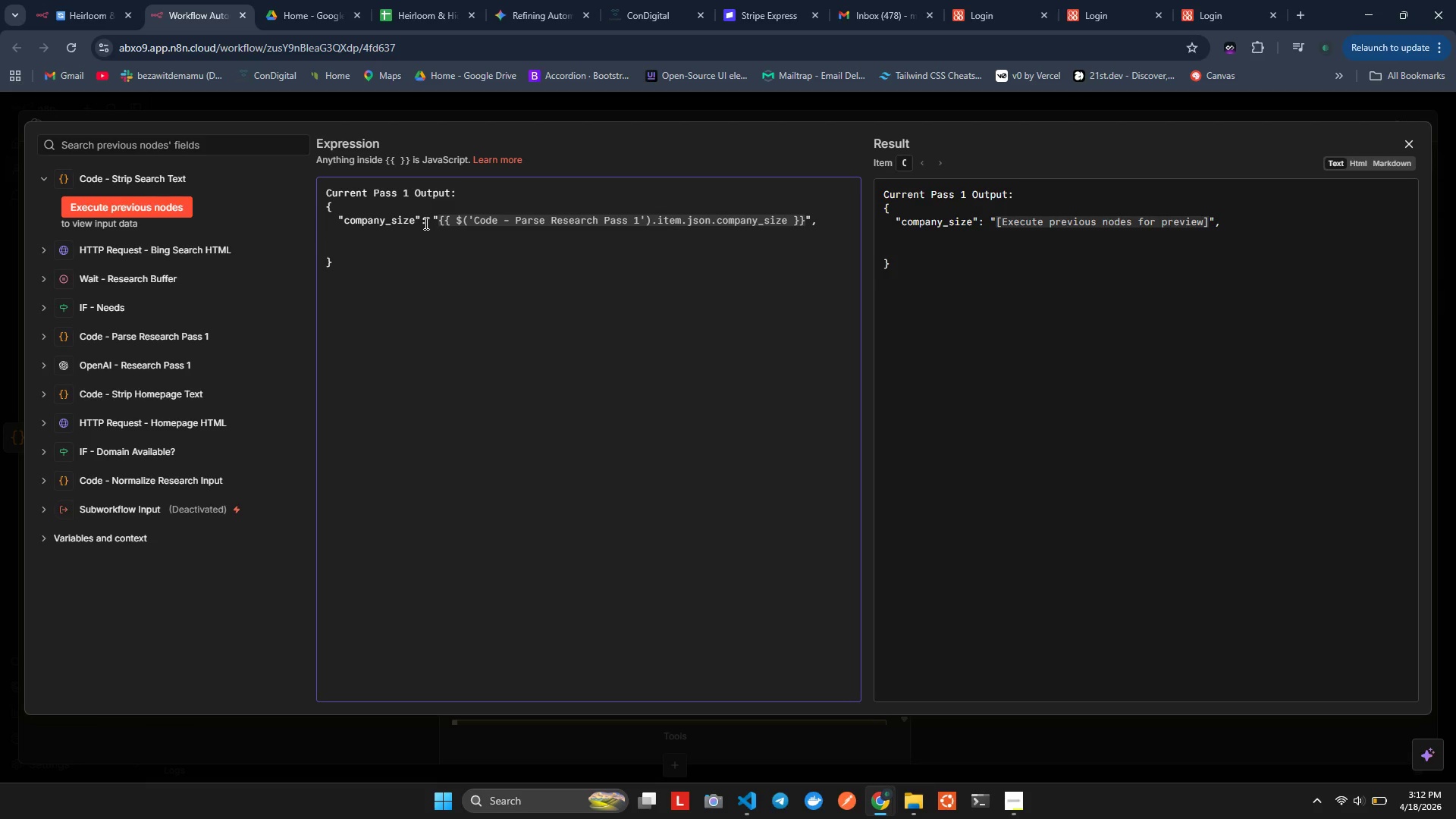 
key(Control+Z)
 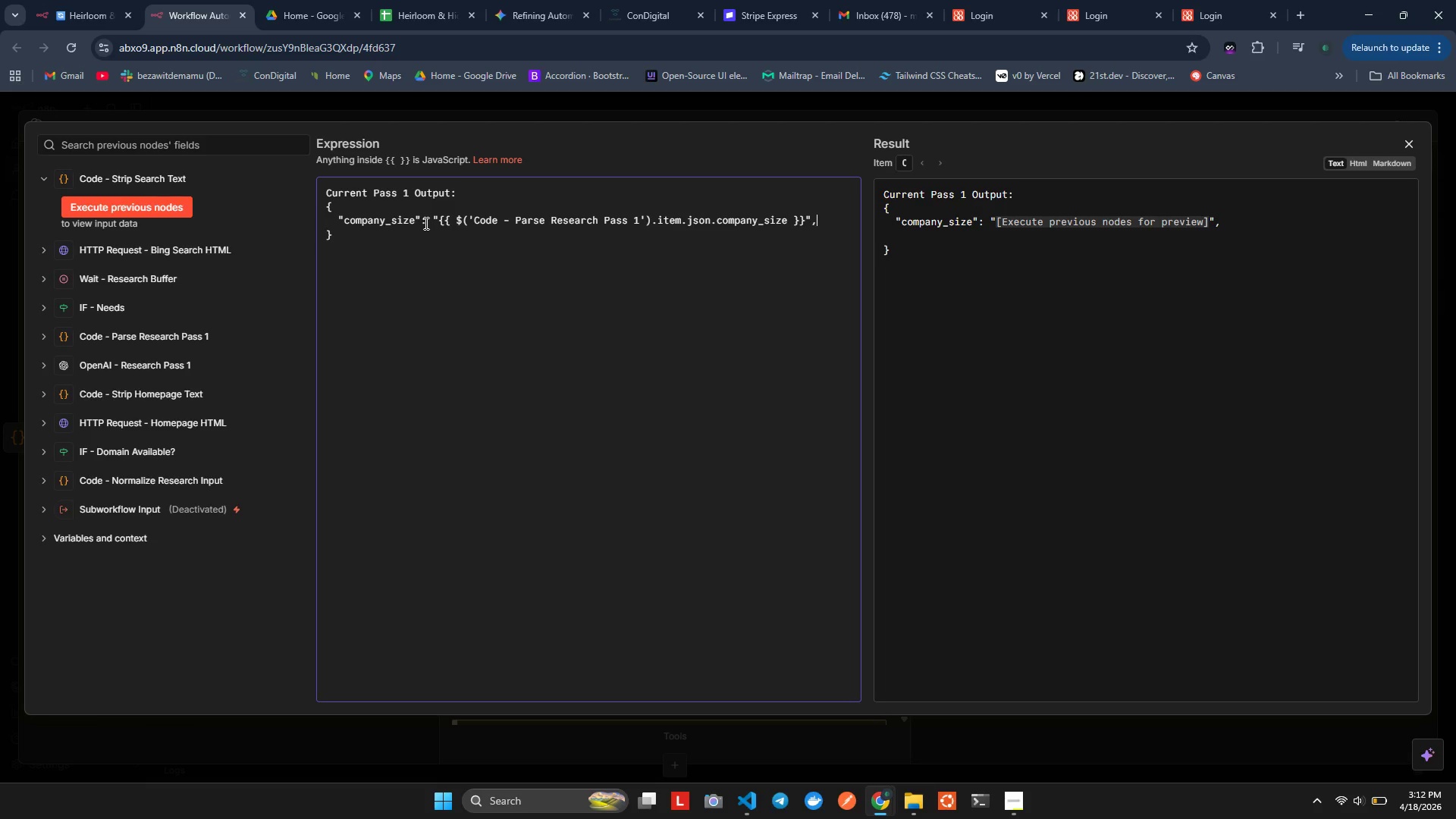 
key(Control+Z)
 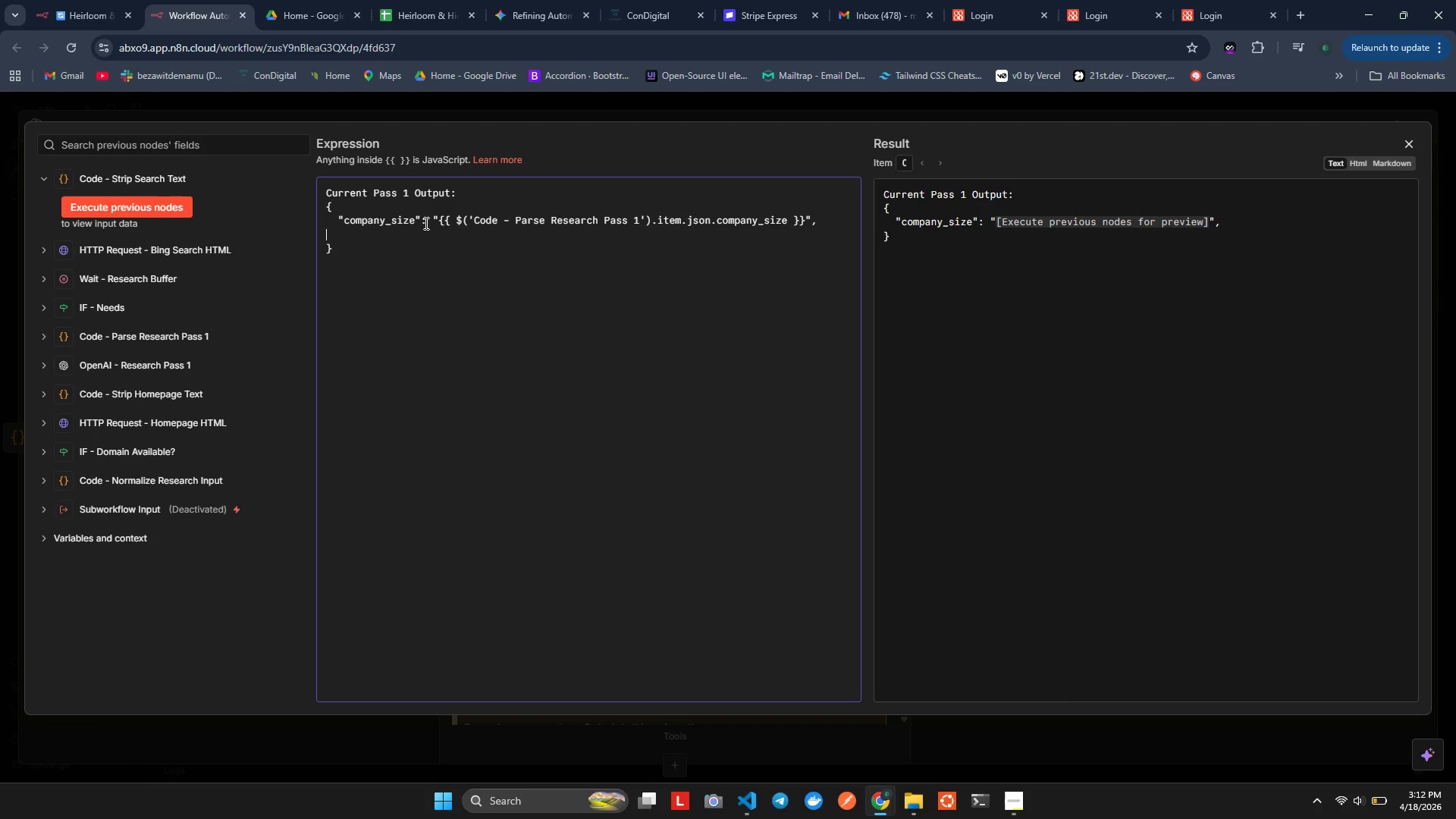 
key(Enter)
 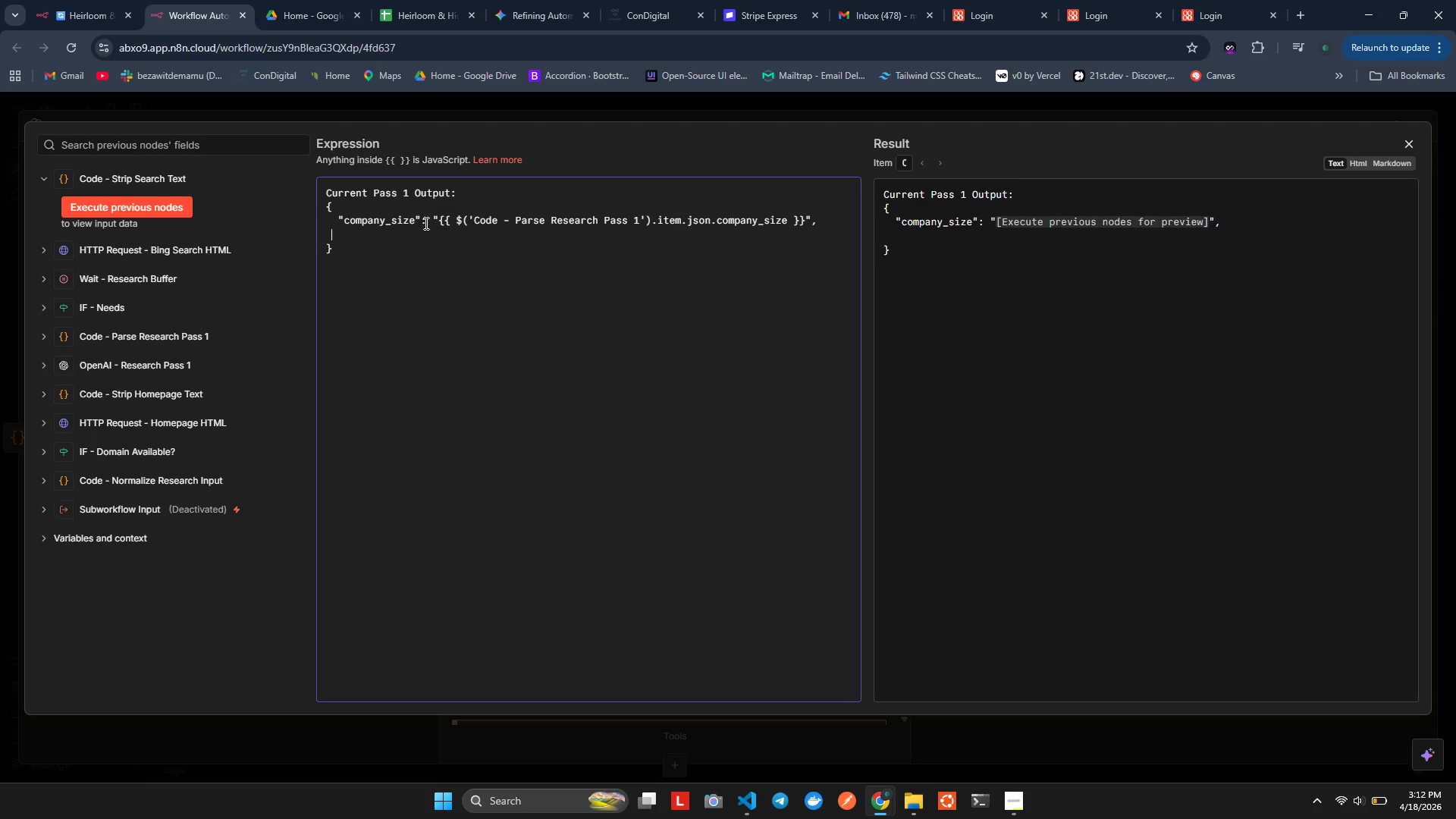 
key(Space)
 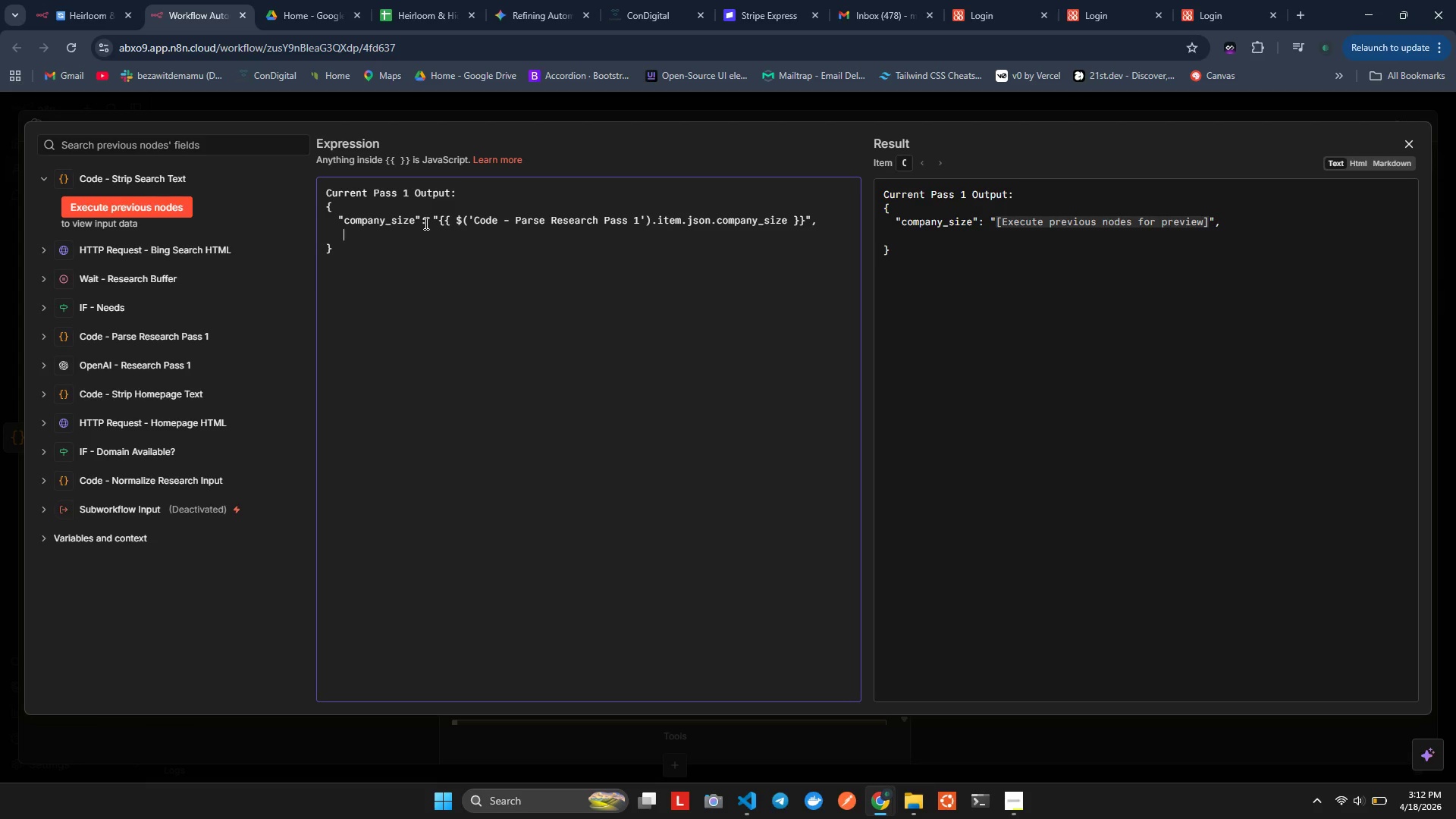 
key(Space)
 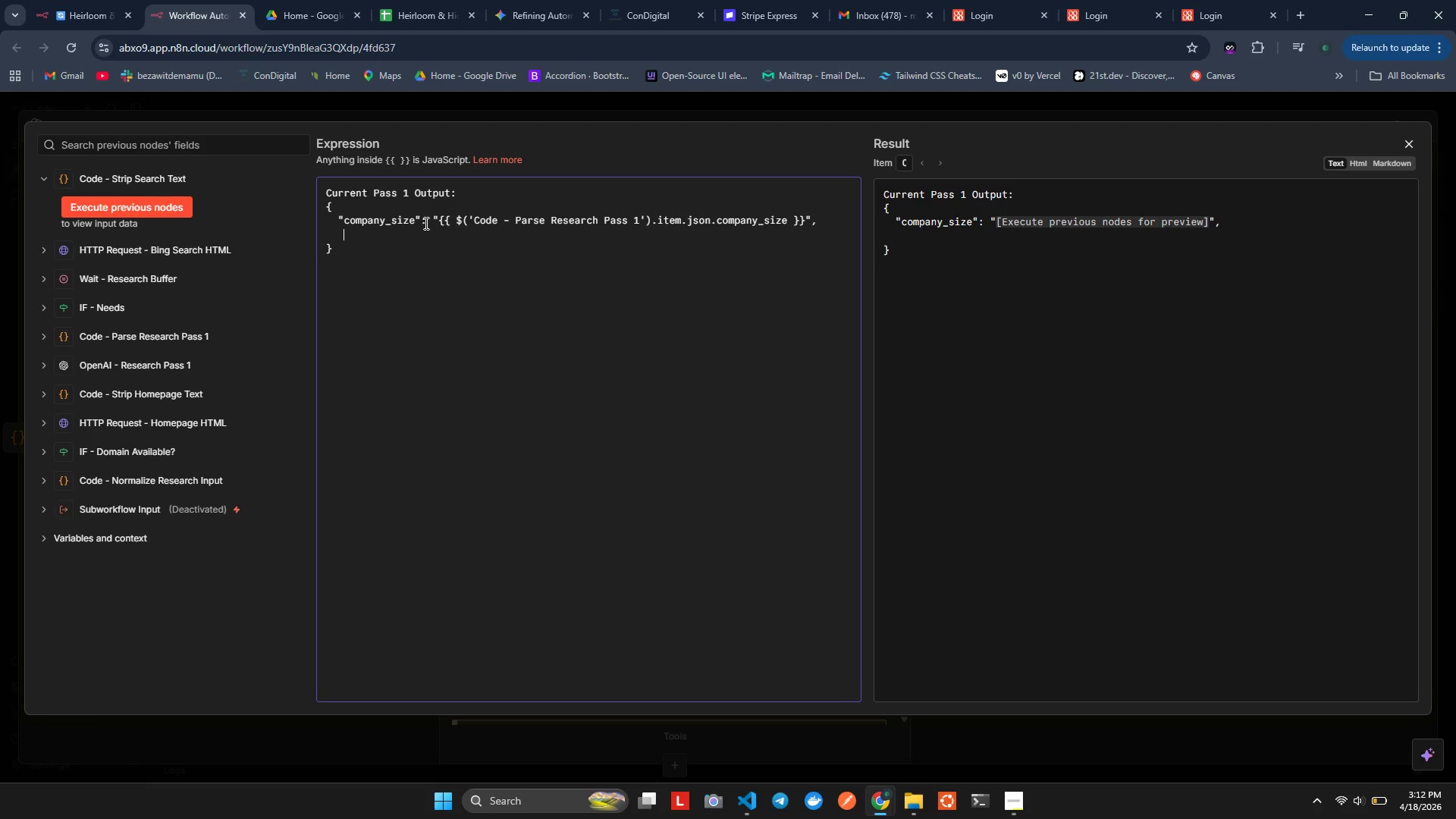 
key(Space)
 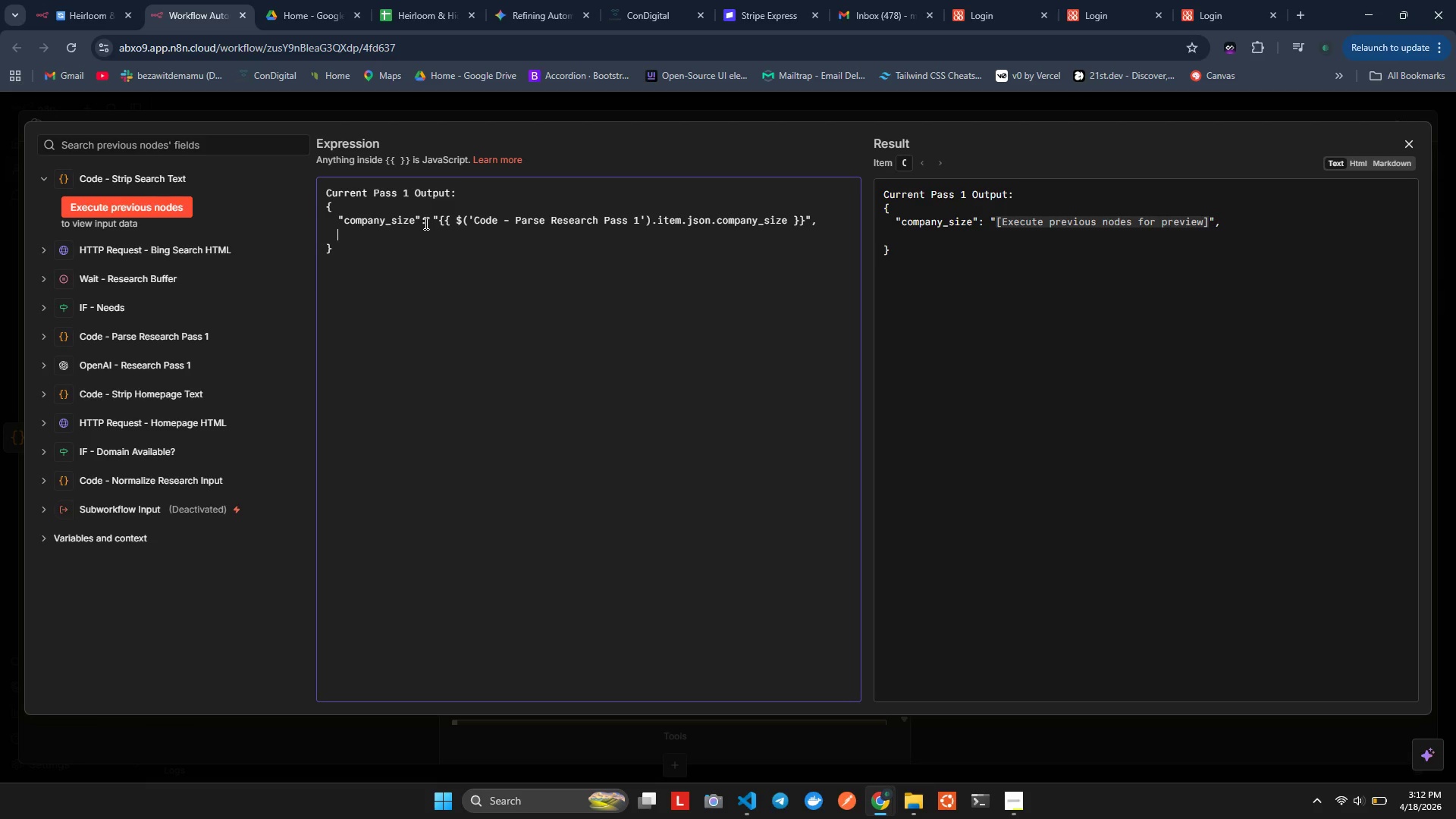 
key(Backspace)
 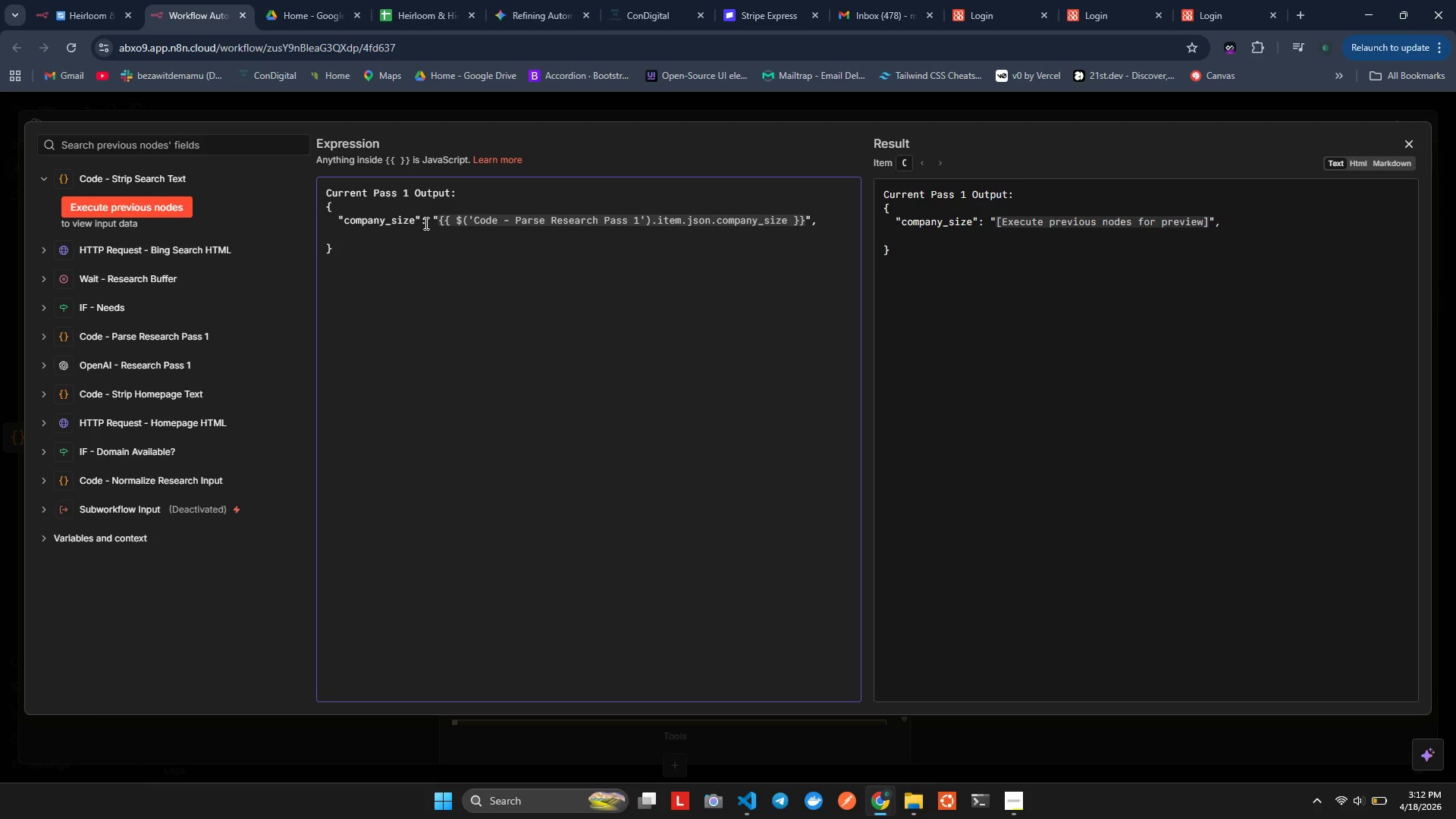 
key(Shift+Enter)
 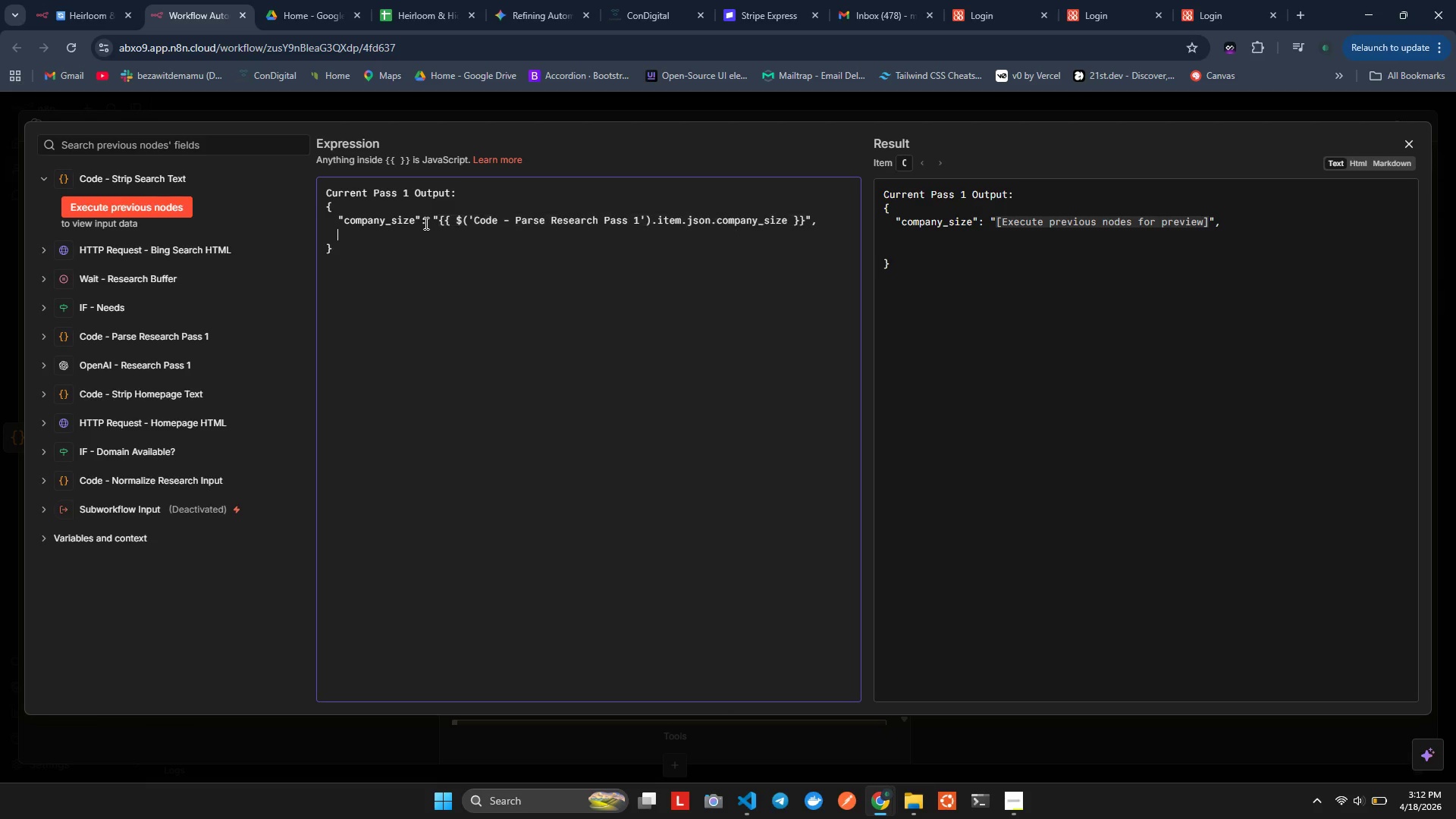 
key(Control+ControlLeft)
 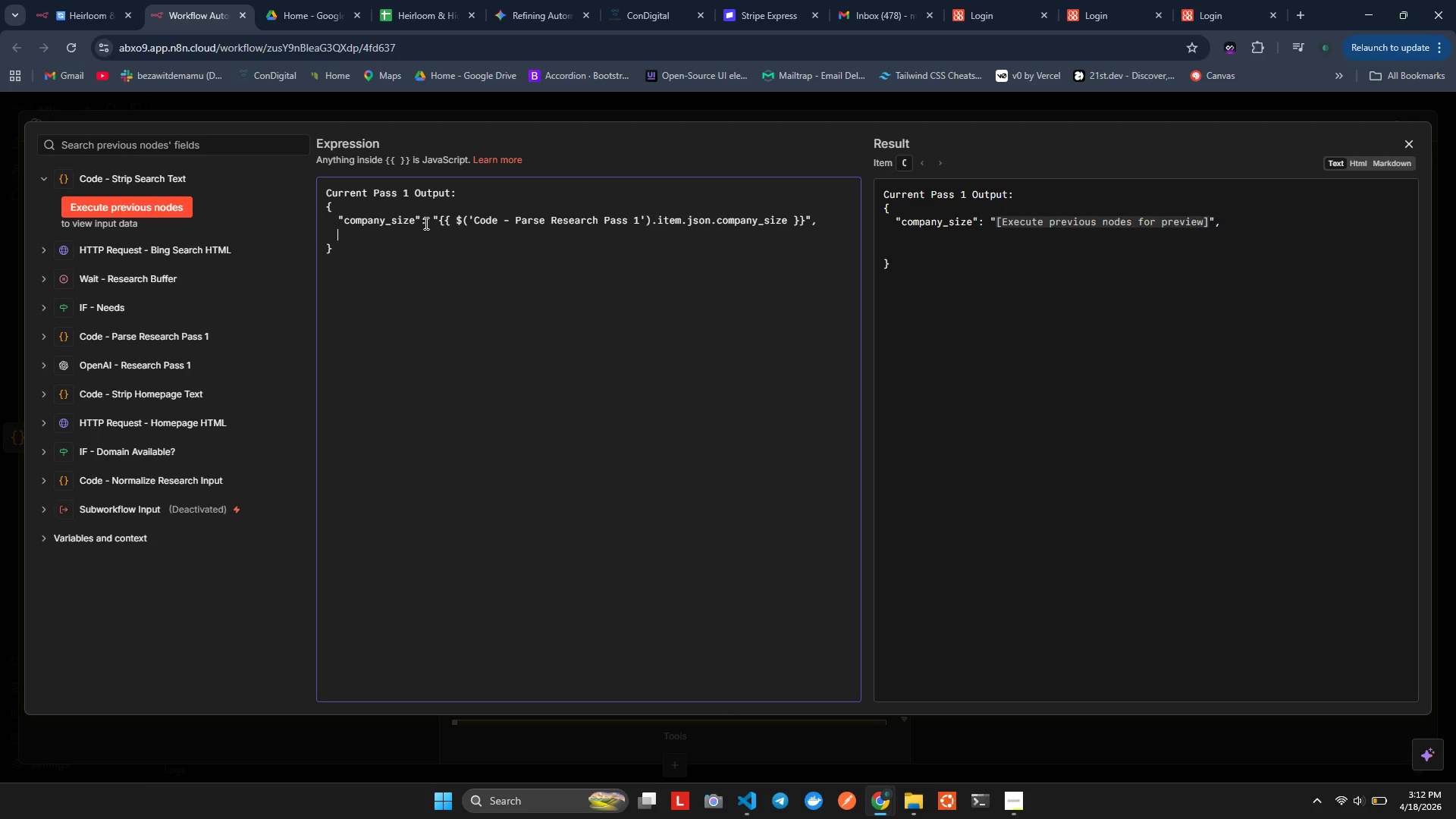 
key(Control+Z)
 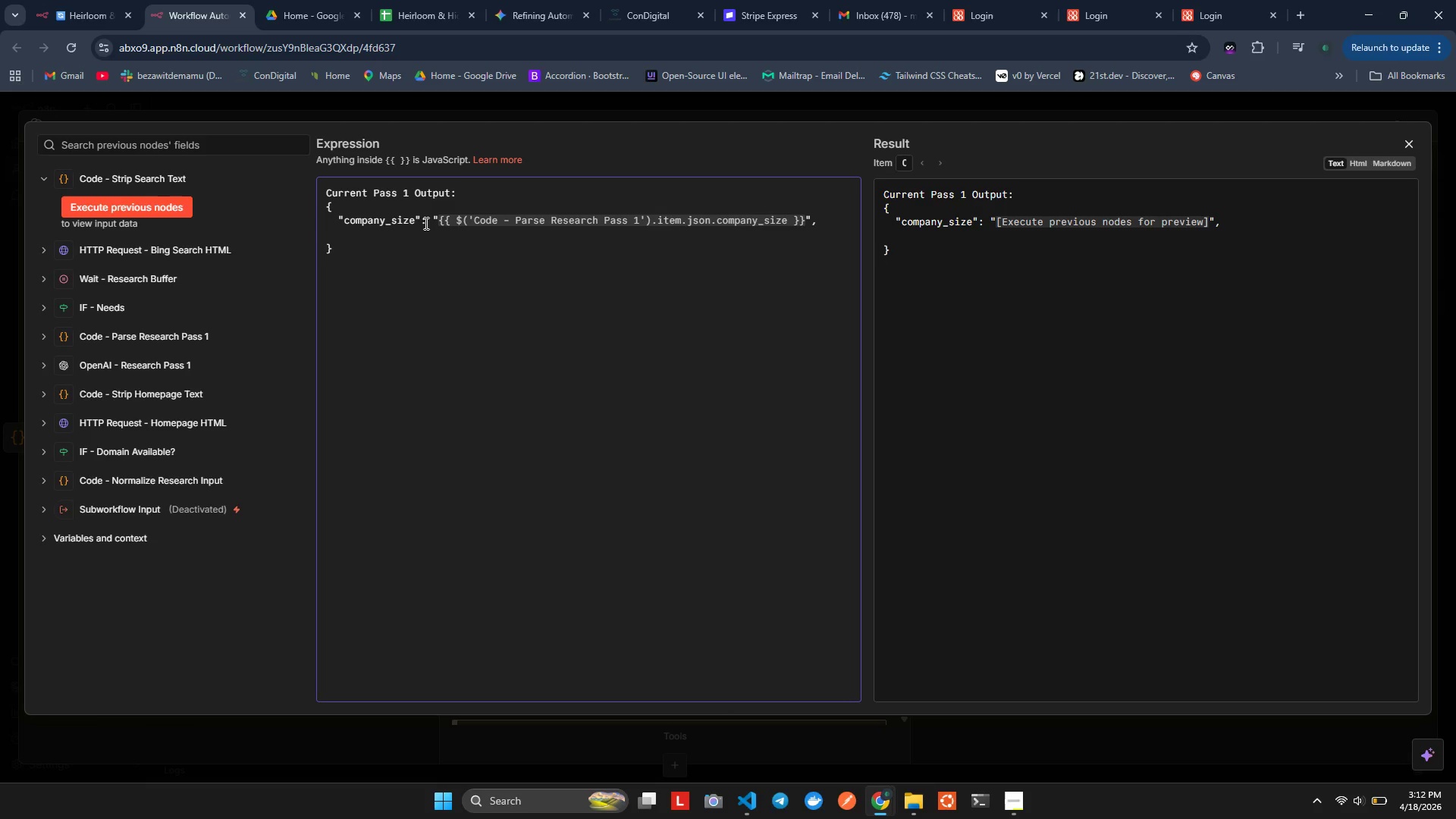 
key(Shift+Quote)
 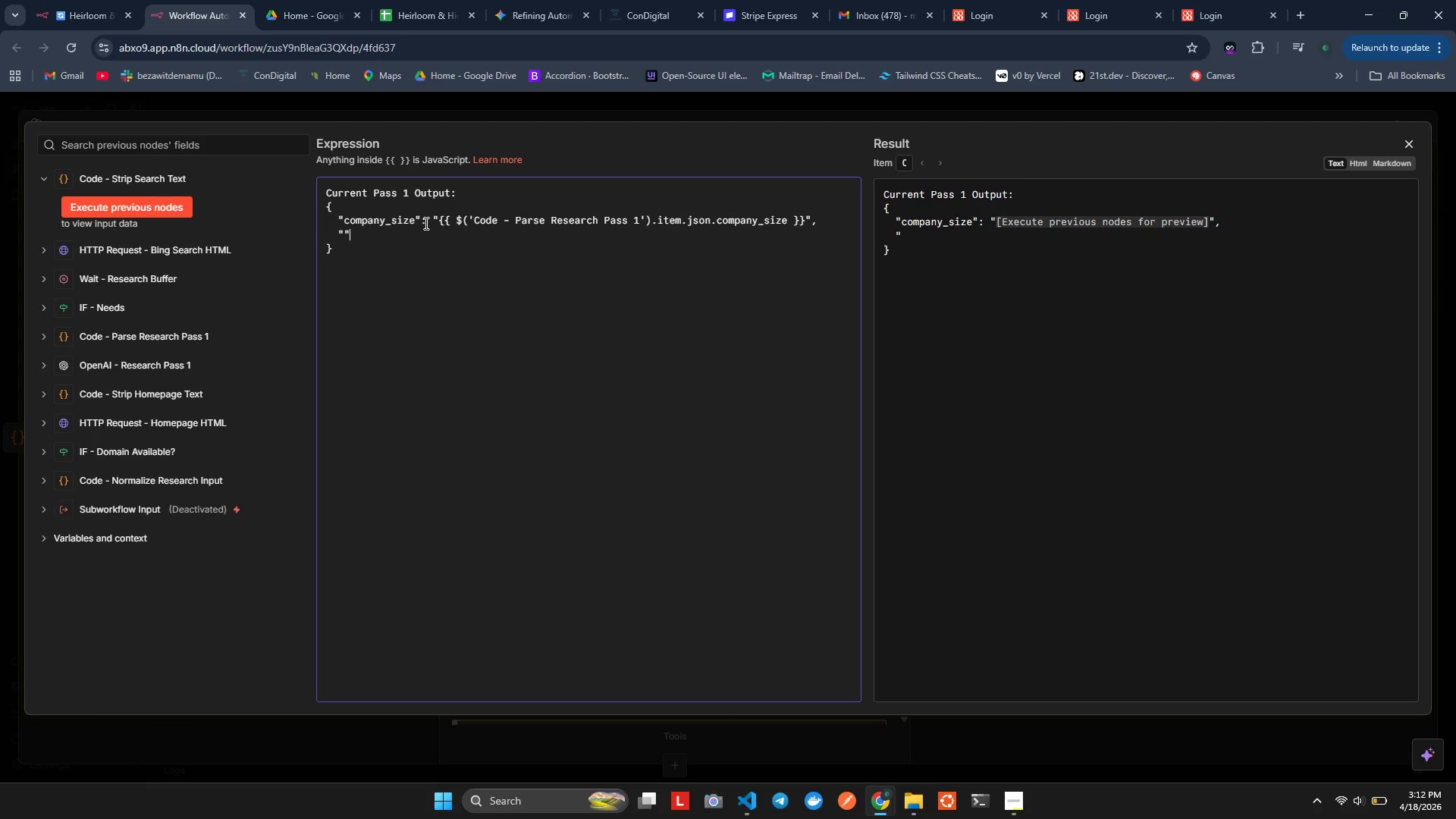 
key(Shift+Quote)
 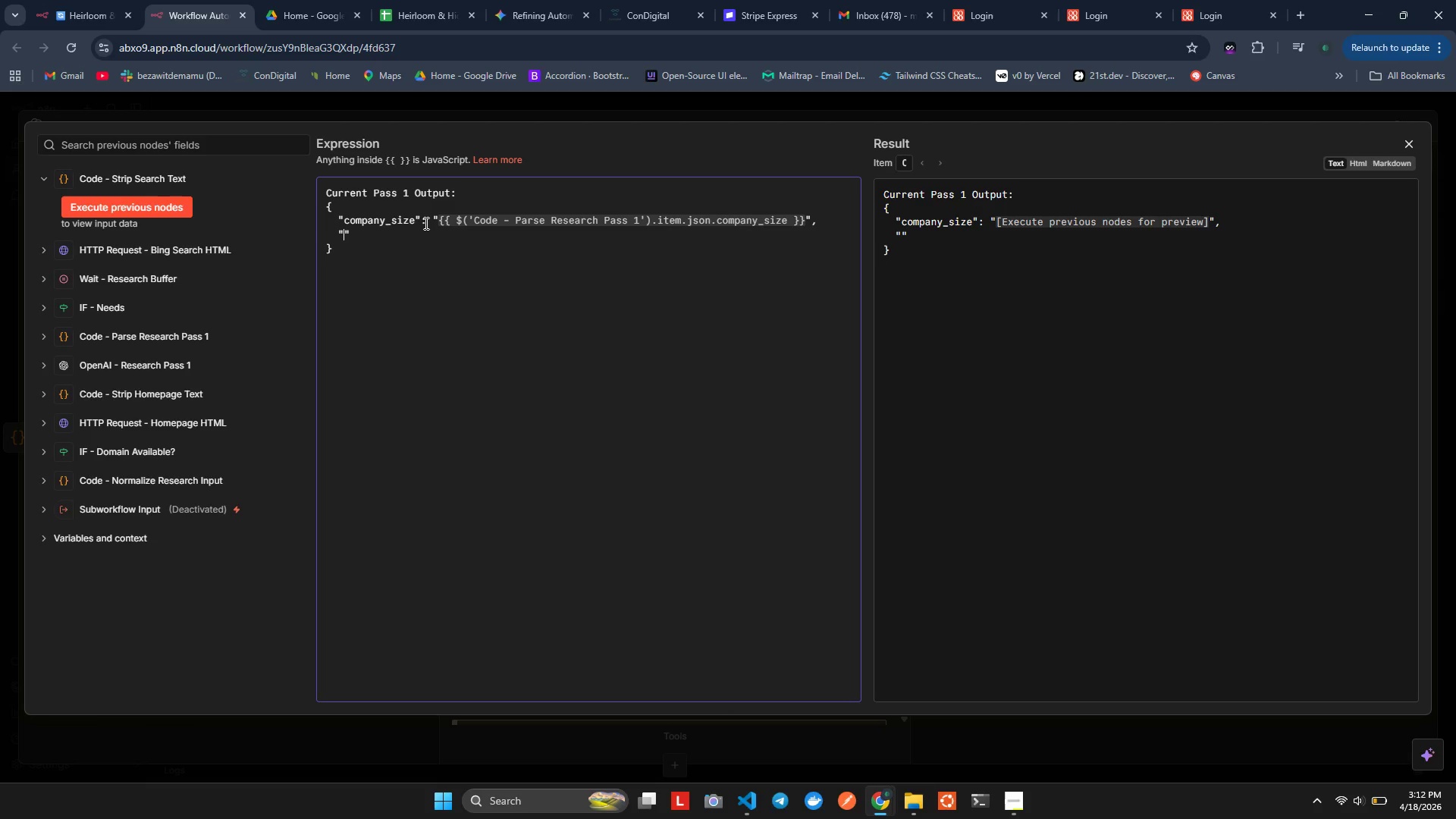 
key(ArrowLeft)
 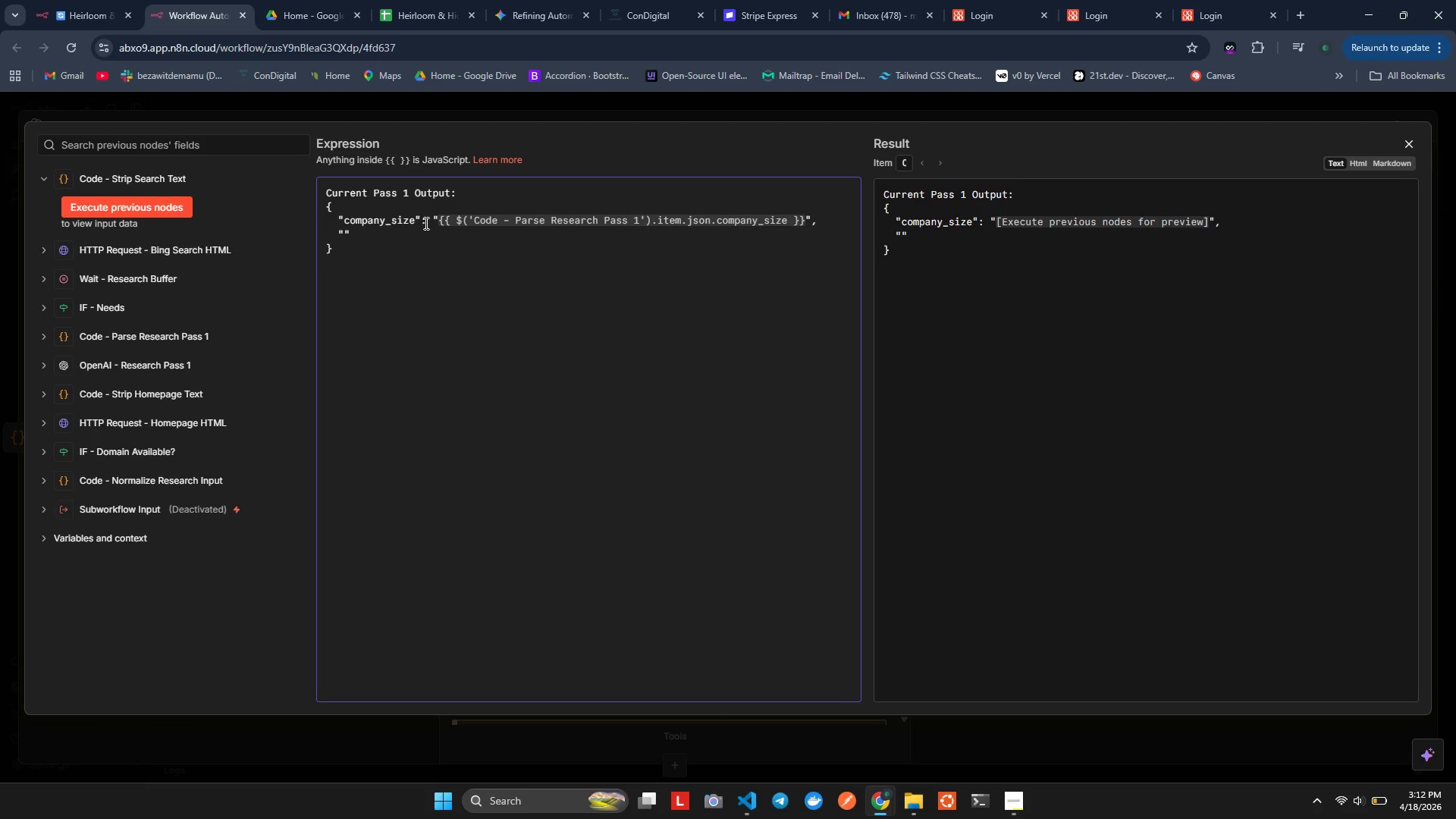 
type(idsty)
key(Backspace)
type(ry)
 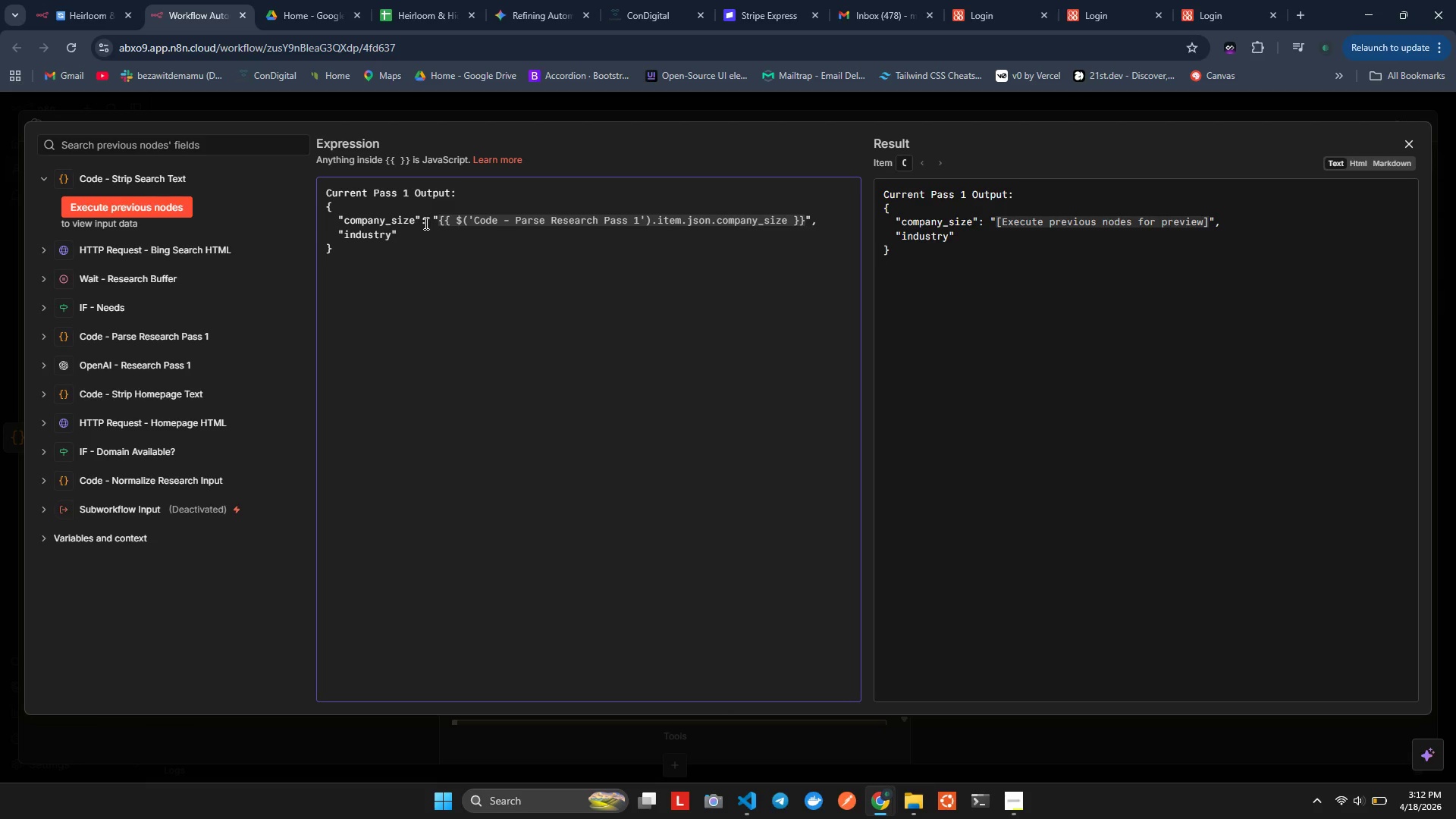 
hold_key(key=N, duration=0.34)
 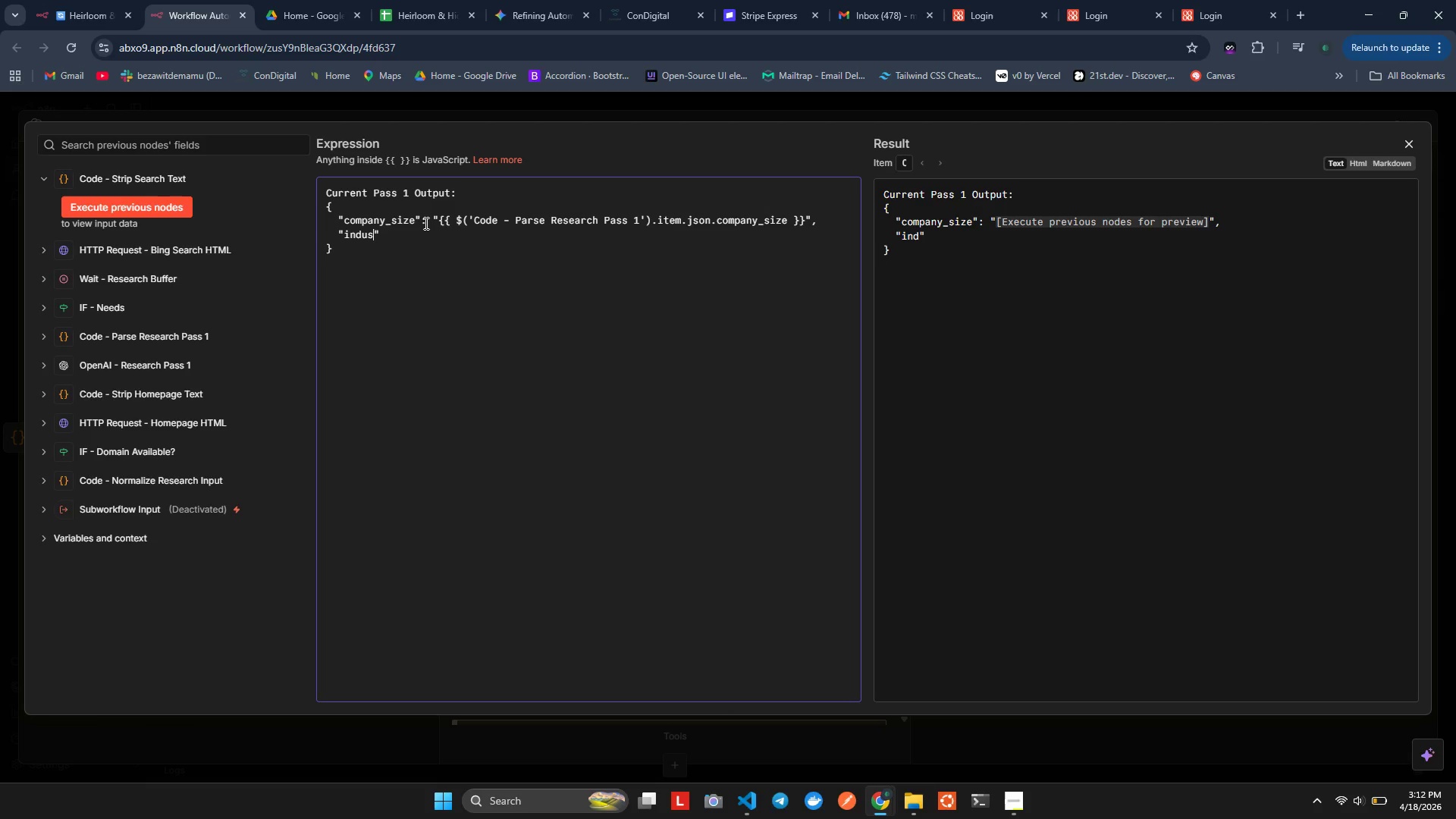 
hold_key(key=U, duration=0.53)
 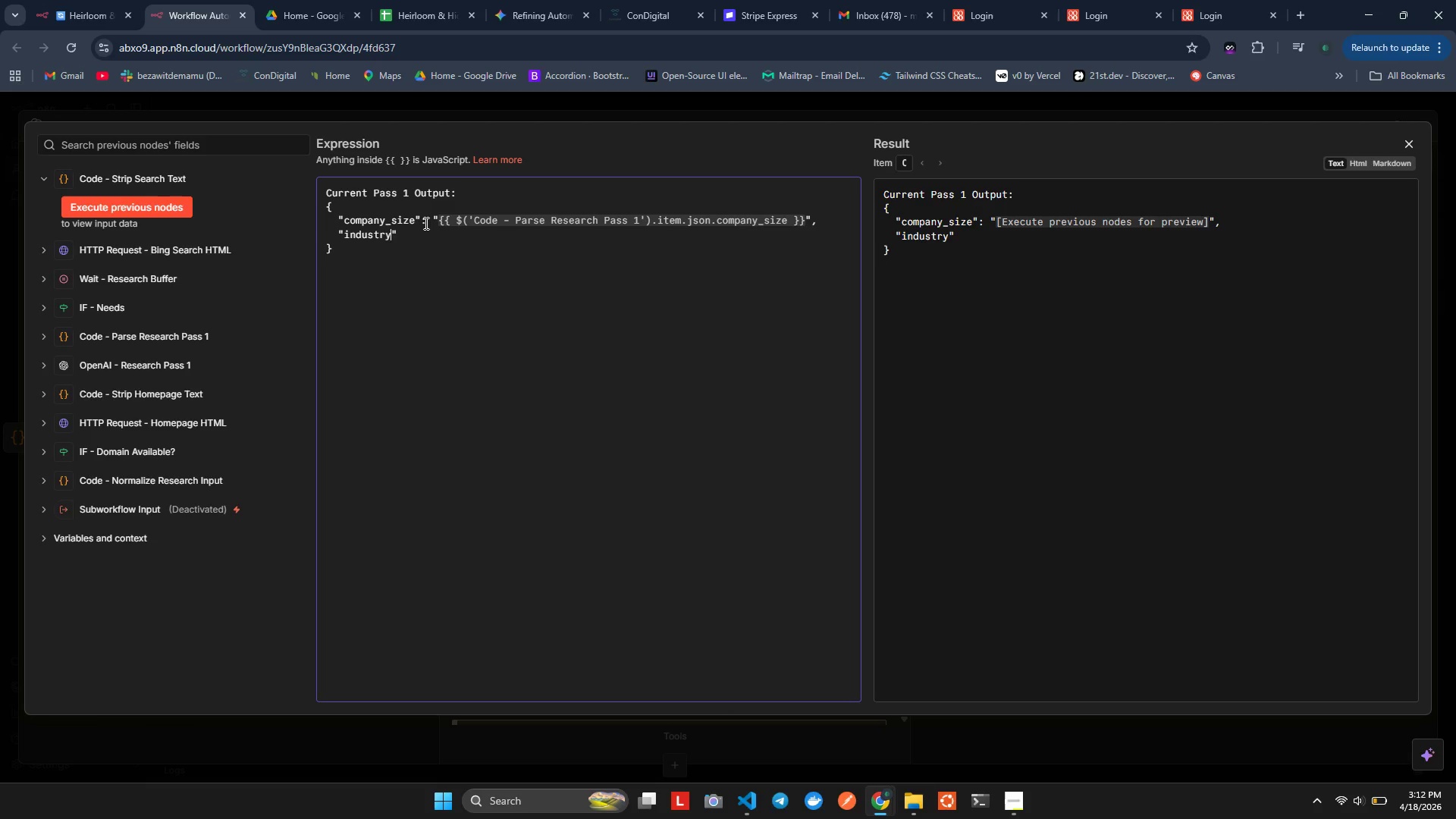 
key(ArrowRight)
 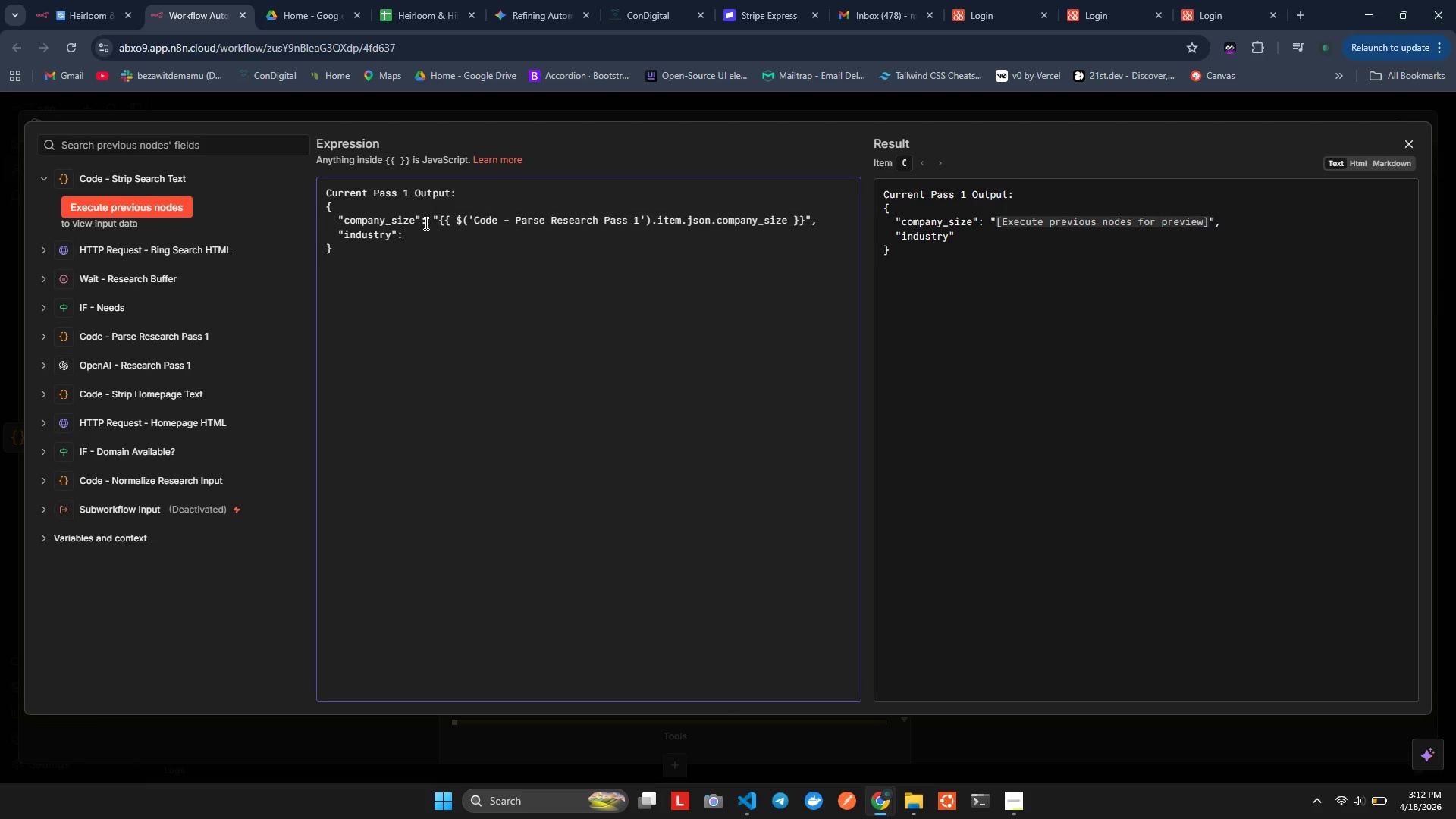 
key(Shift+Semicolon)
 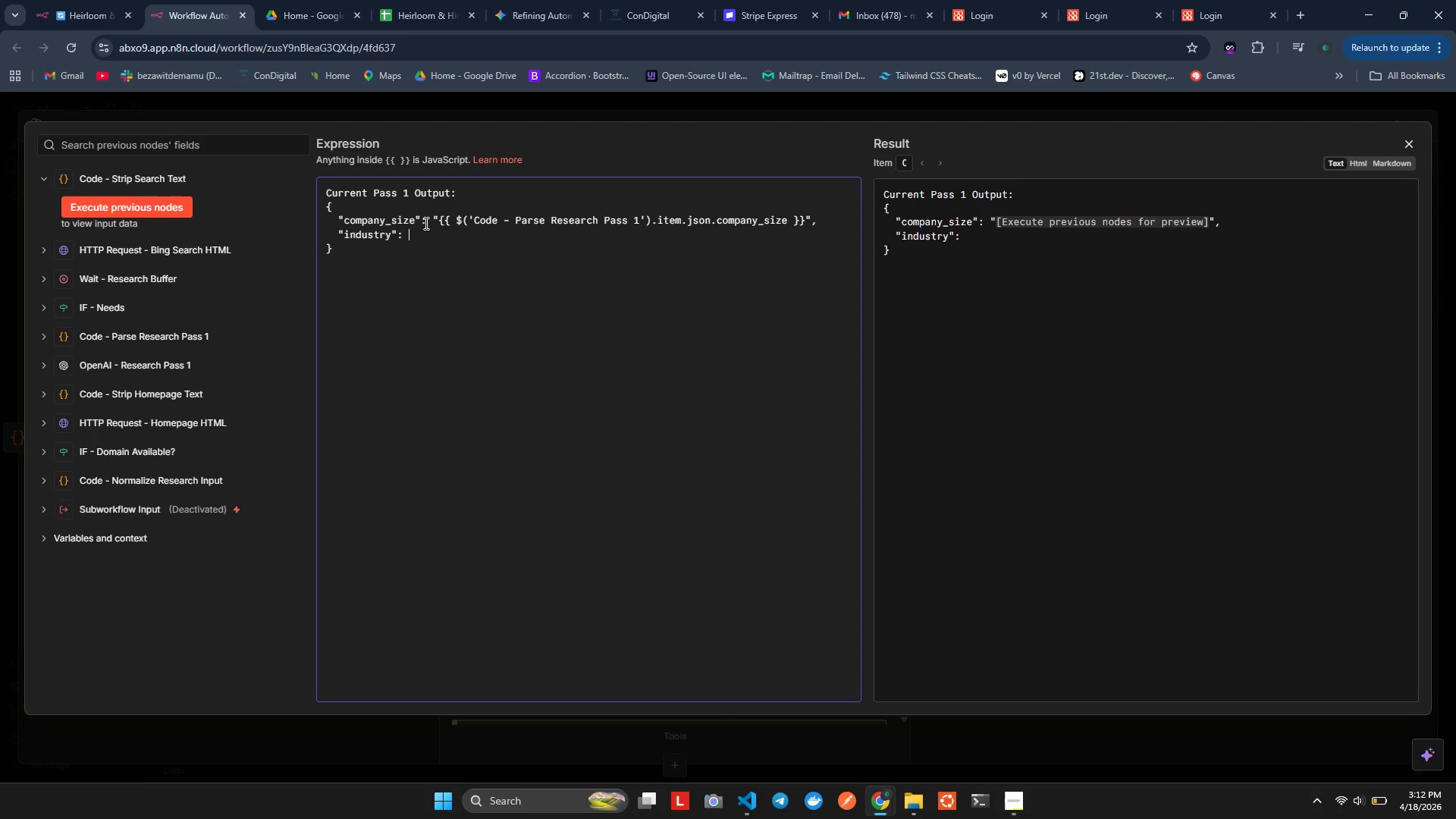 
key(Space)
 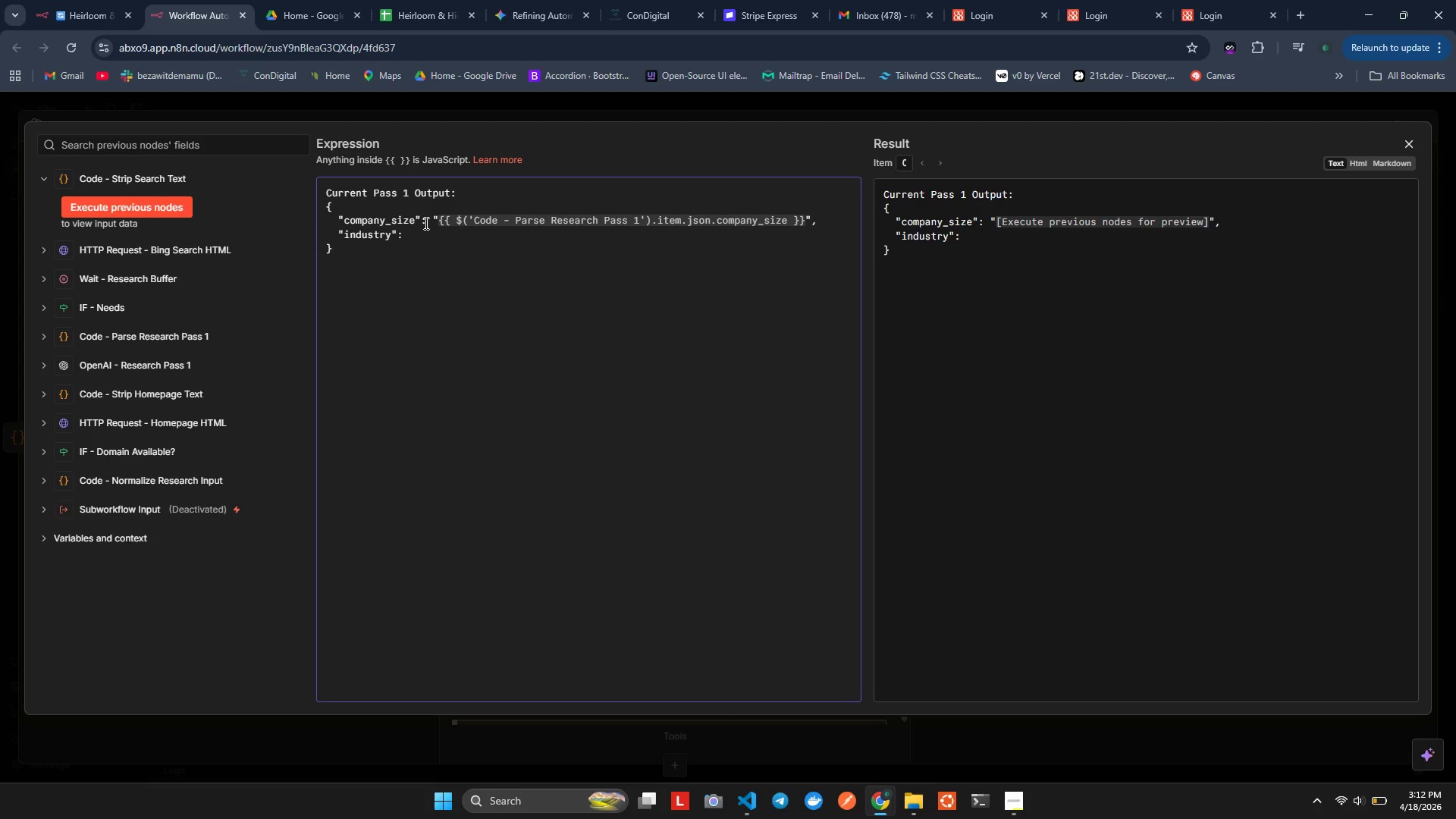 
key(Shift+Quote)
 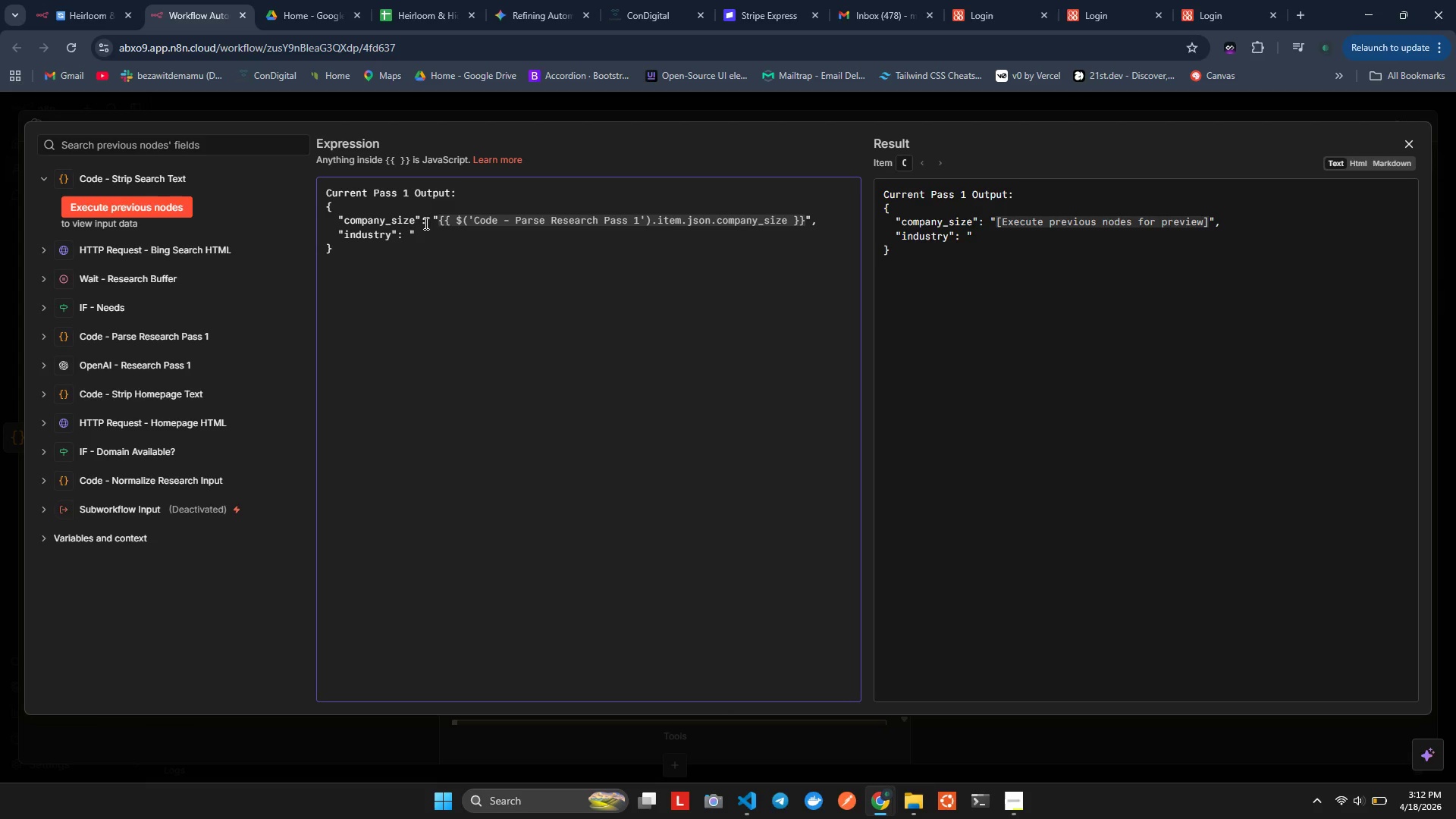 
key(Shift+Quote)
 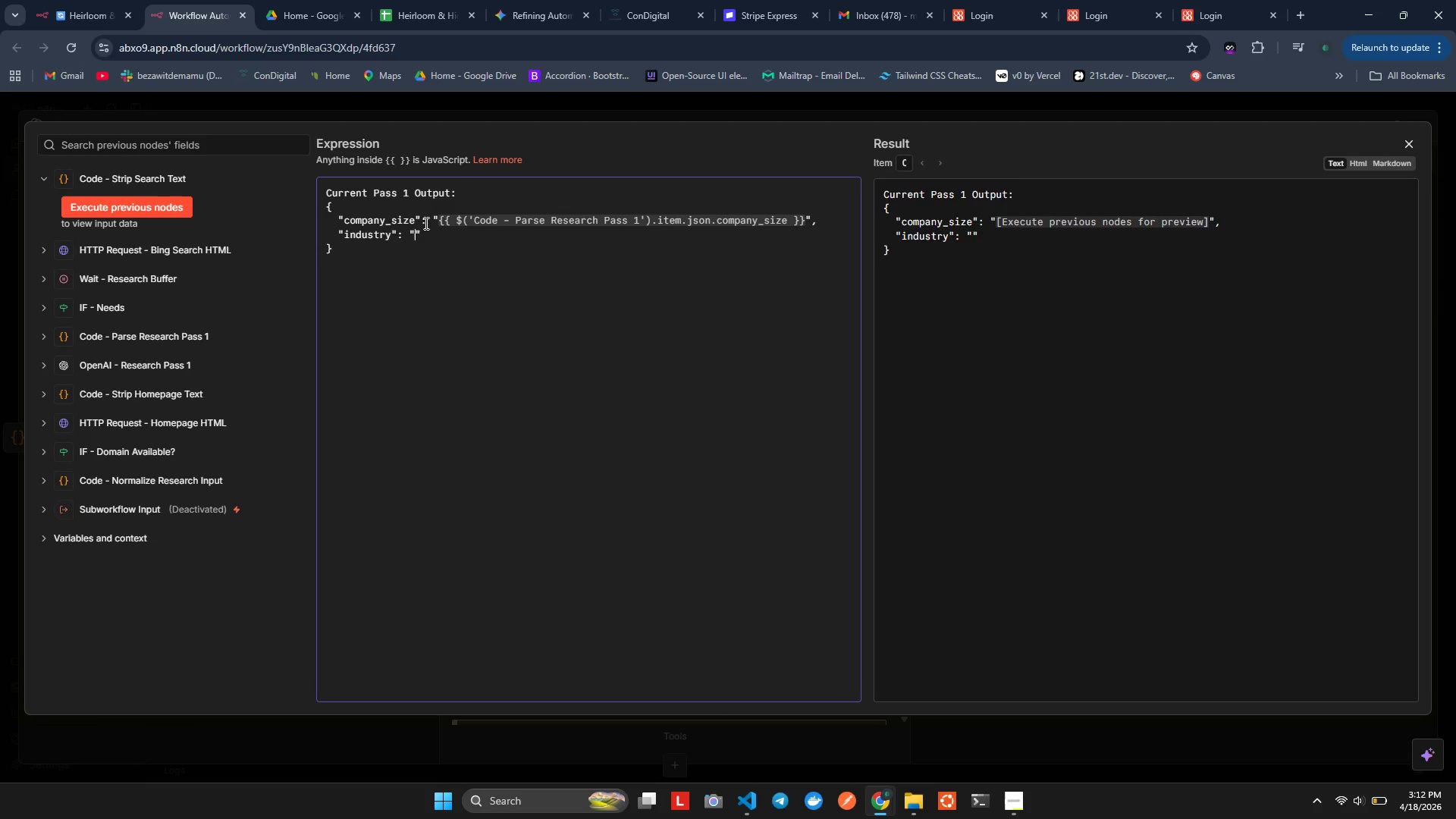 
key(ArrowLeft)
 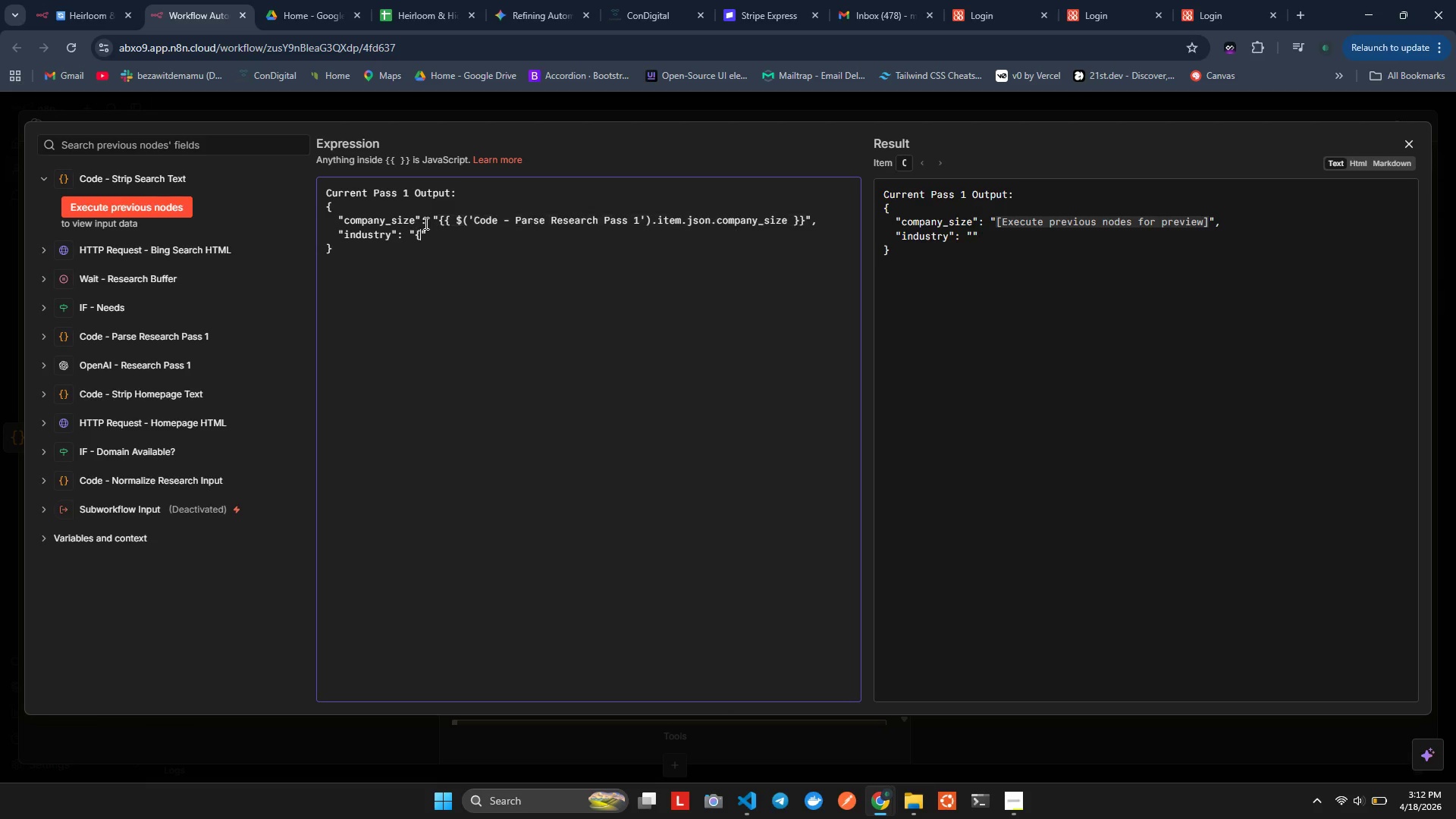 
key(Shift+BracketLeft)
 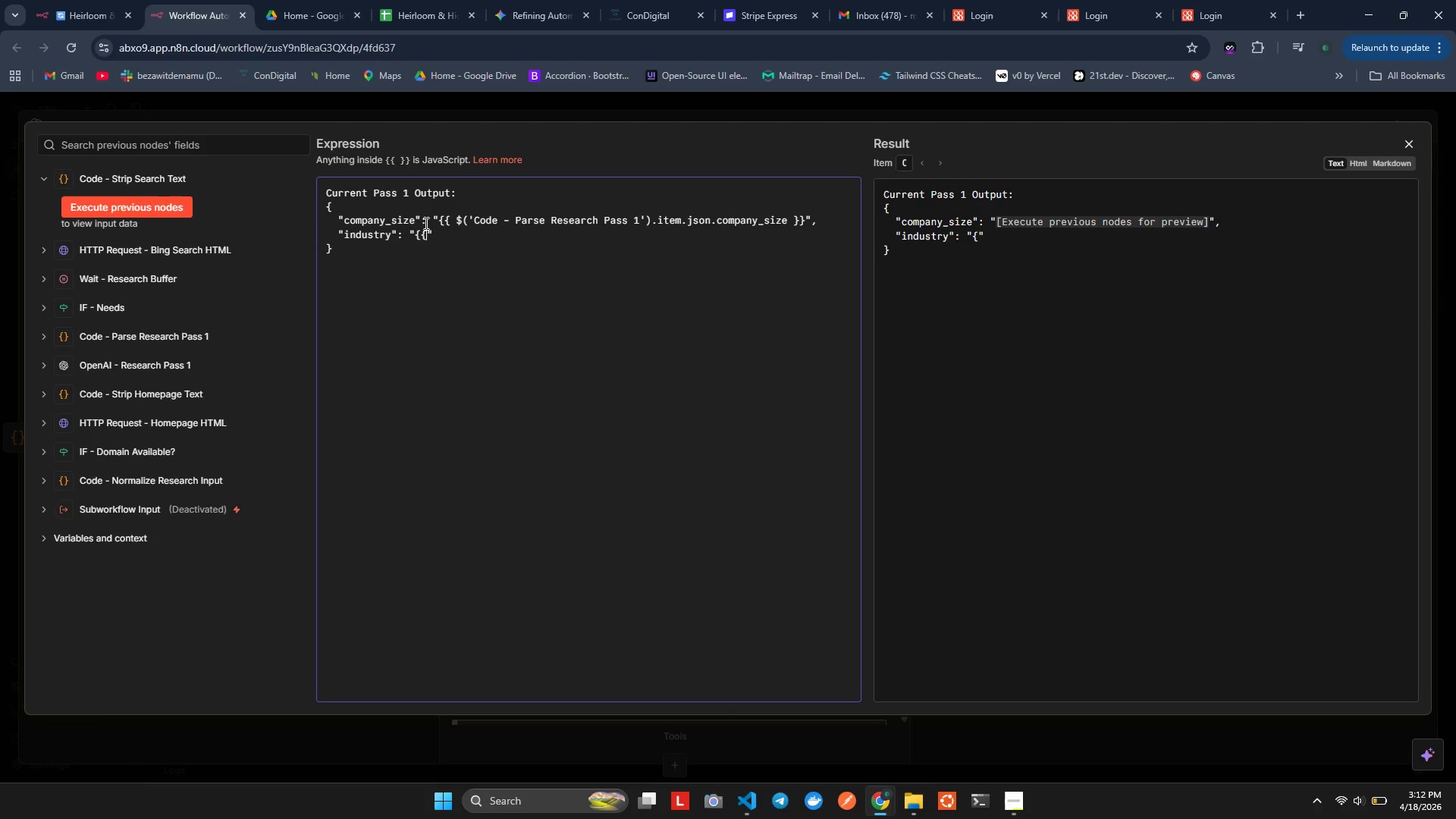 
key(Shift+BracketLeft)
 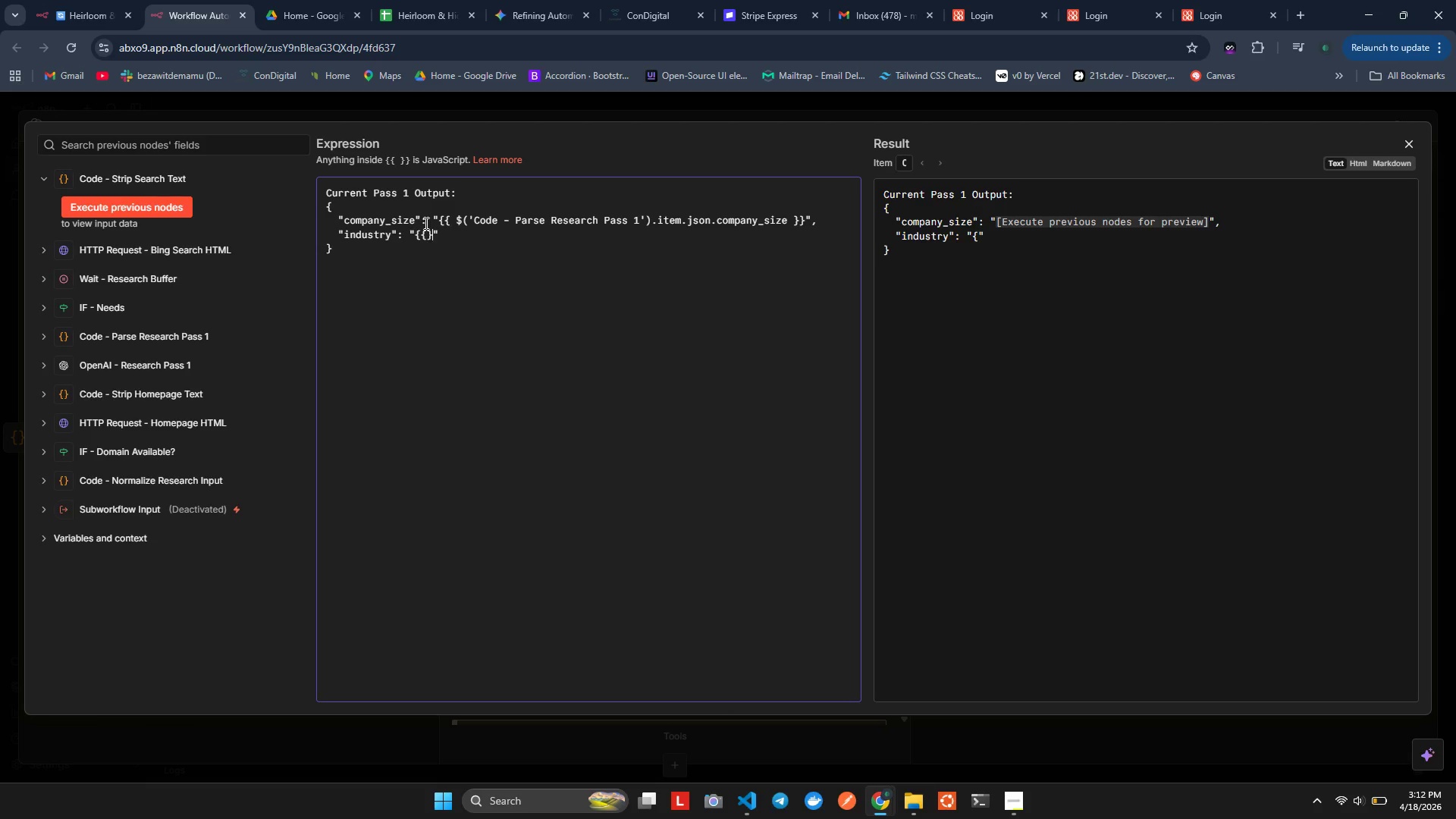 
key(Shift+BracketRight)
 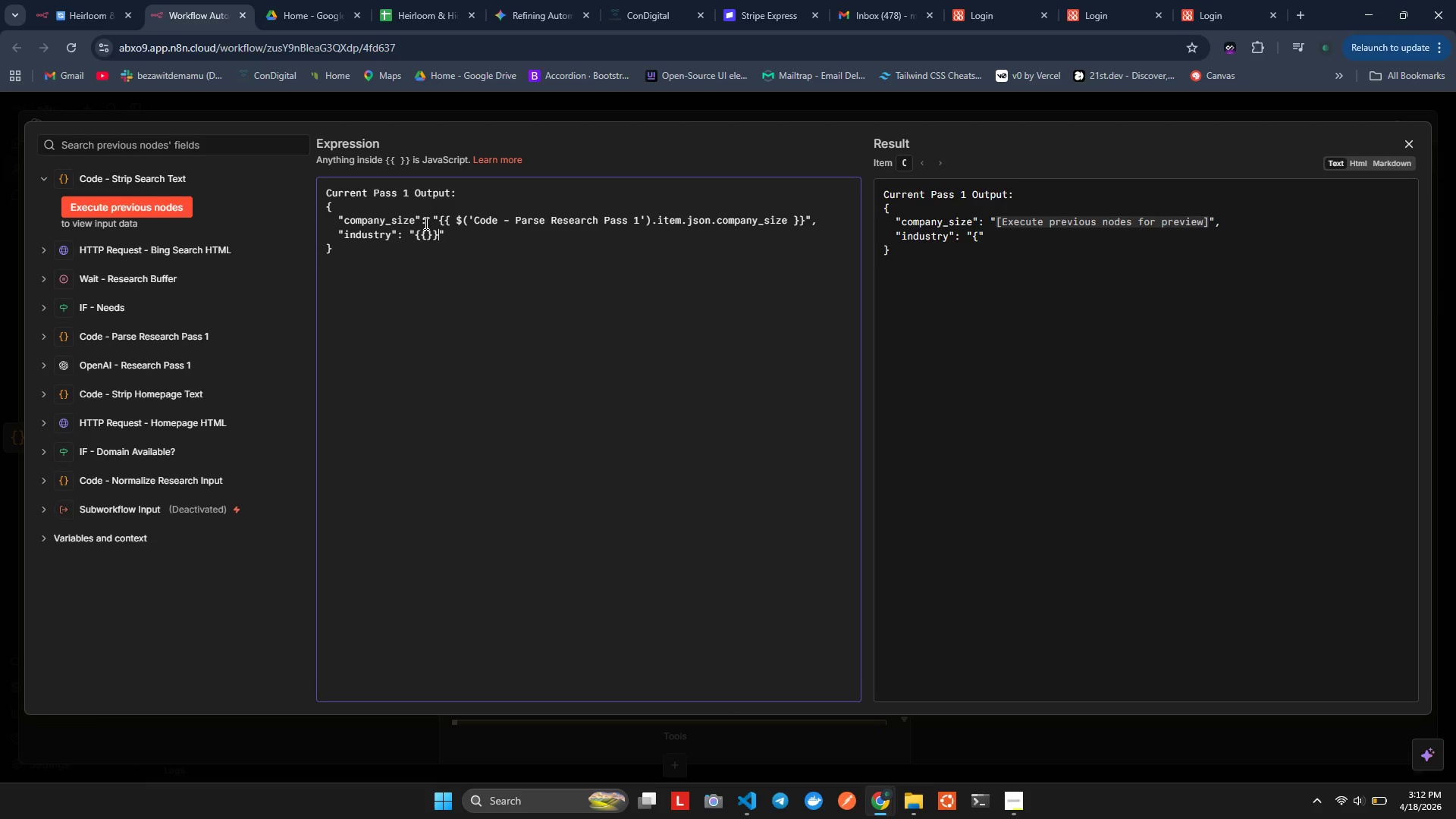 
key(Shift+BracketRight)
 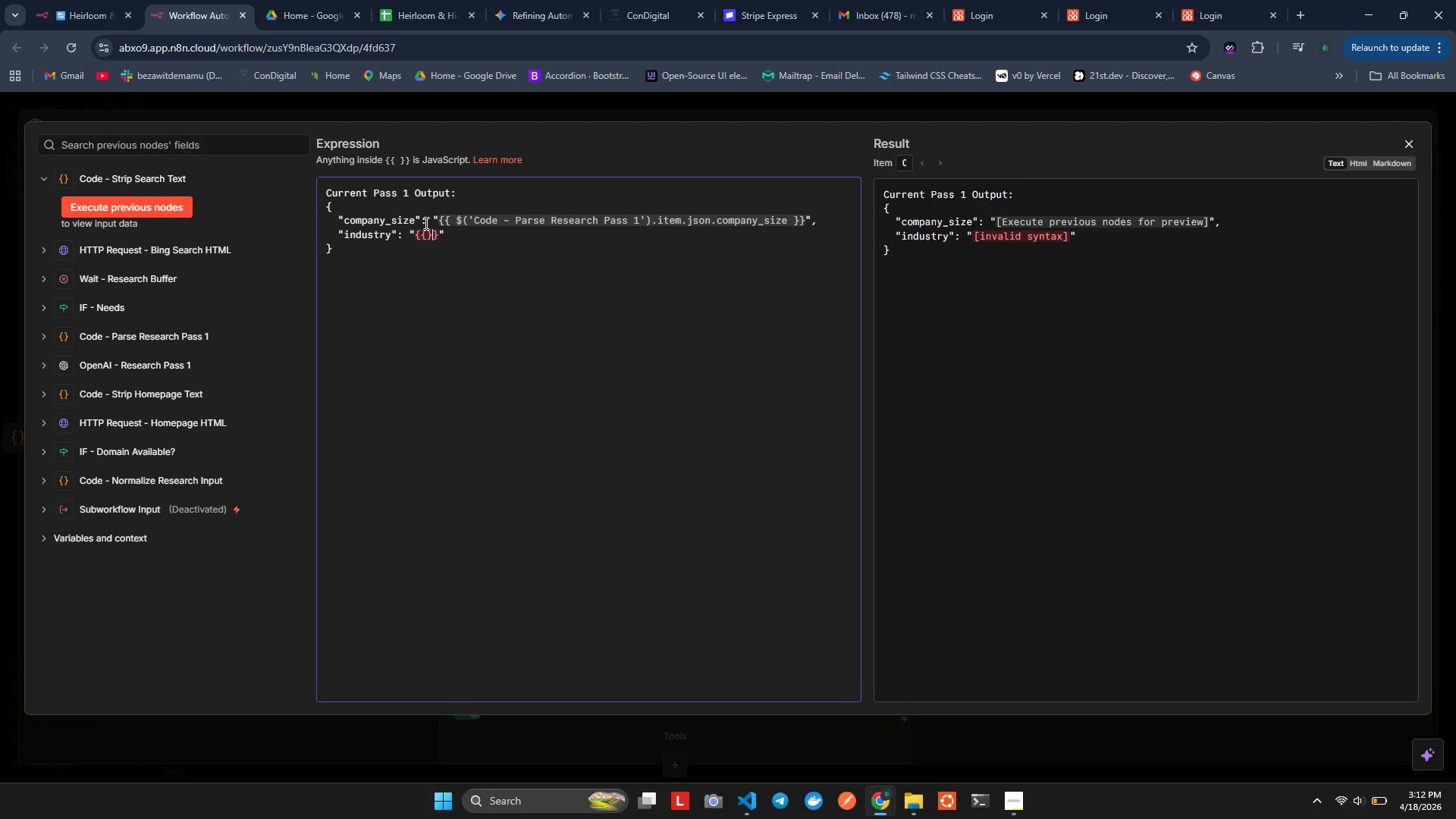 
key(ArrowLeft)
 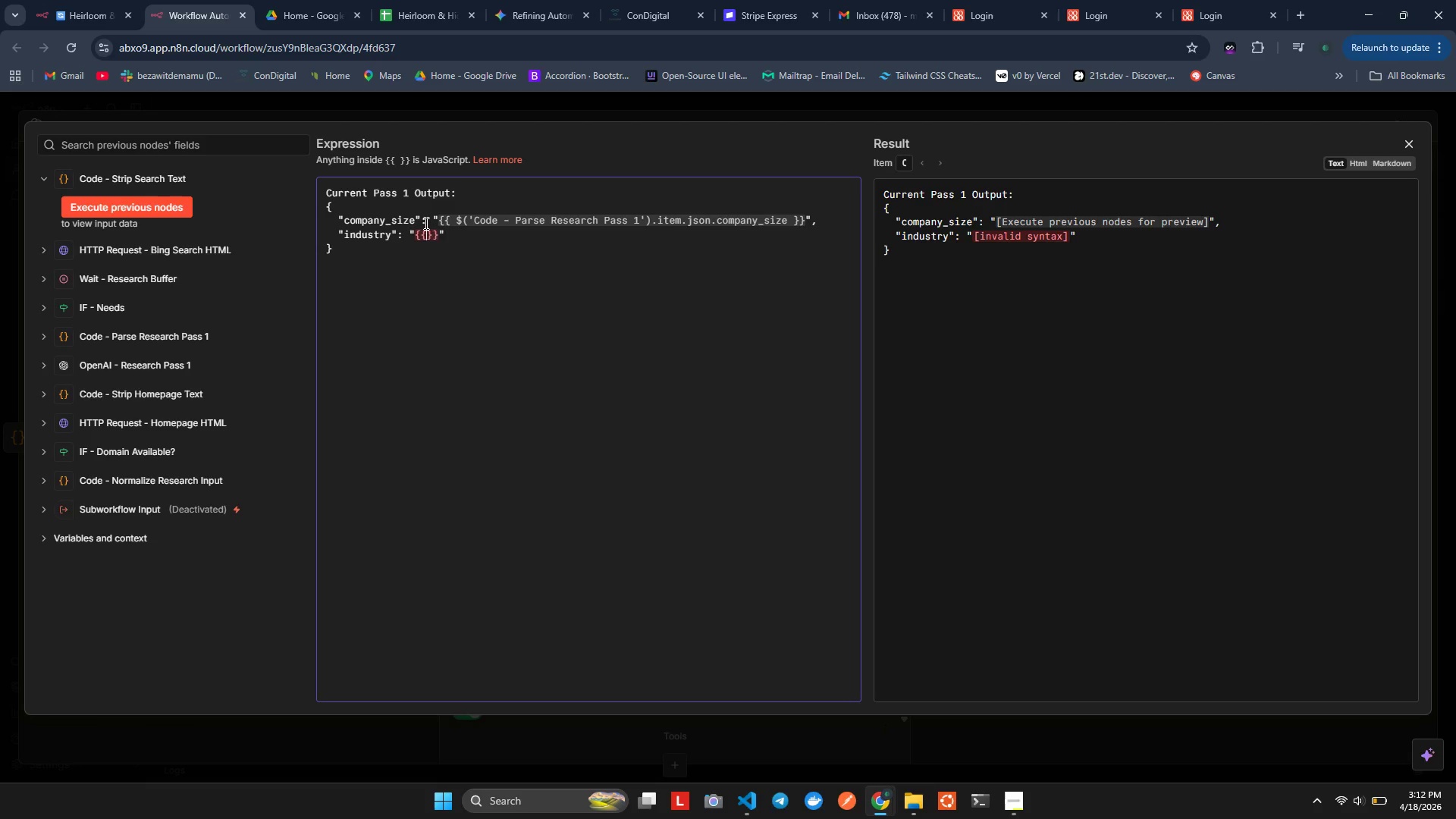 
key(ArrowLeft)
 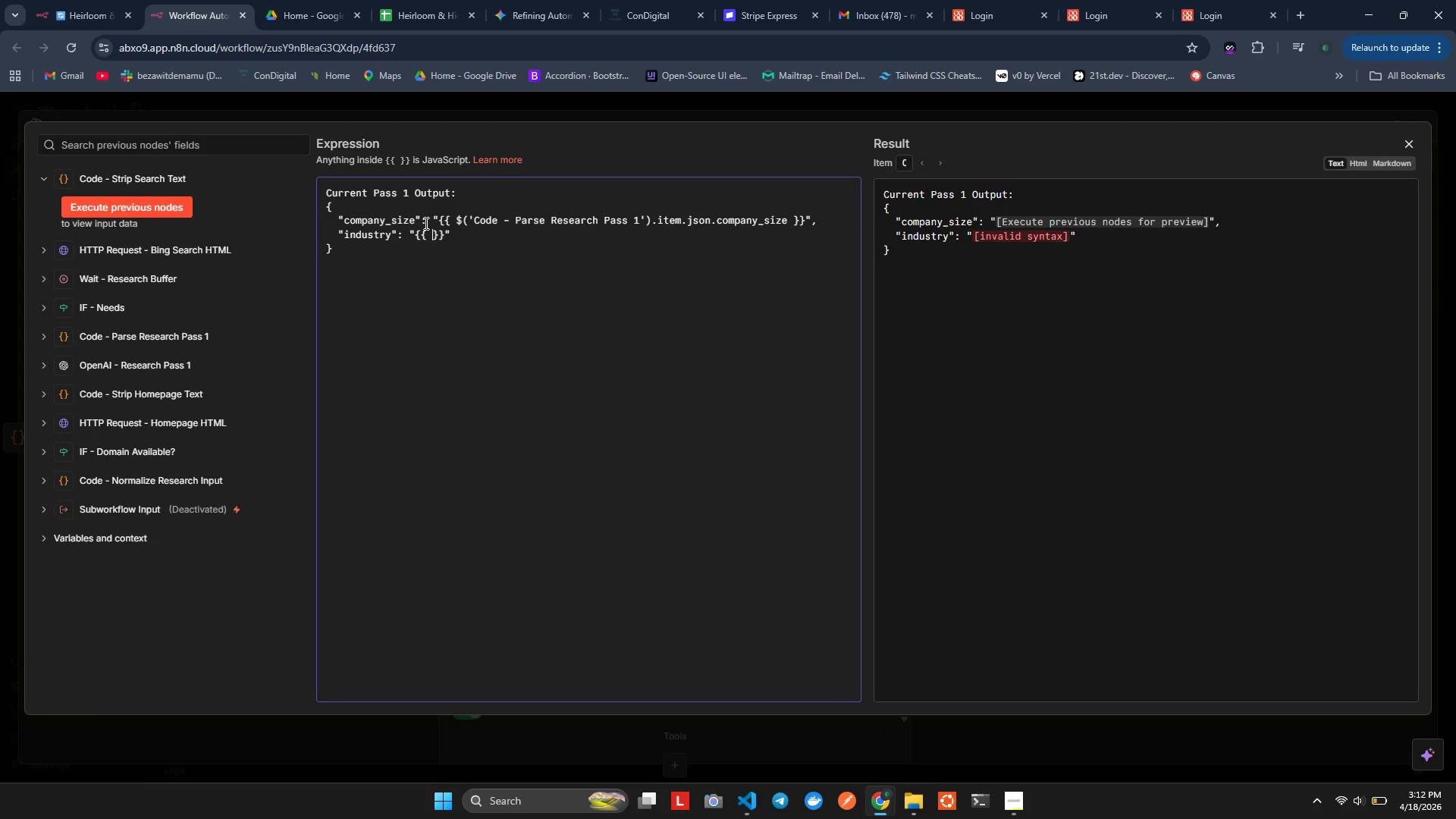 
key(Space)
 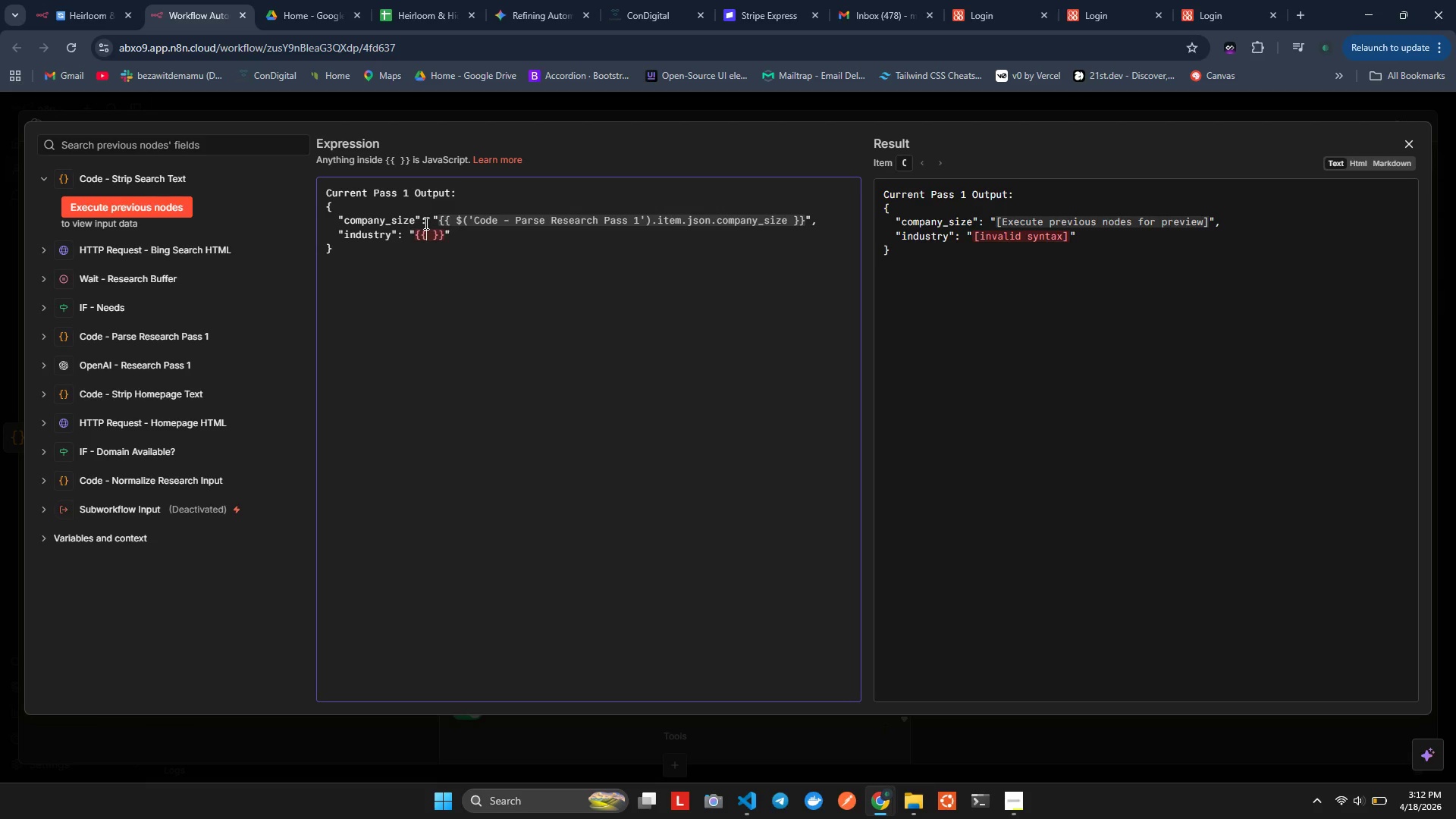 
key(ArrowLeft)
 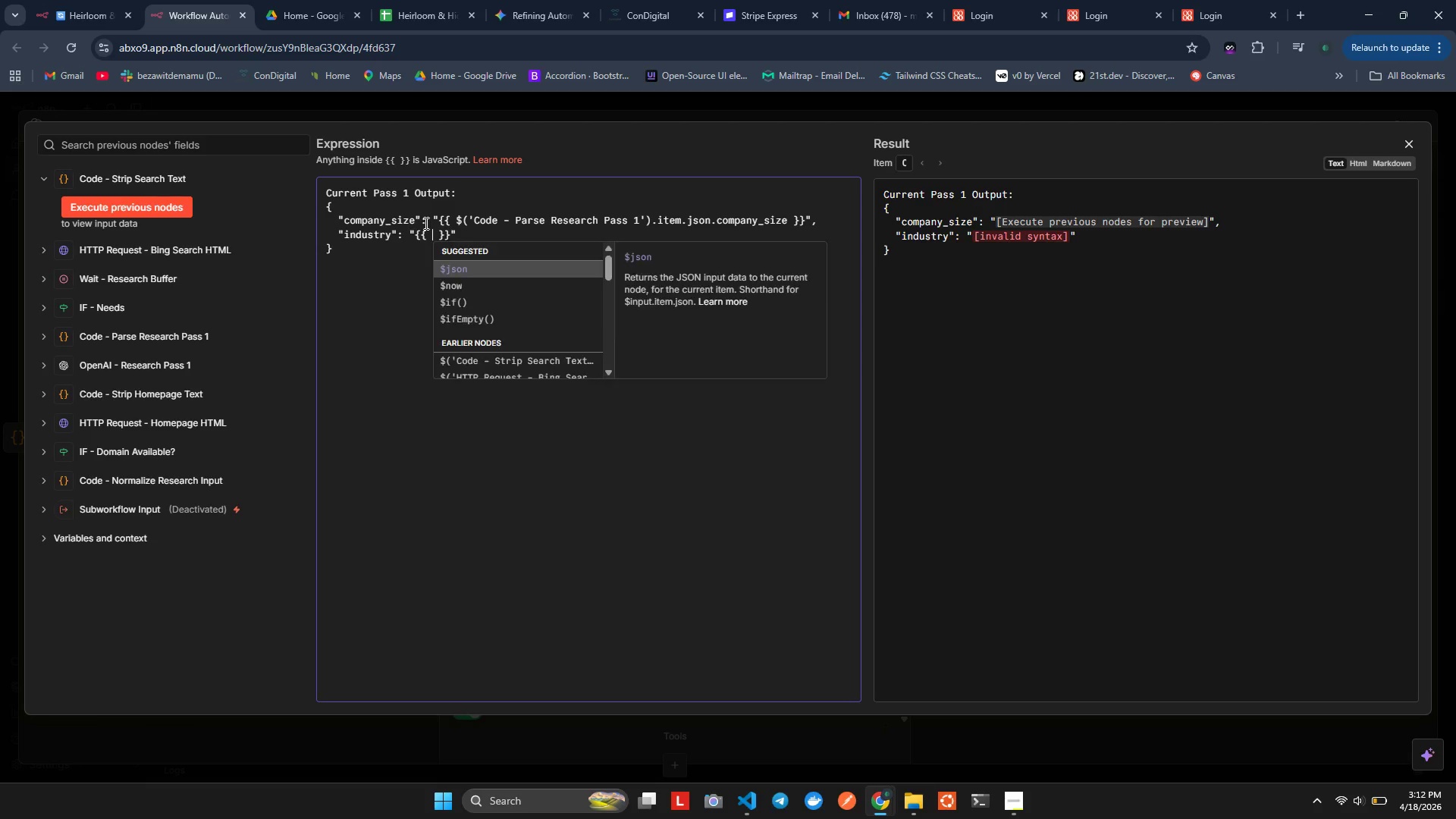 
key(Space)
 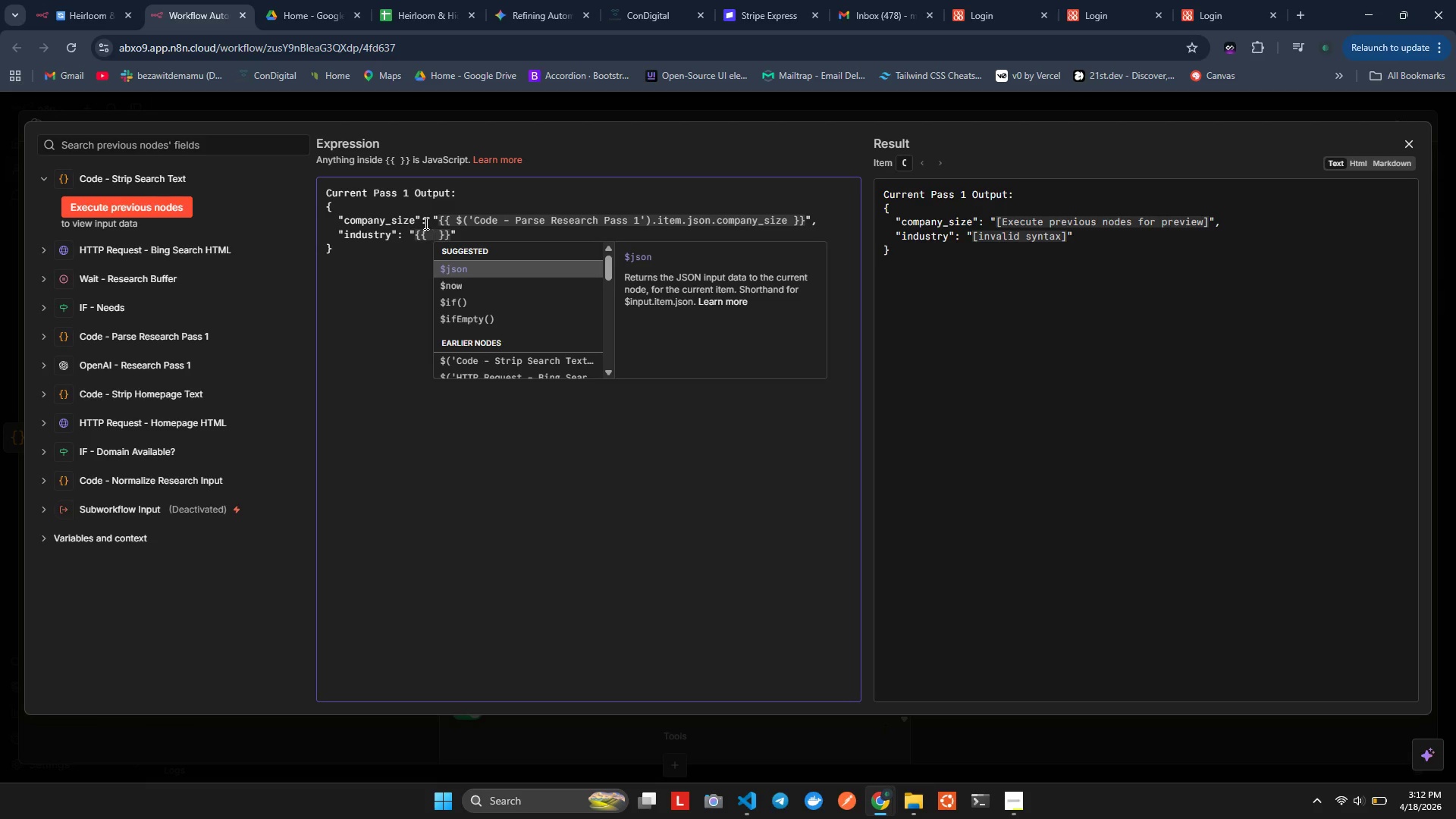 
type($()
 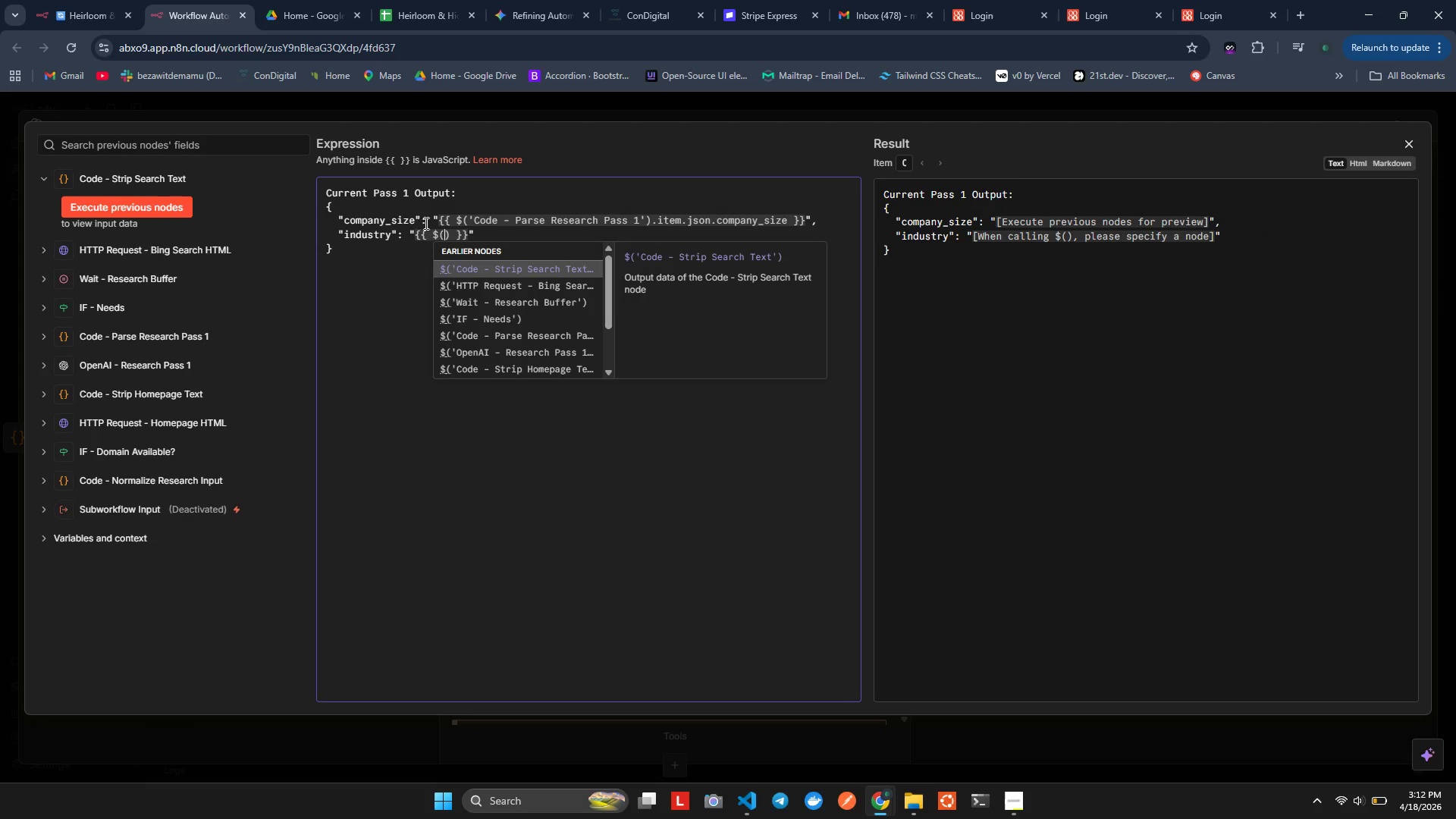 
key(ArrowDown)
 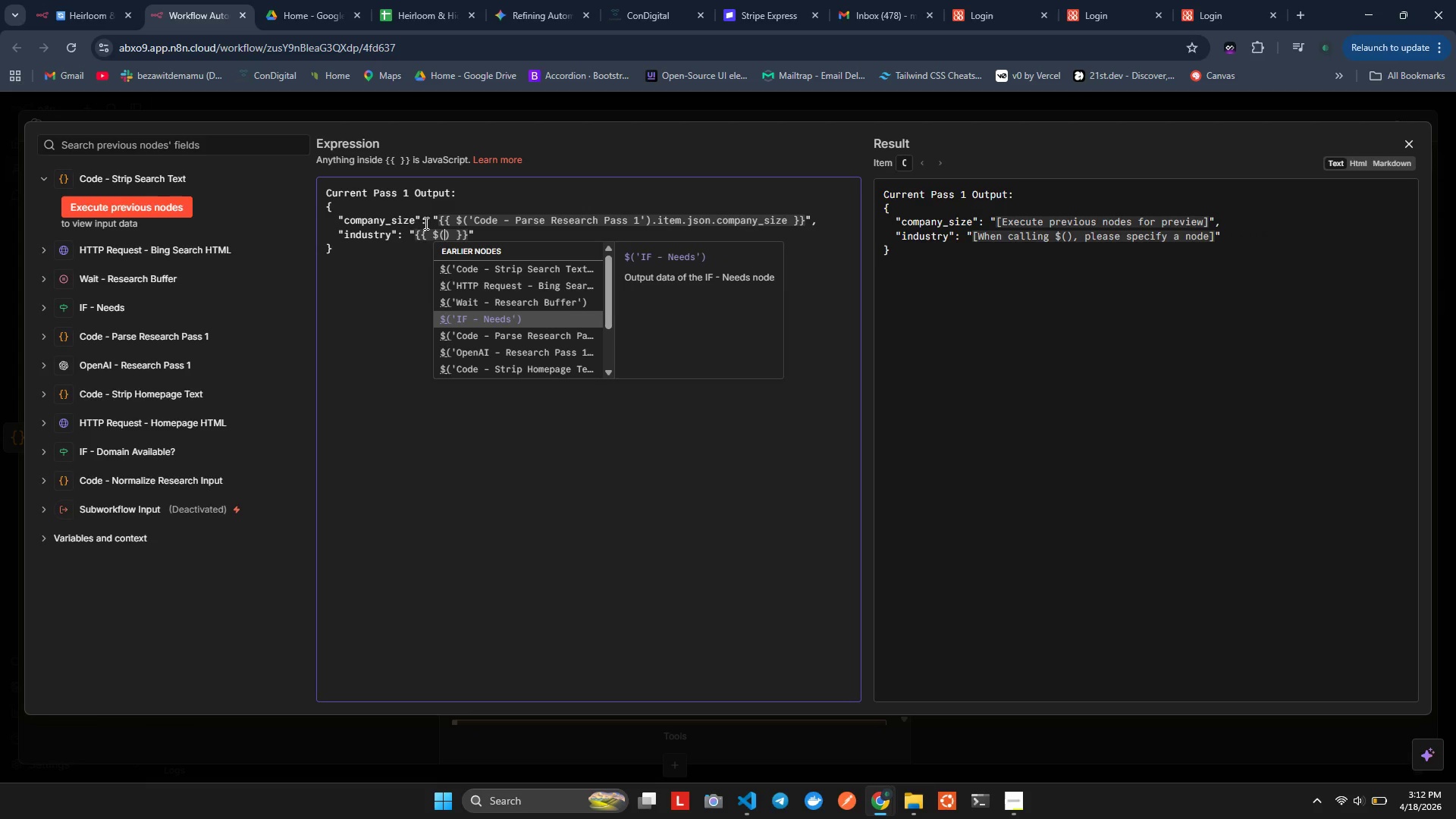 
key(ArrowDown)
 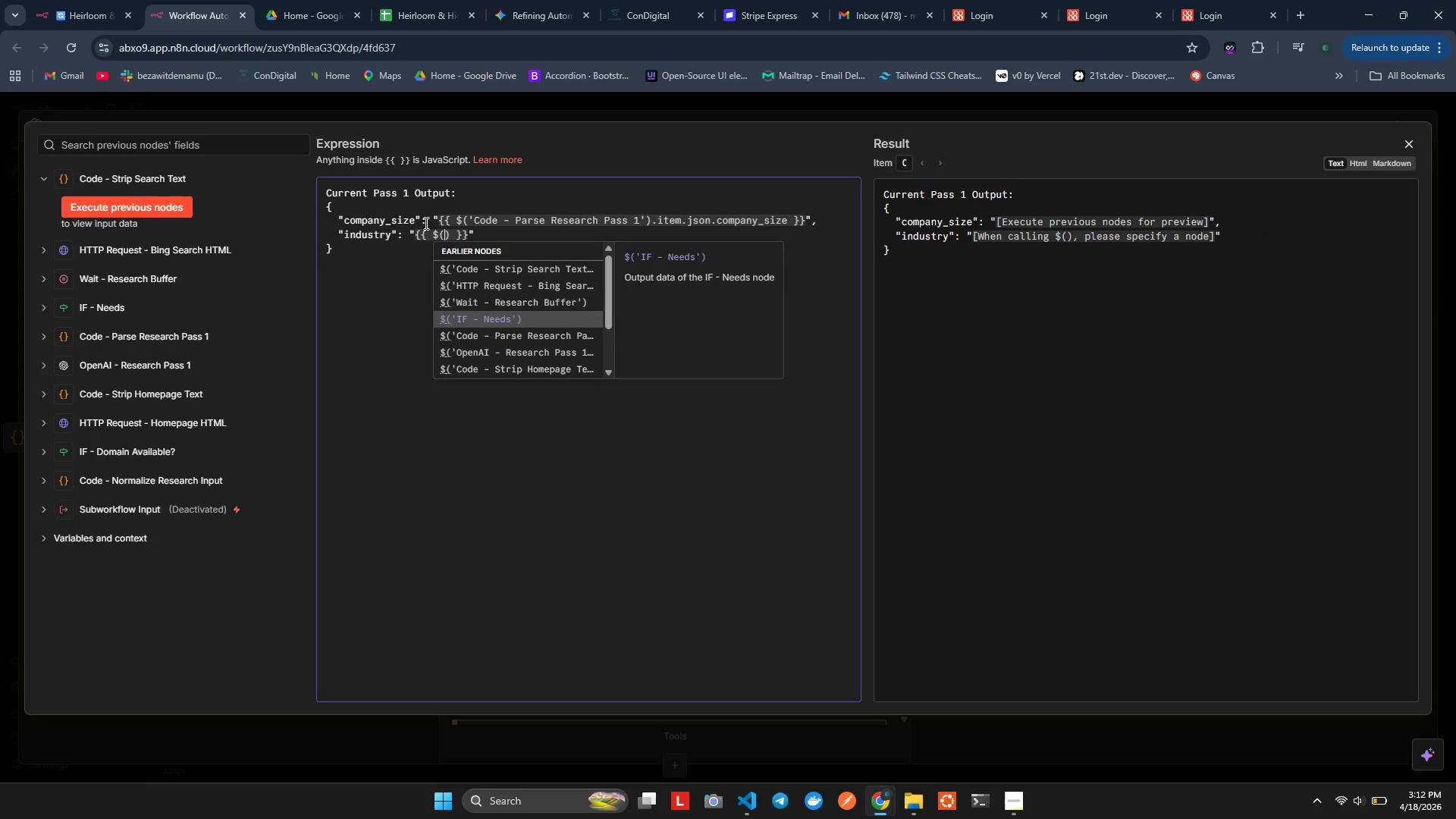 
key(ArrowDown)
 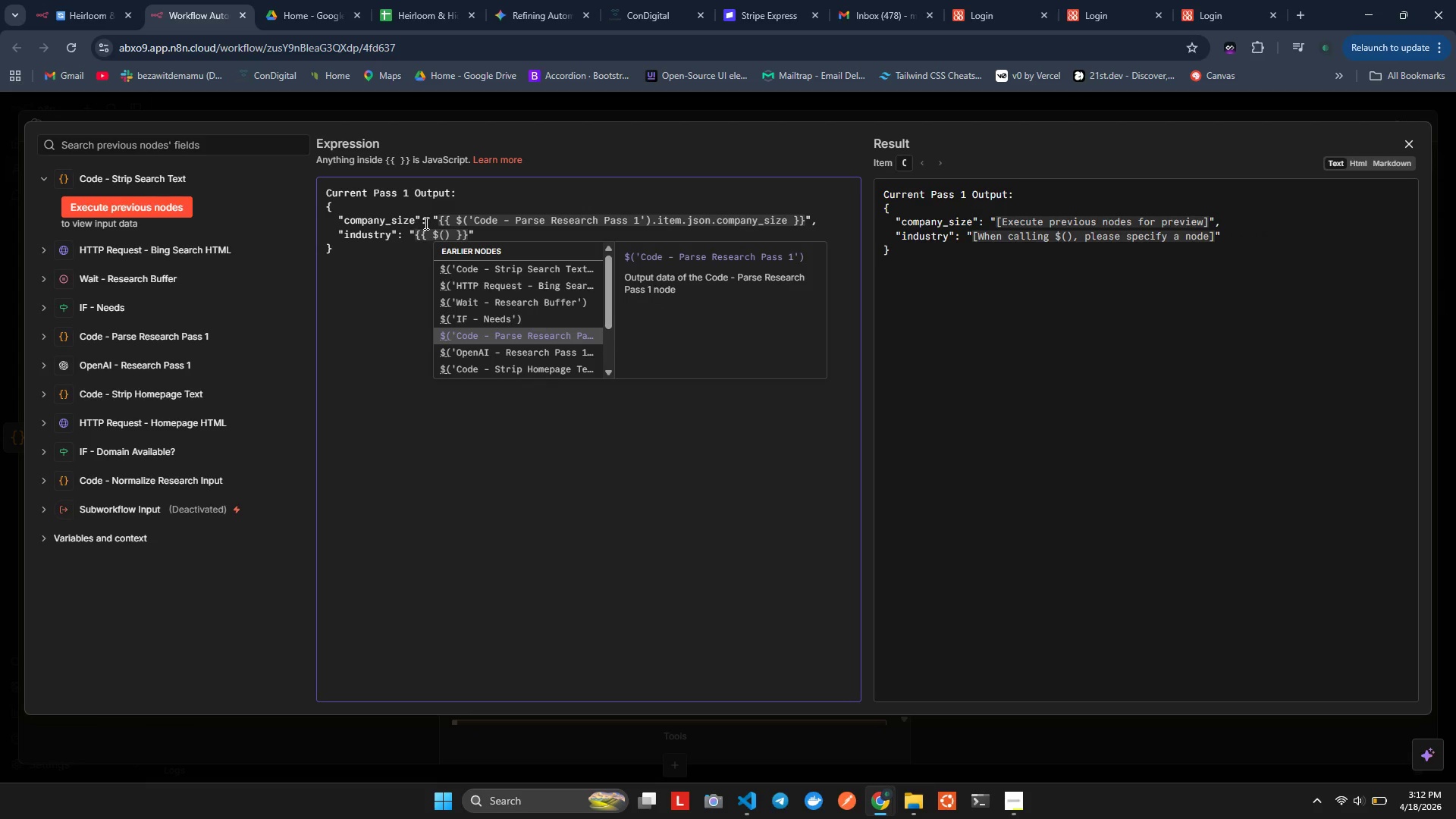 
key(ArrowDown)
 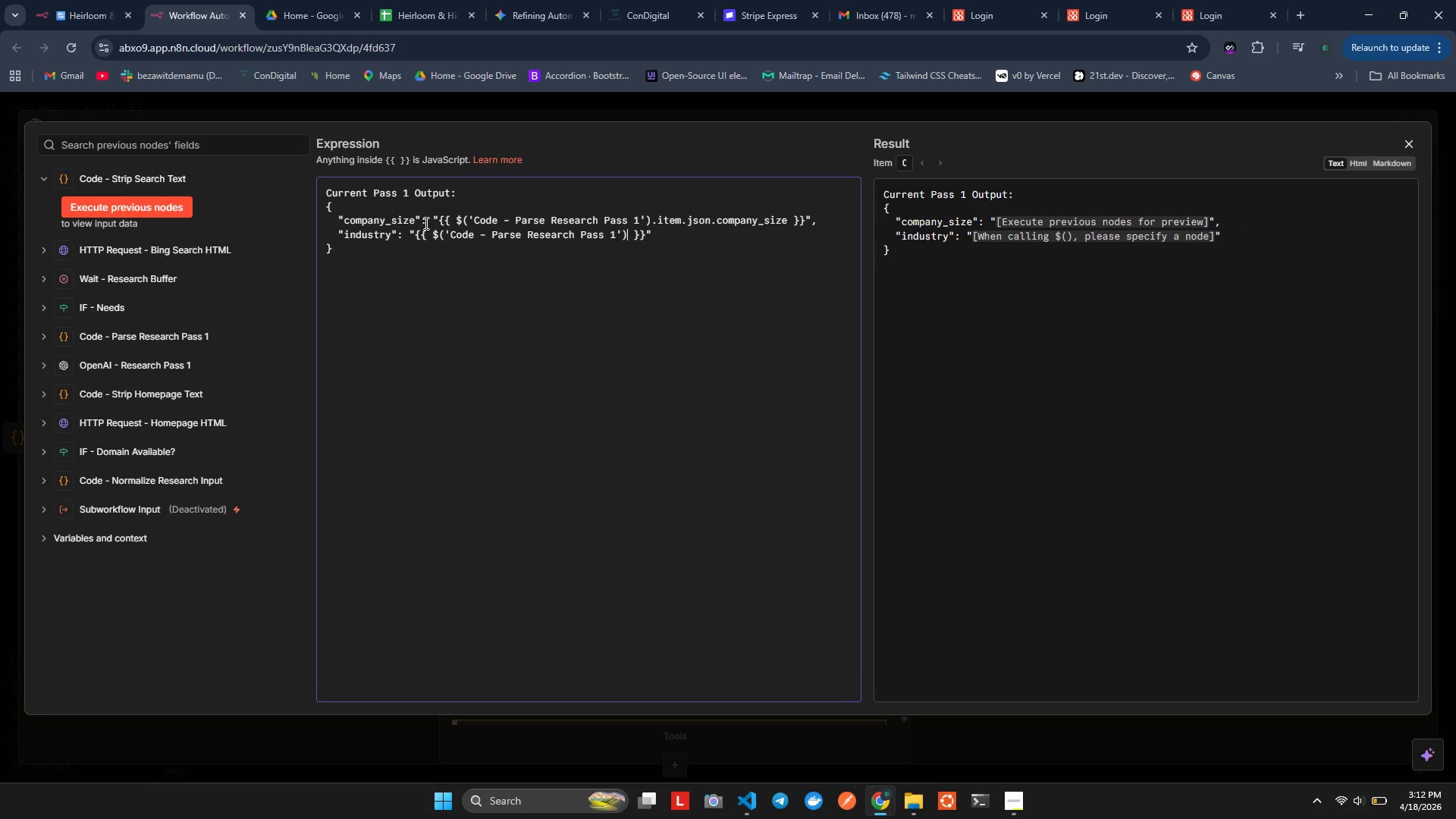 
key(Enter)
 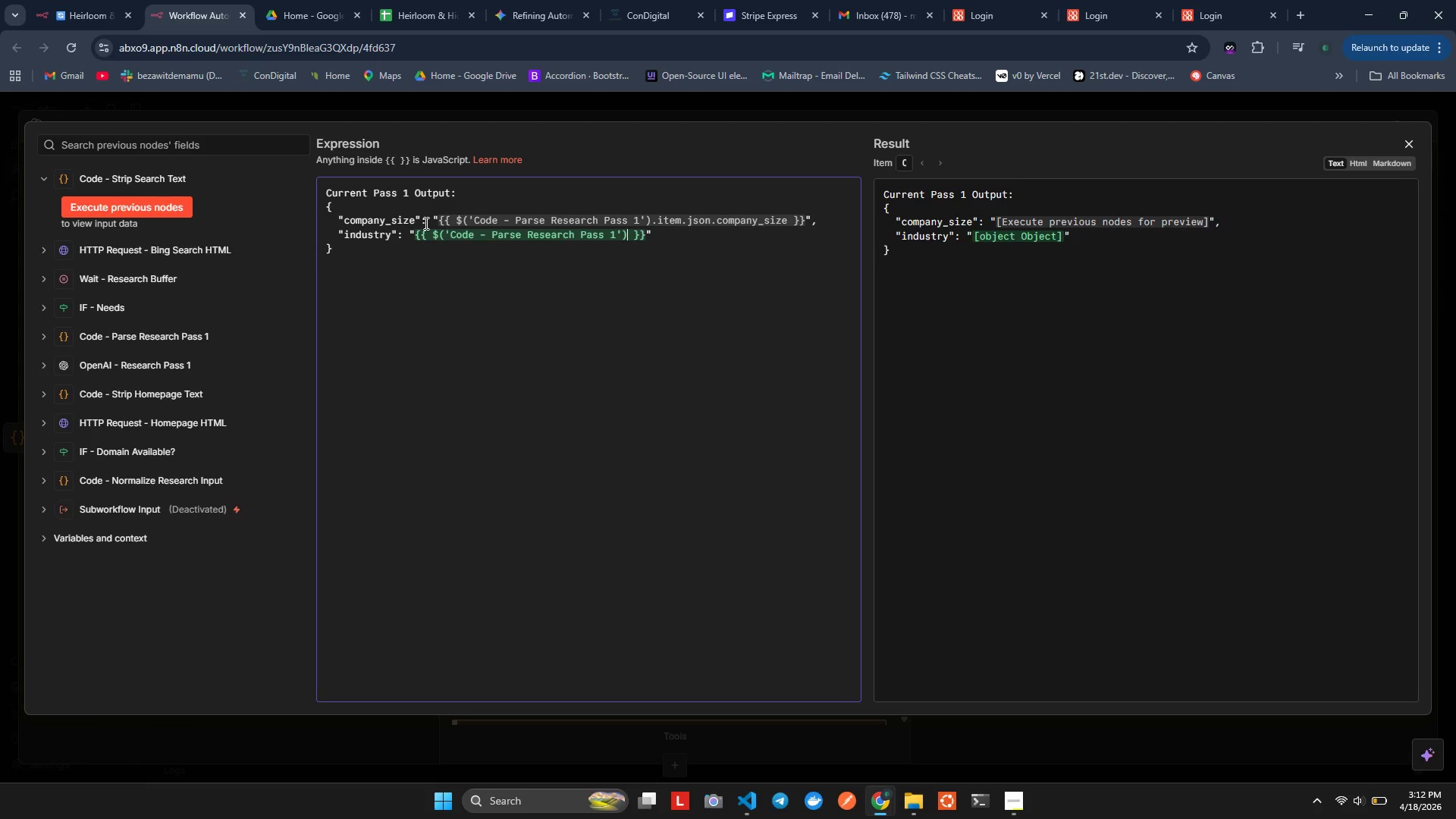 
key(ArrowRight)
 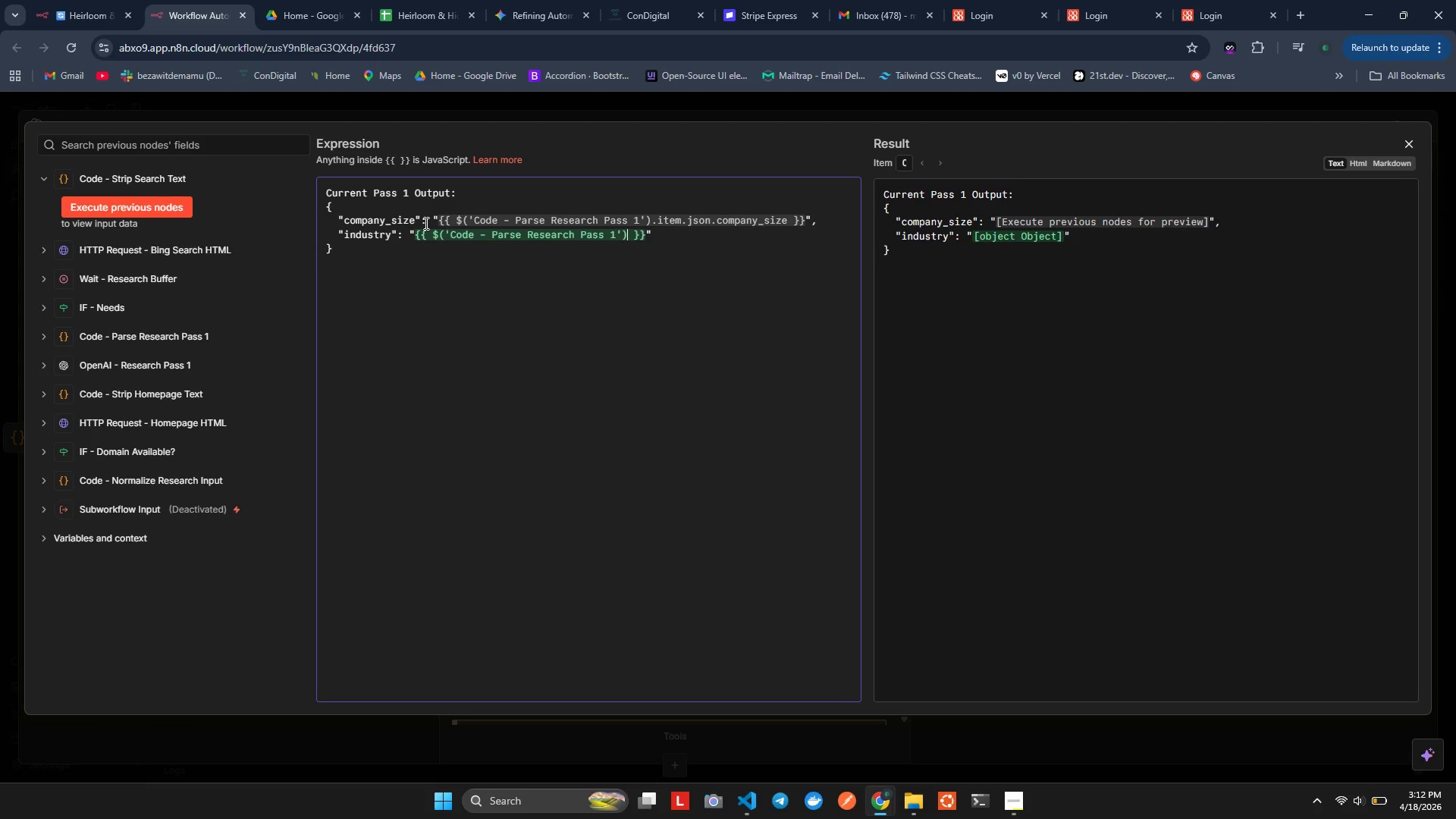 
key(ArrowLeft)
 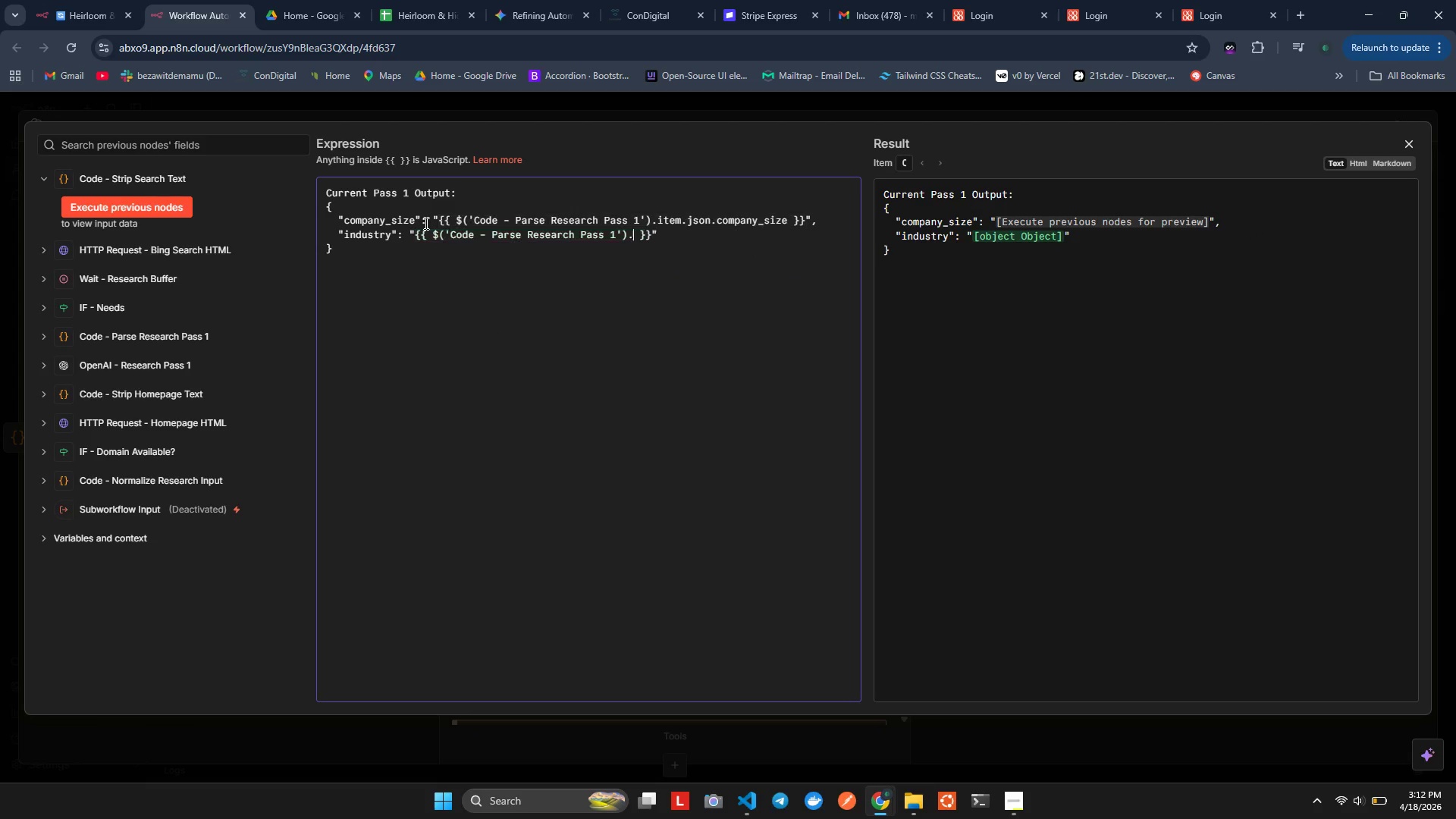 
key(Period)
 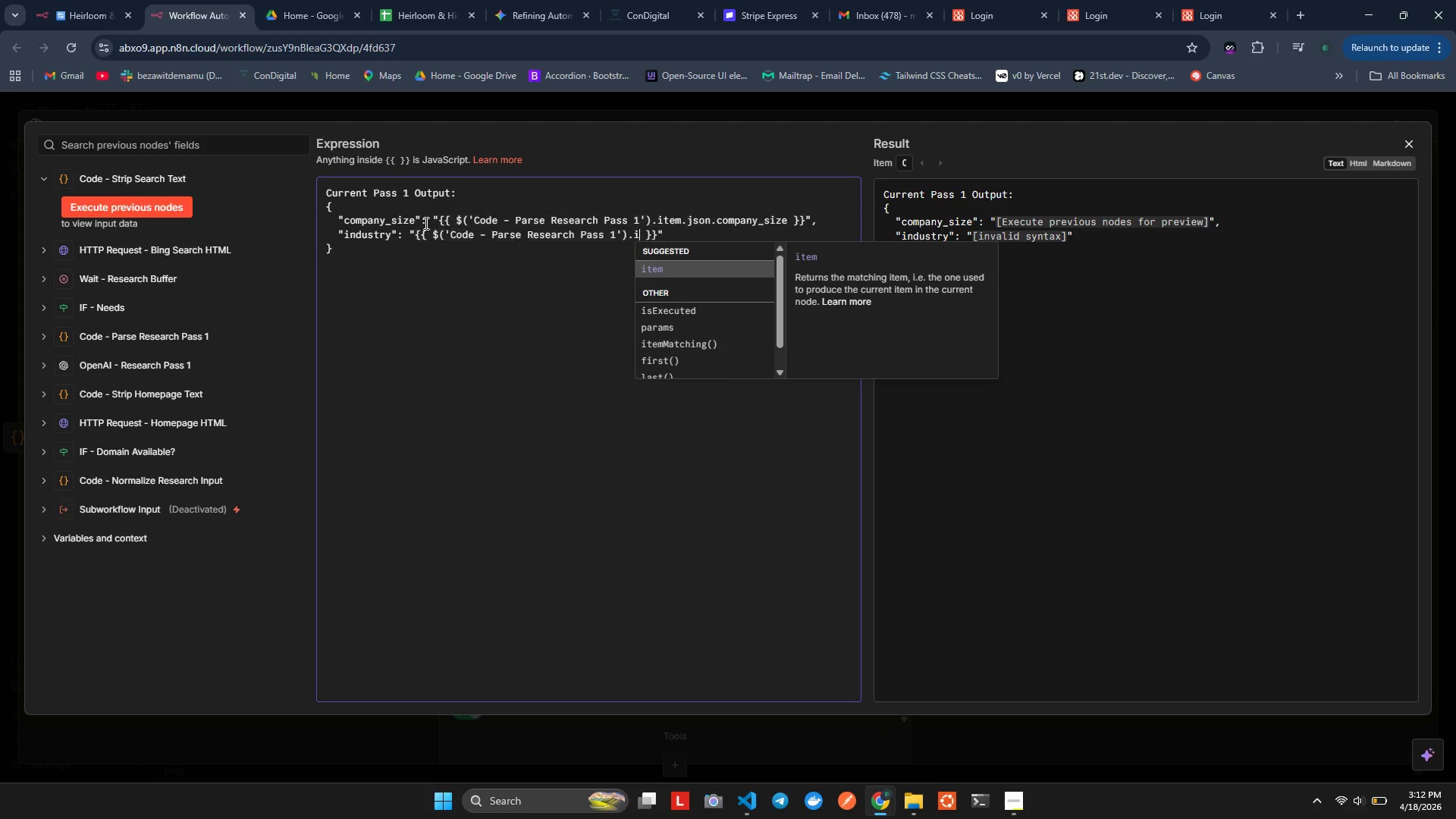 
key(I)
 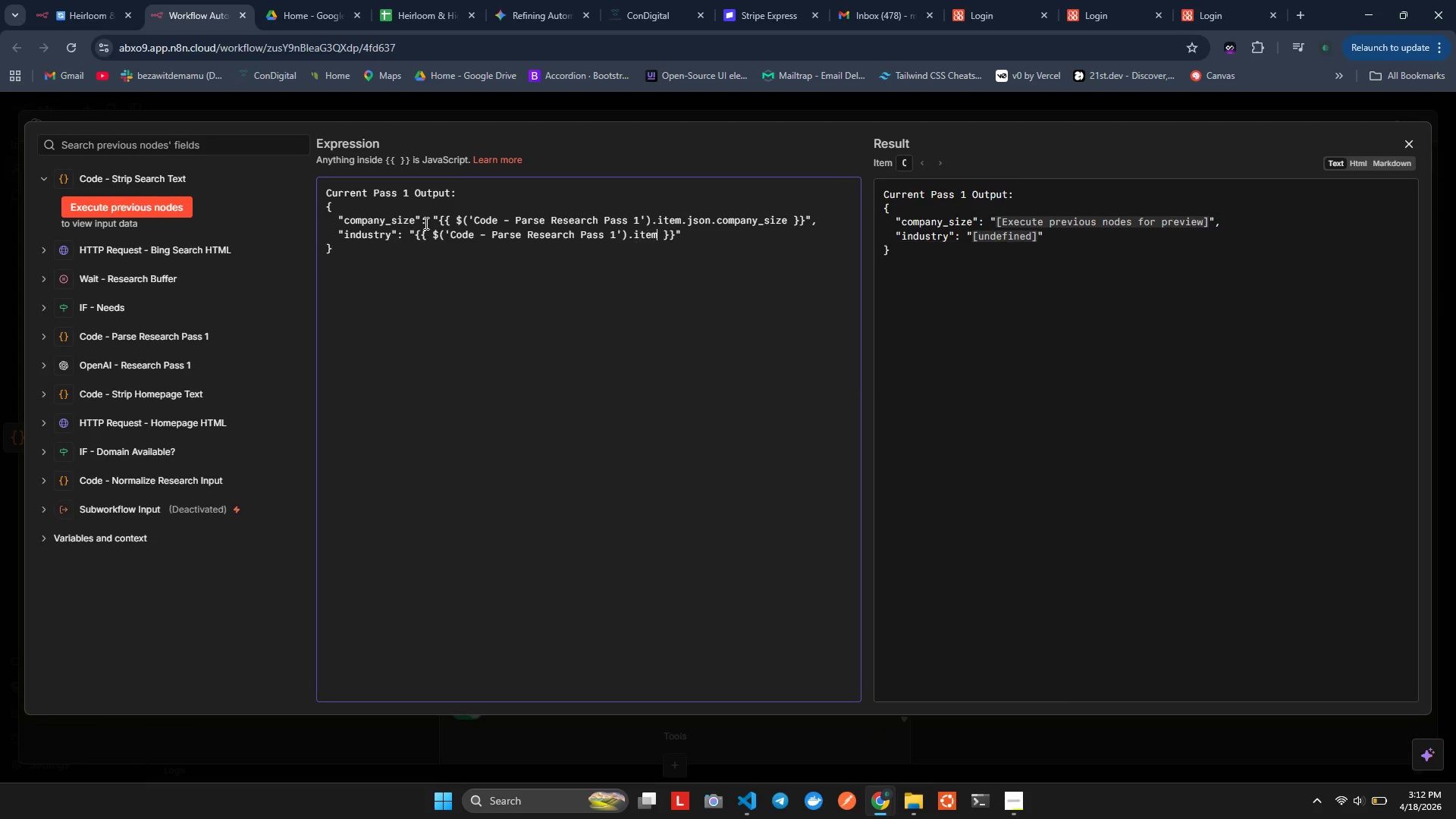 
key(Enter)
 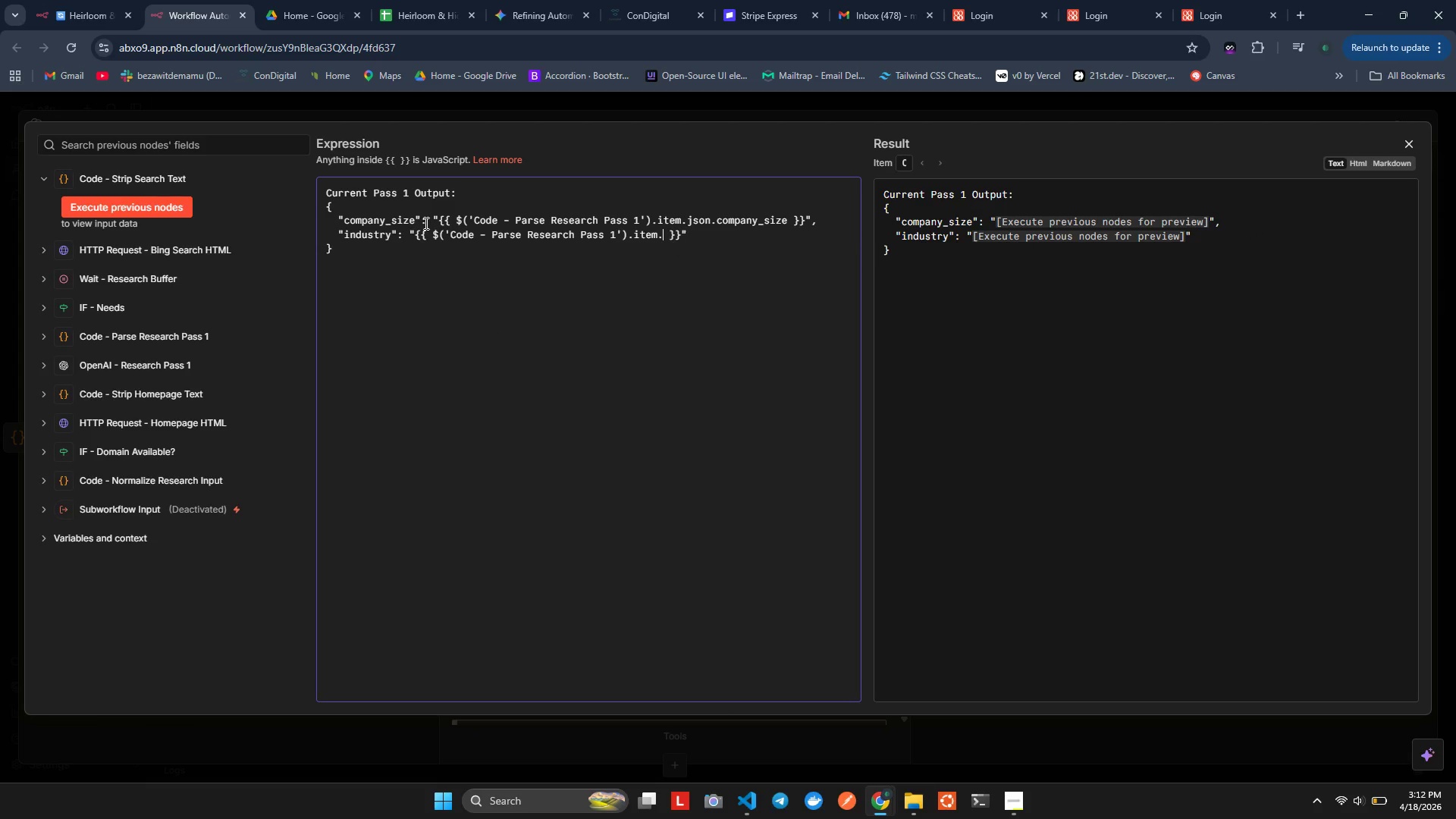 
type(.son.)
 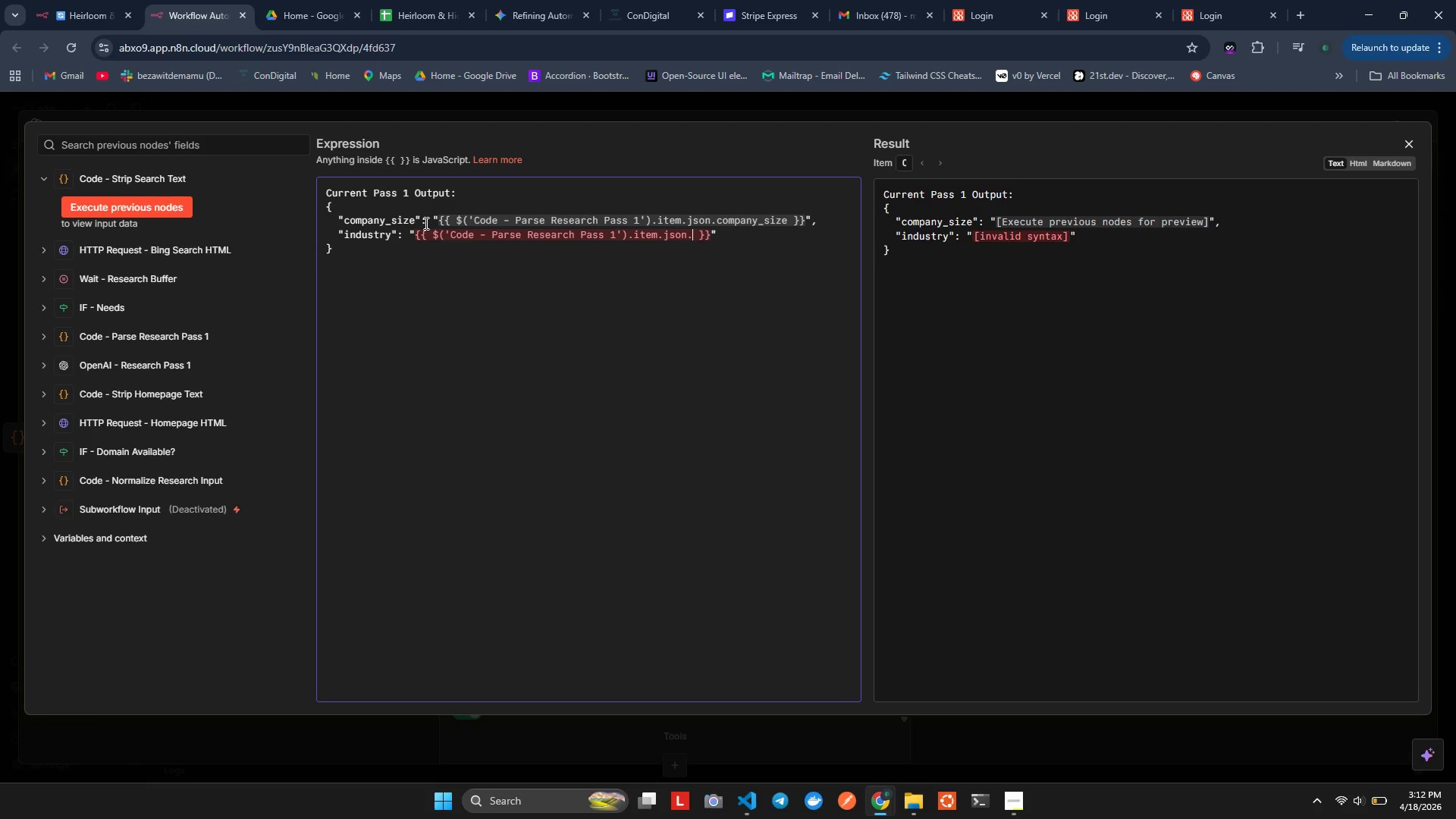 
hold_key(key=J, duration=0.36)
 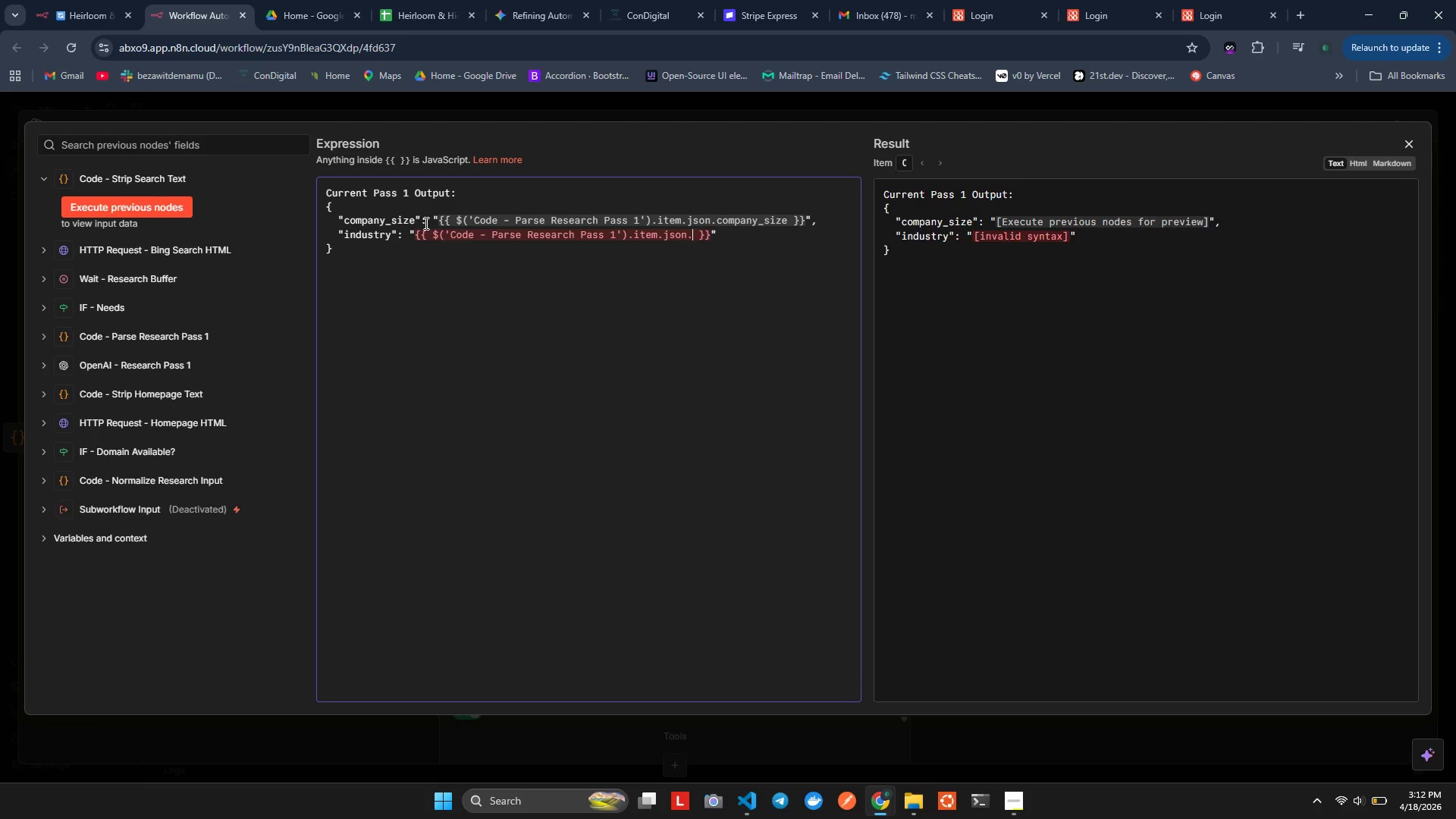 
type(industry)
 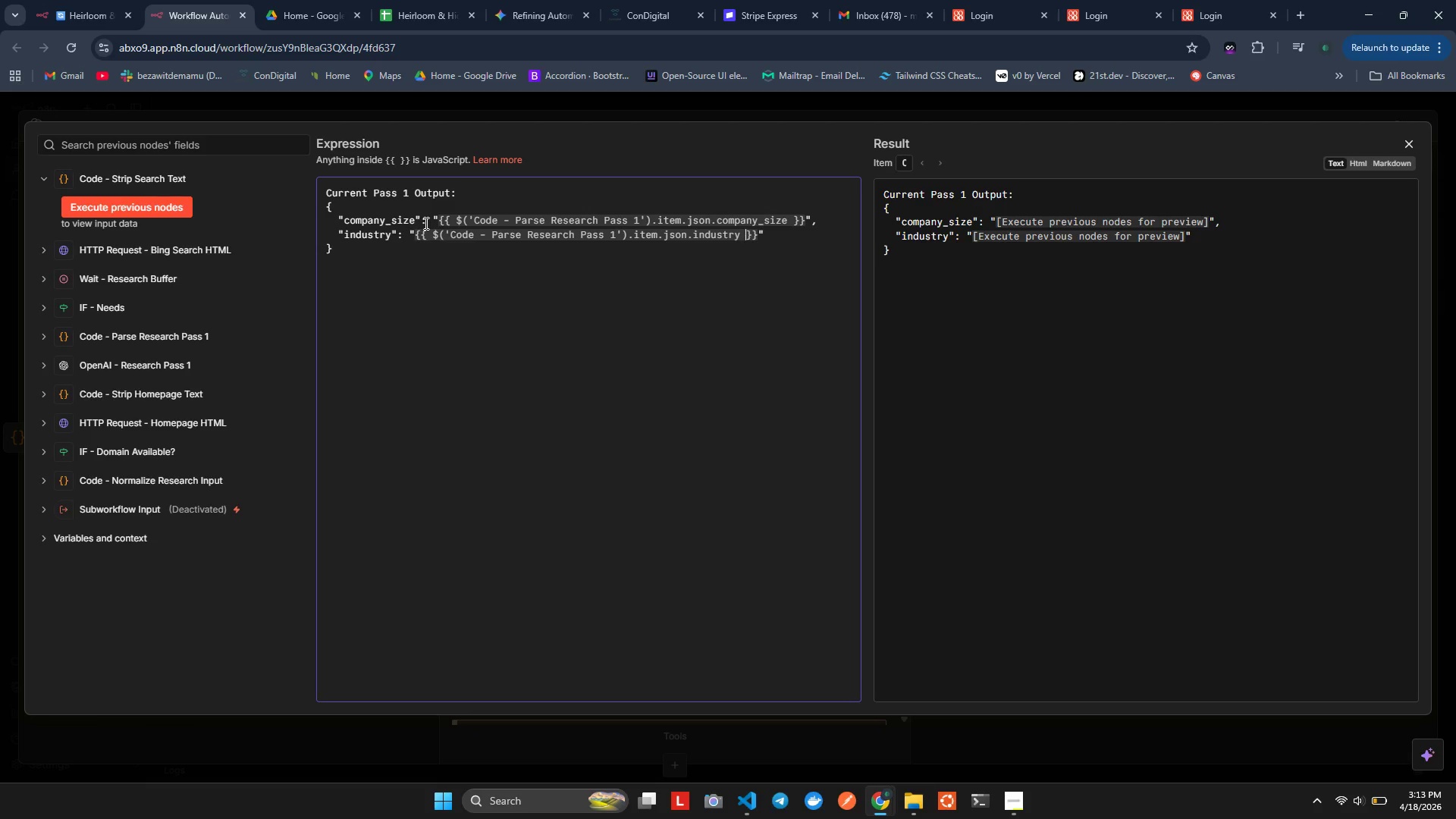 
key(ArrowRight)
 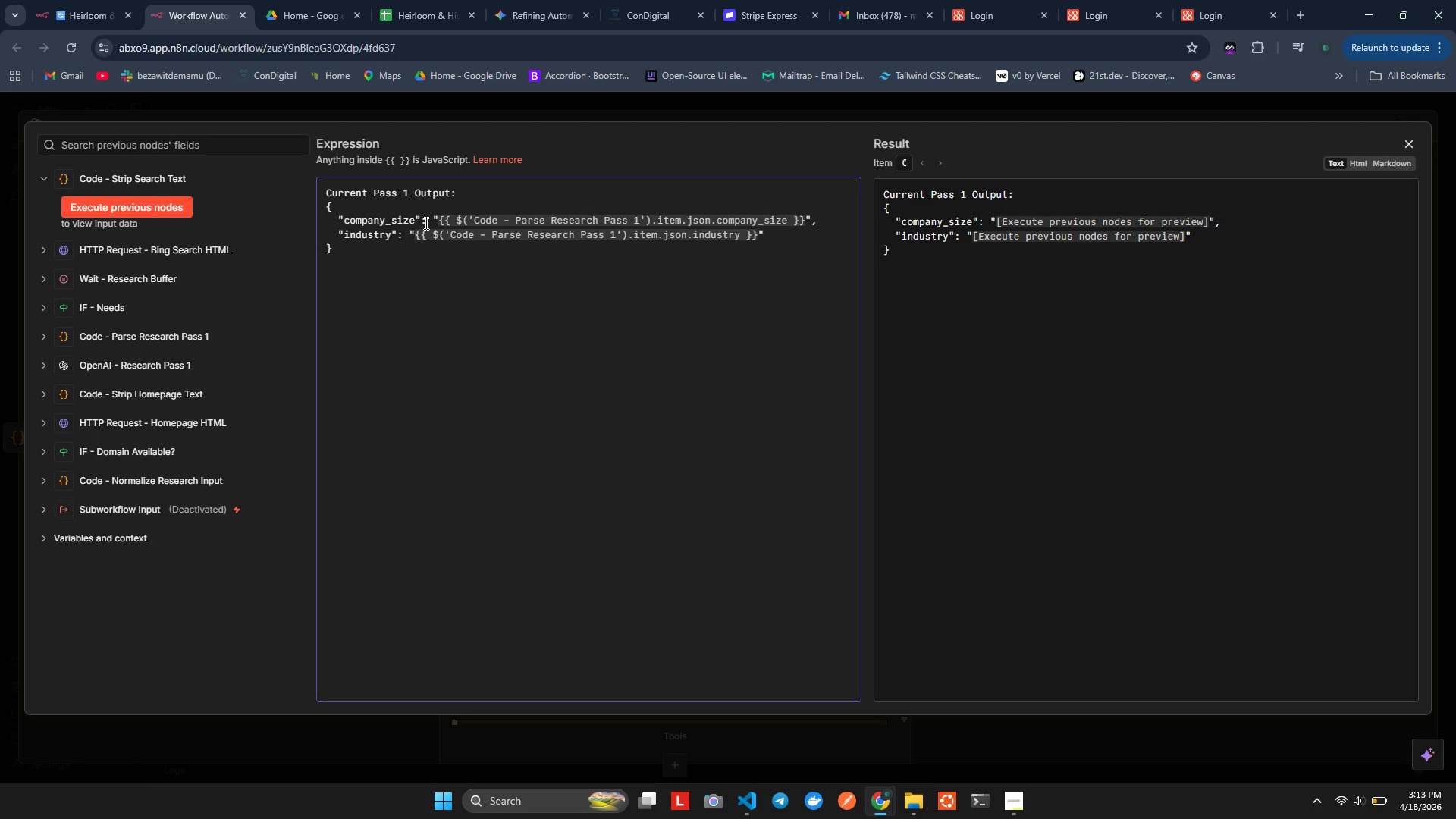 
key(ArrowRight)
 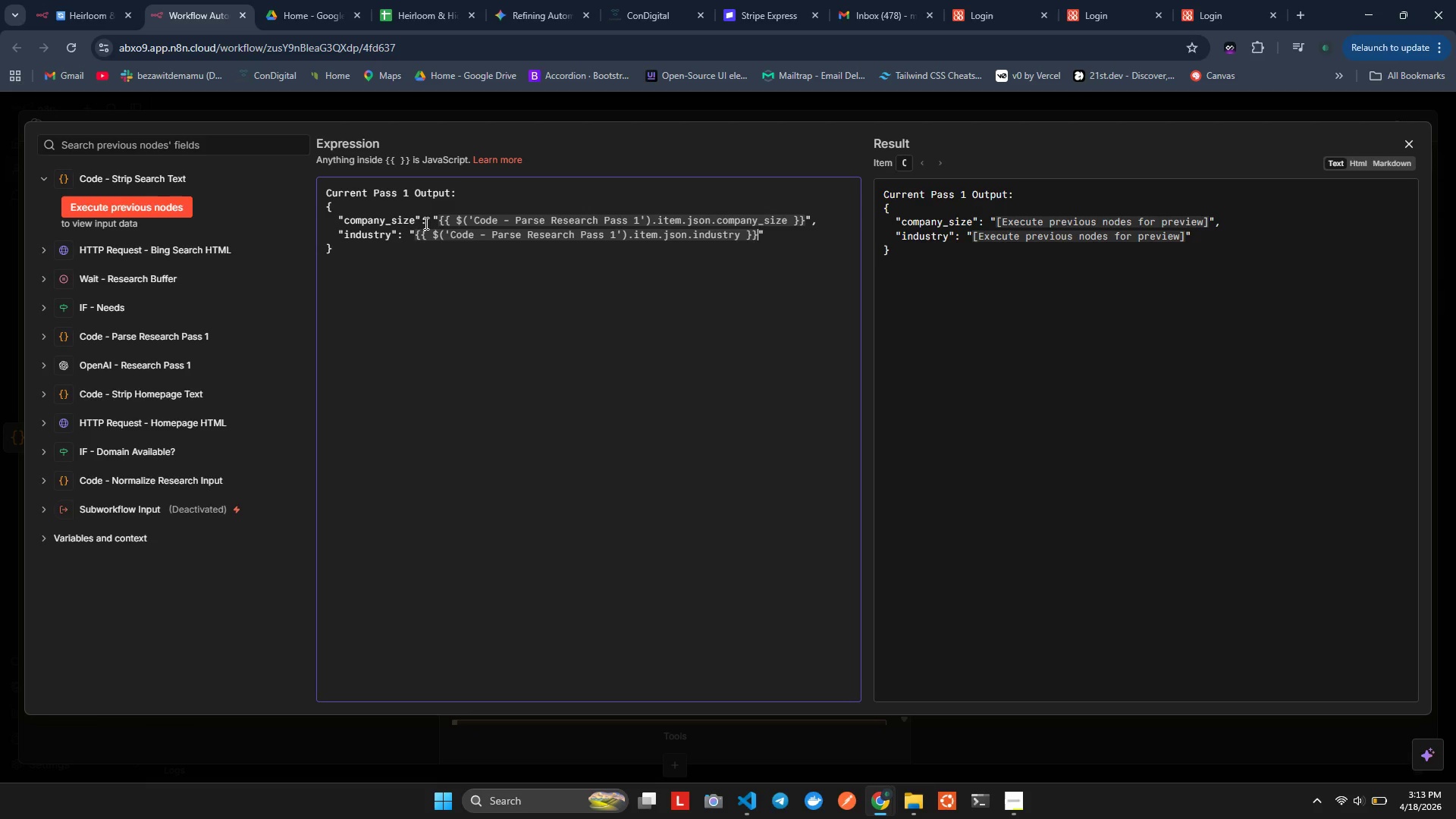 
key(ArrowRight)
 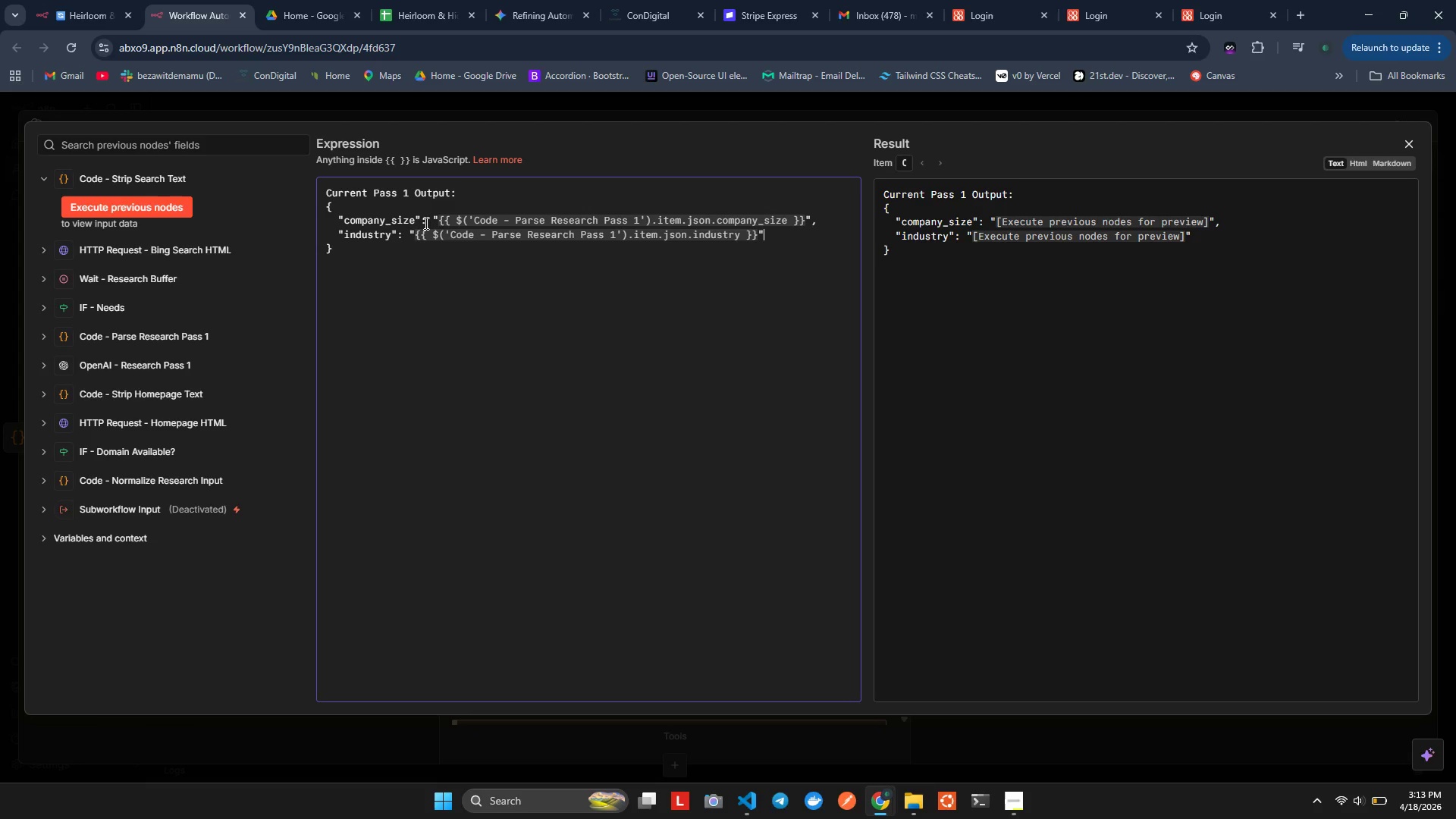 
key(ArrowRight)
 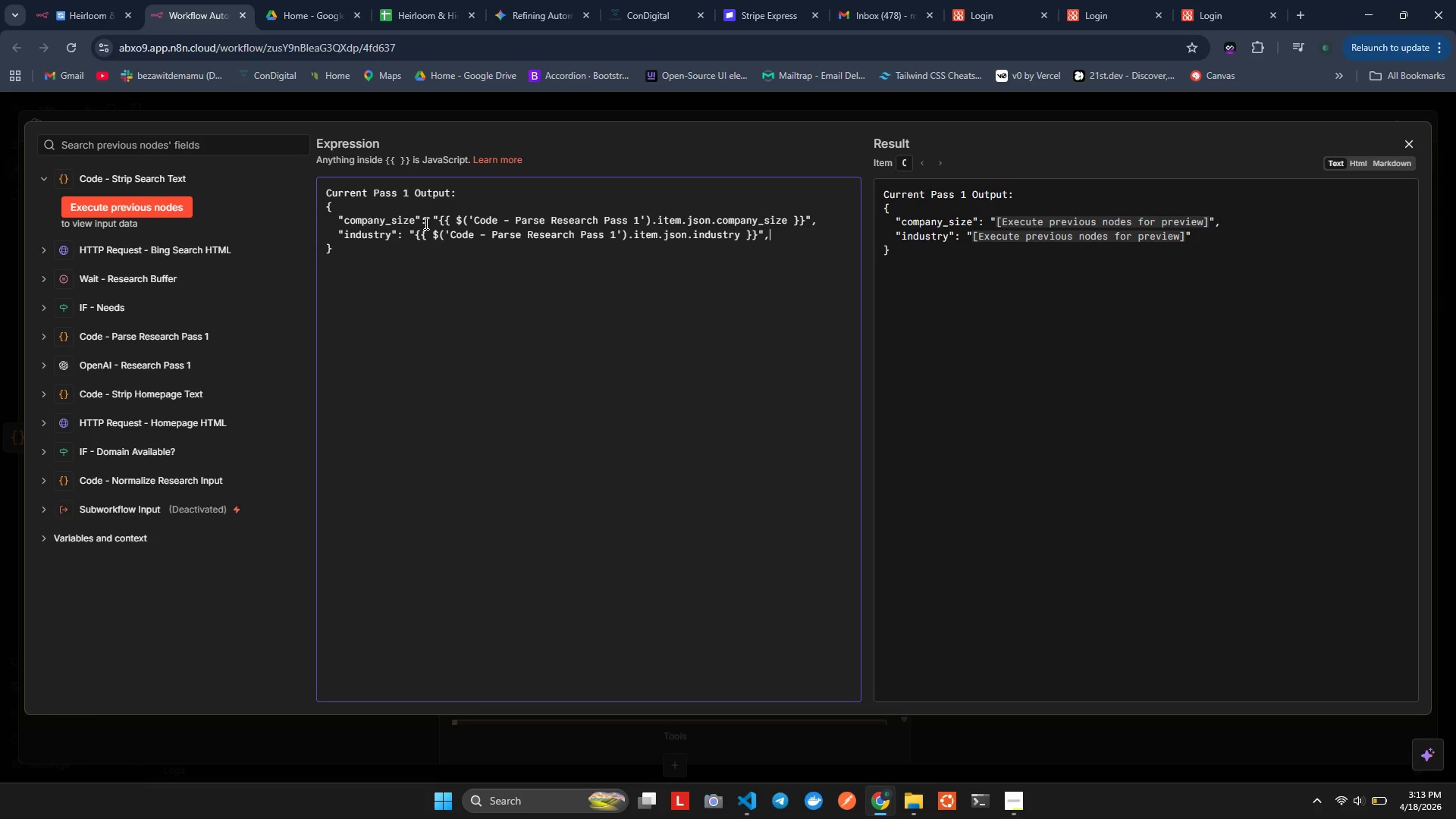 
key(Comma)
 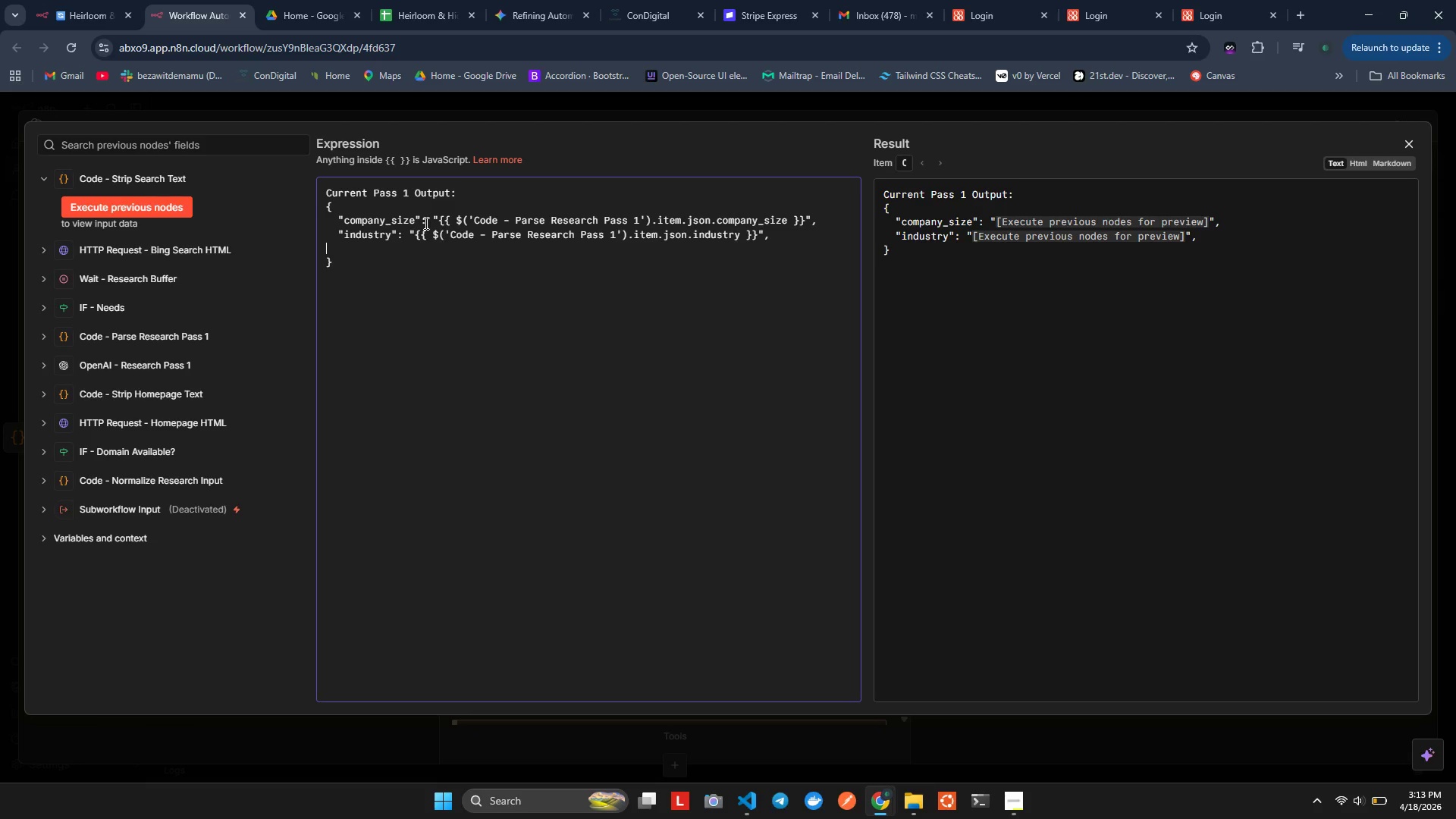 
key(Enter)
 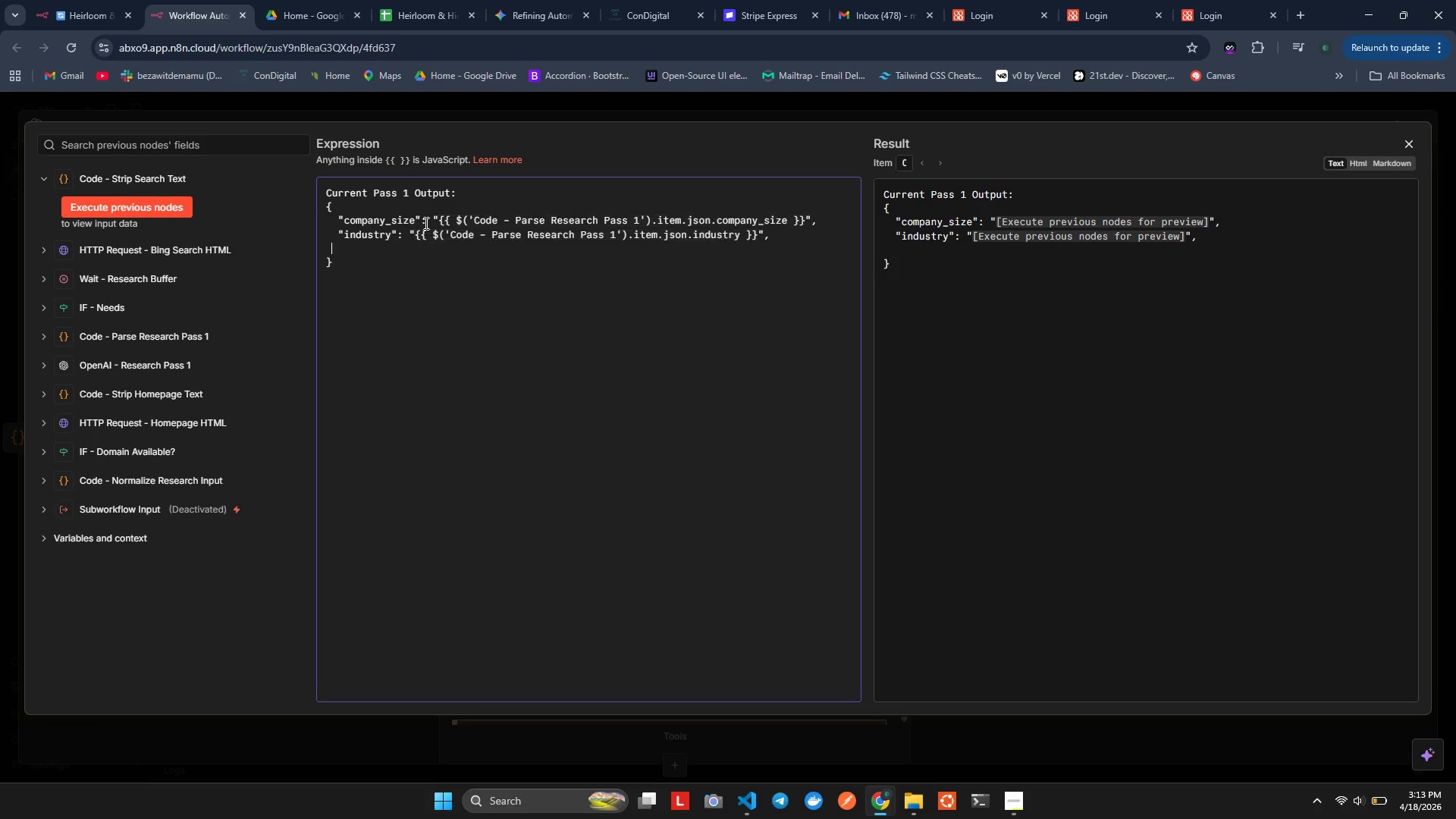 
type(   )
key(Backspace)
type("location:)
key(Backspace)
type("L)
key(Backspace)
type(: "")
 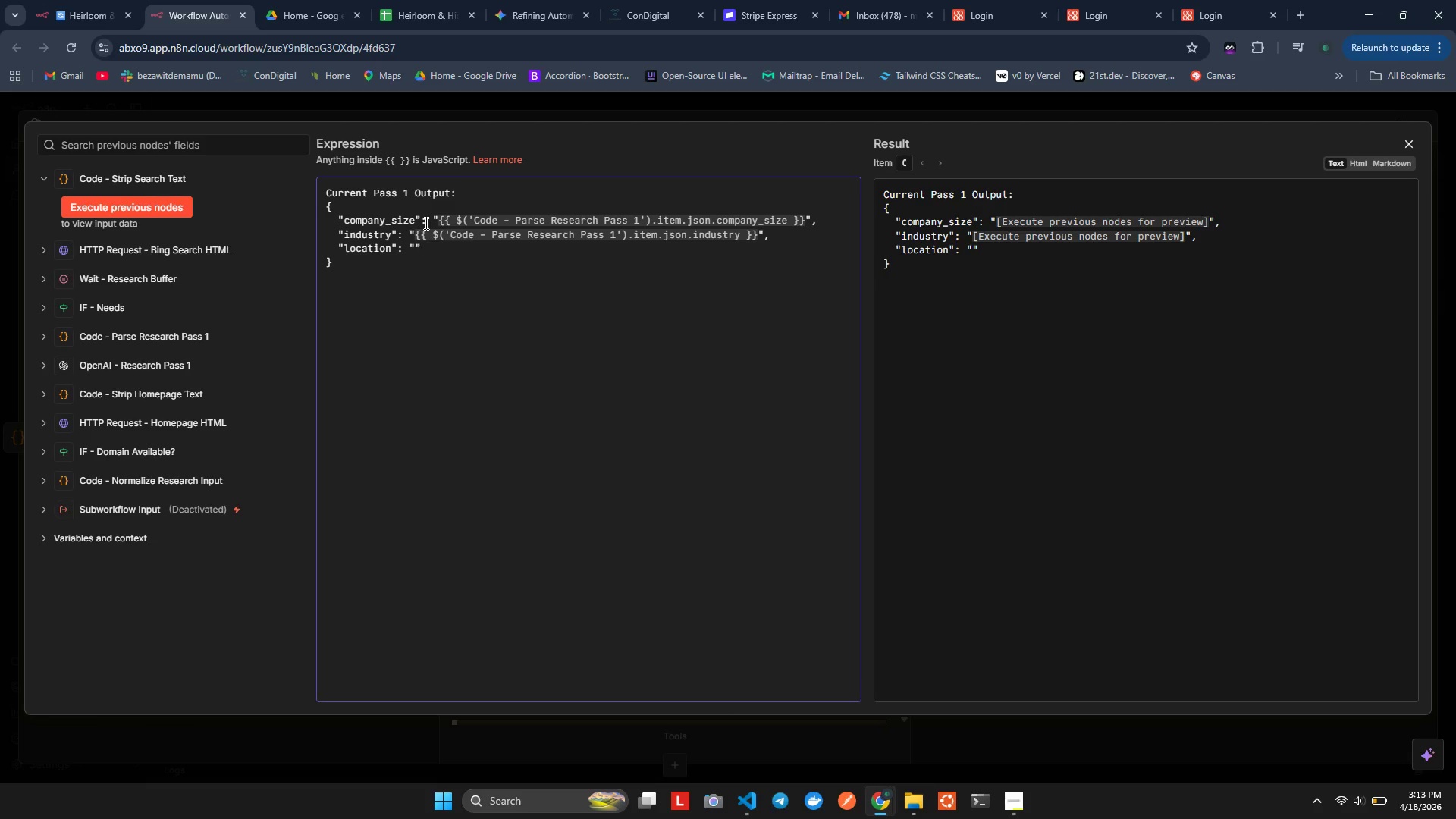 
key(ArrowLeft)
 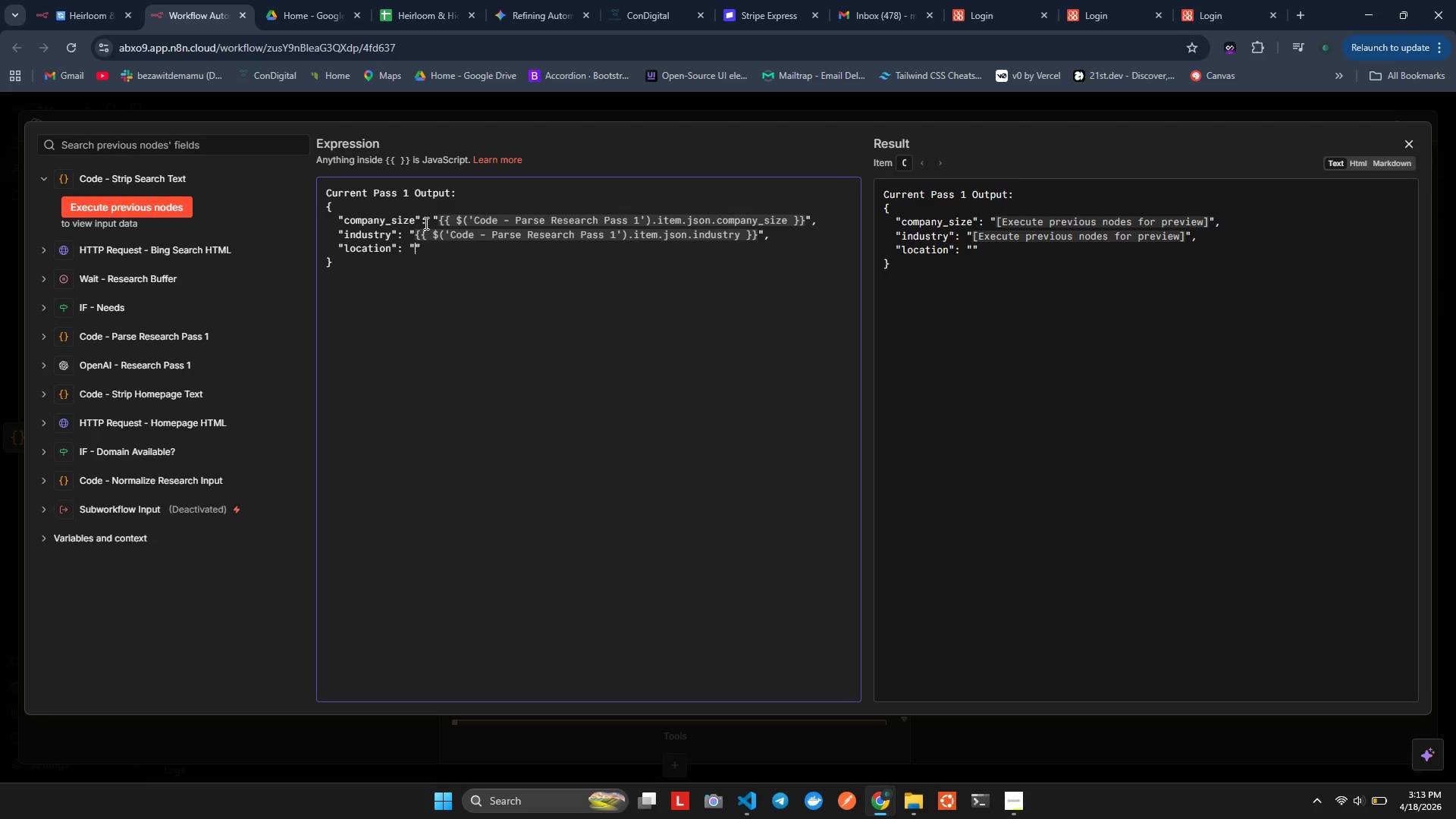 
key(Shift+BracketLeft)
 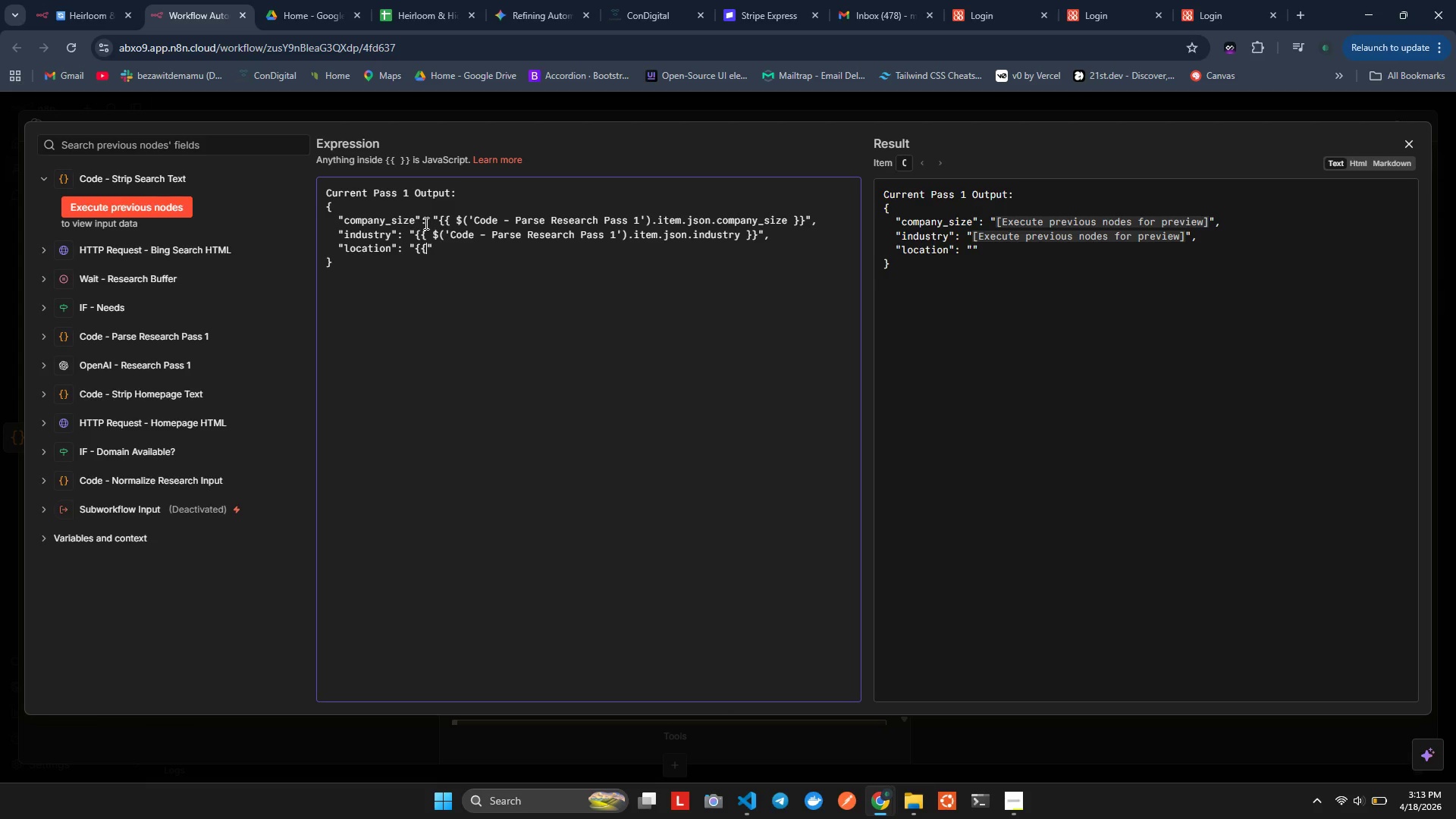 
key(Shift+BracketLeft)
 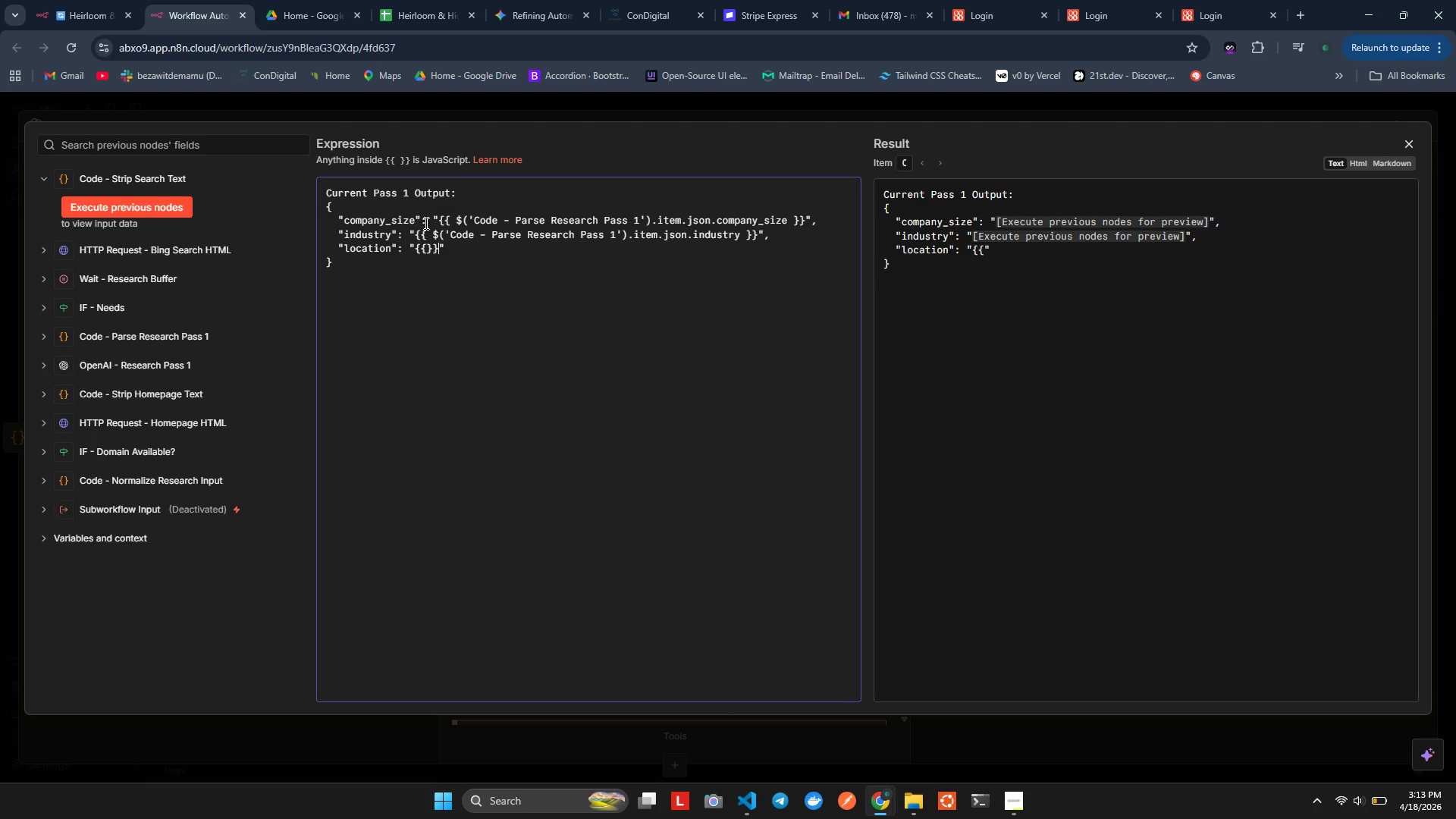 
key(Shift+BracketRight)
 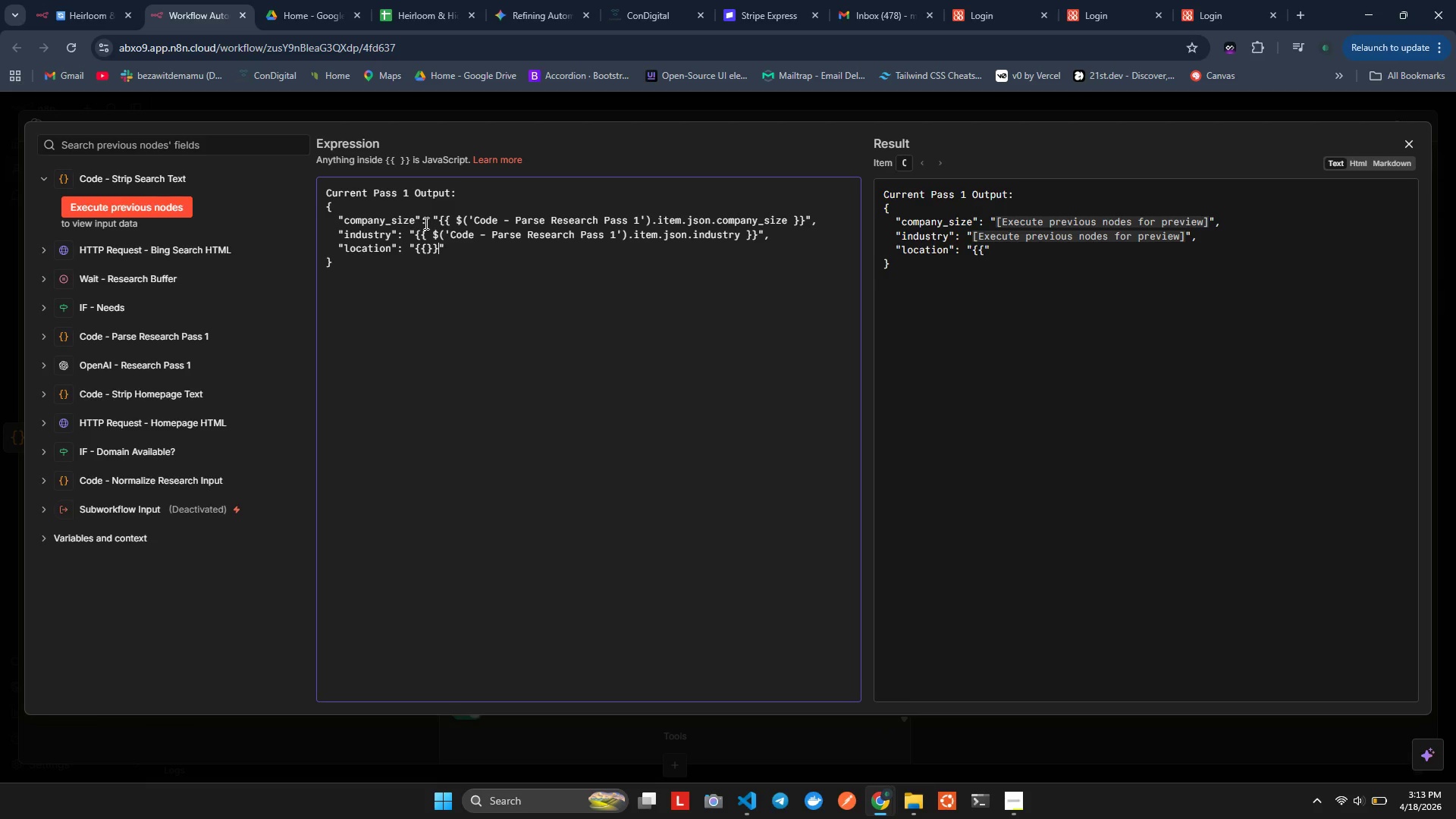 
key(Shift+BracketRight)
 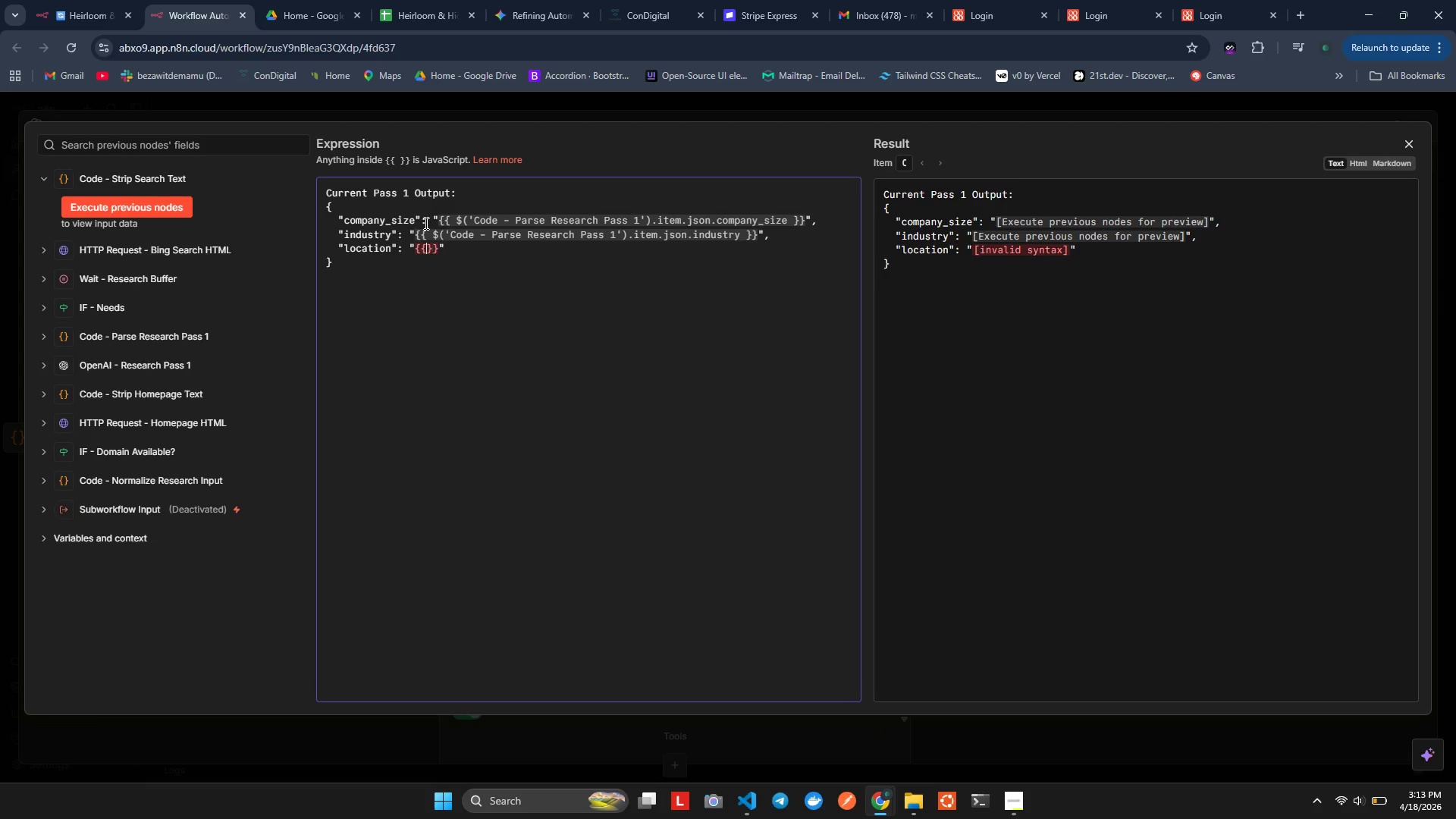 
key(ArrowLeft)
 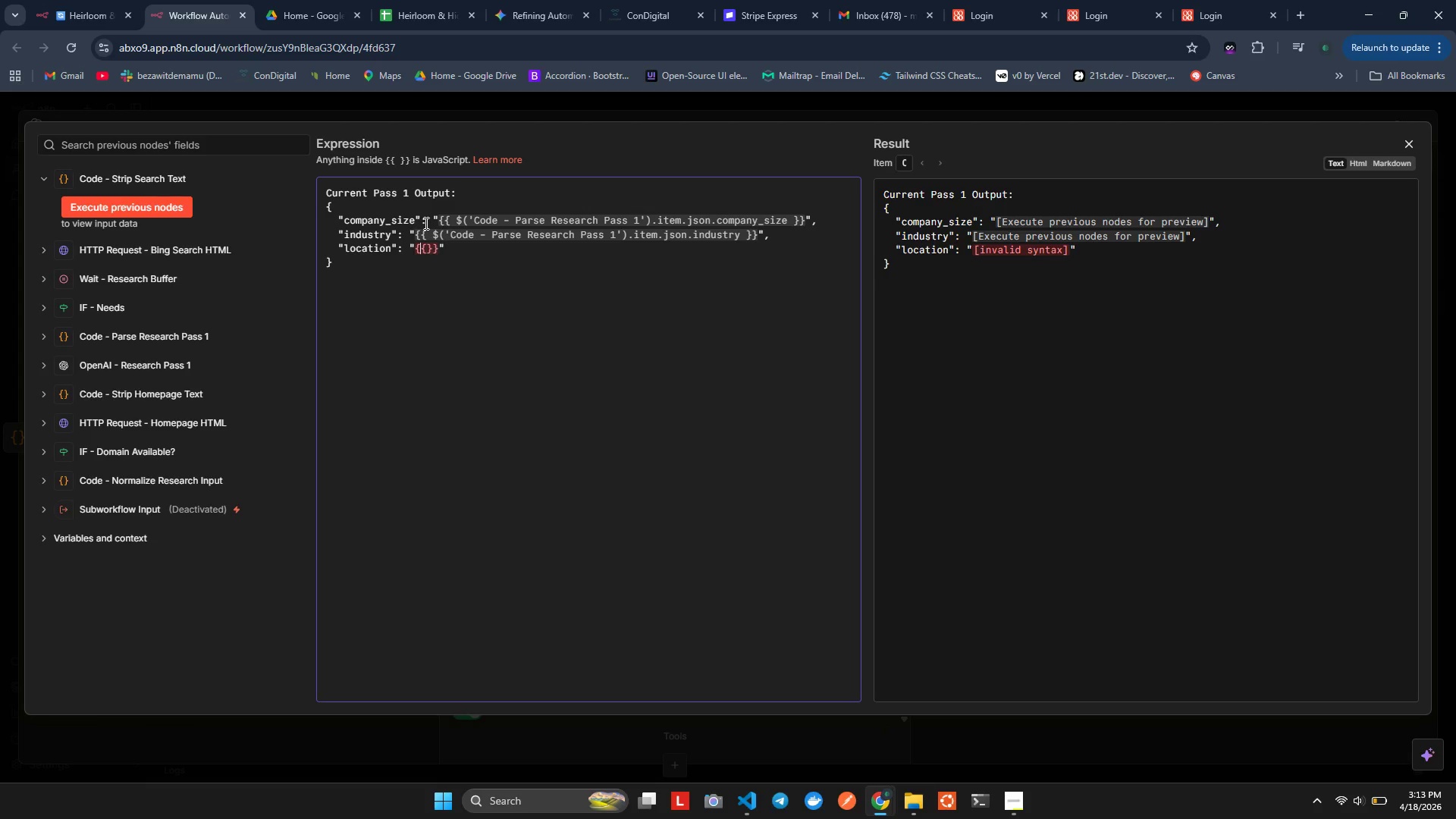 
key(ArrowLeft)
 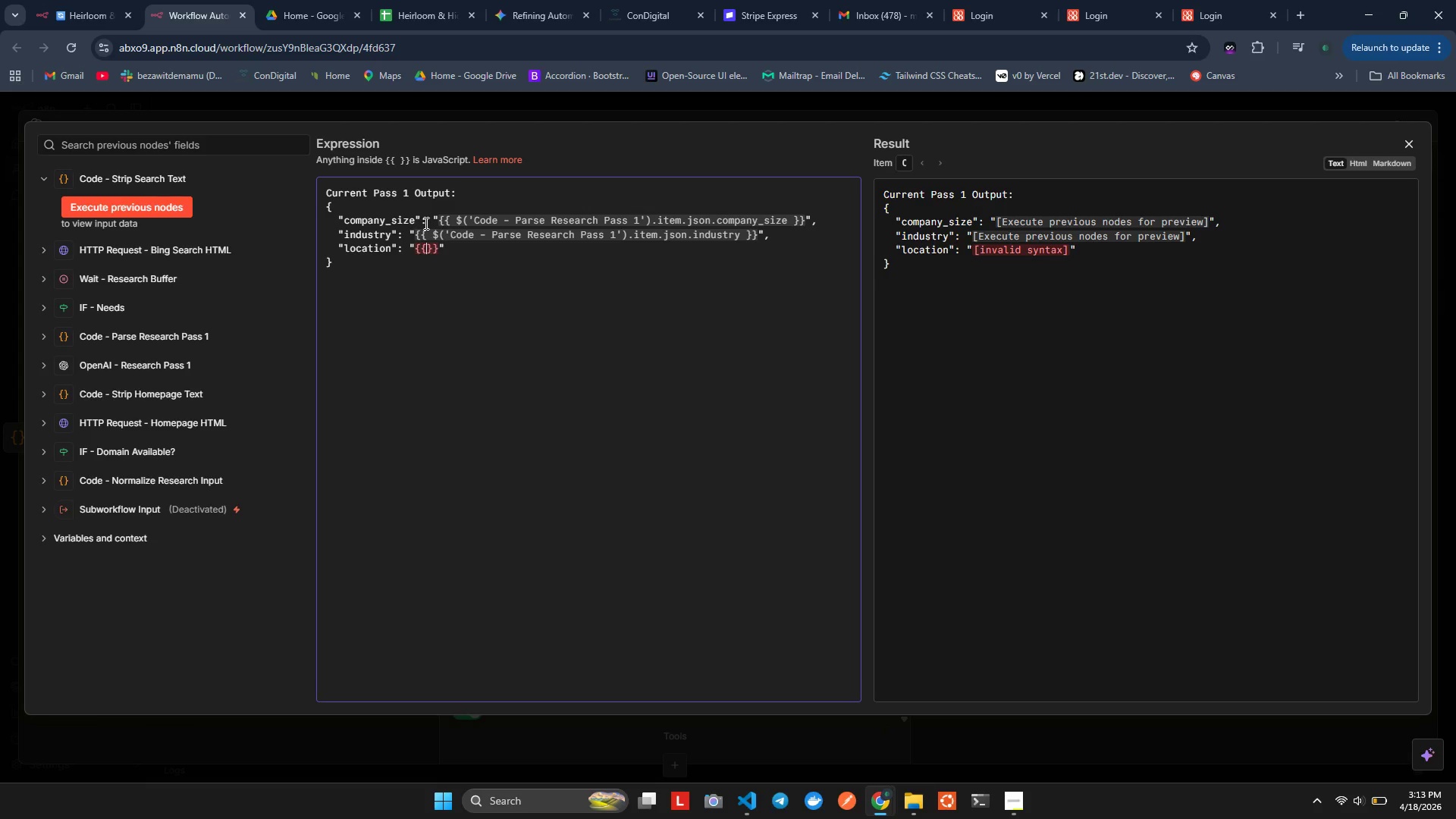 
key(ArrowLeft)
 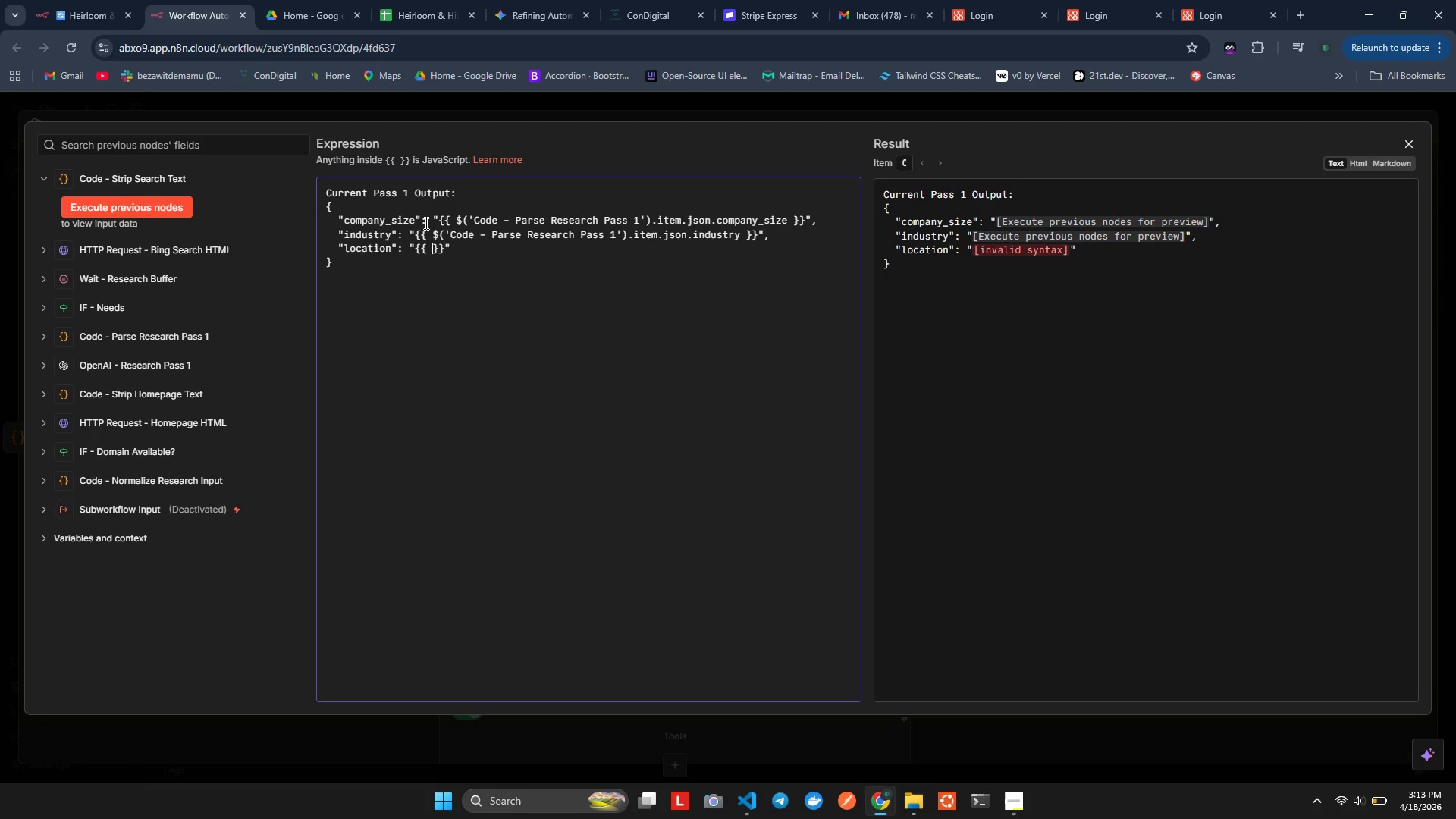 
key(ArrowRight)
 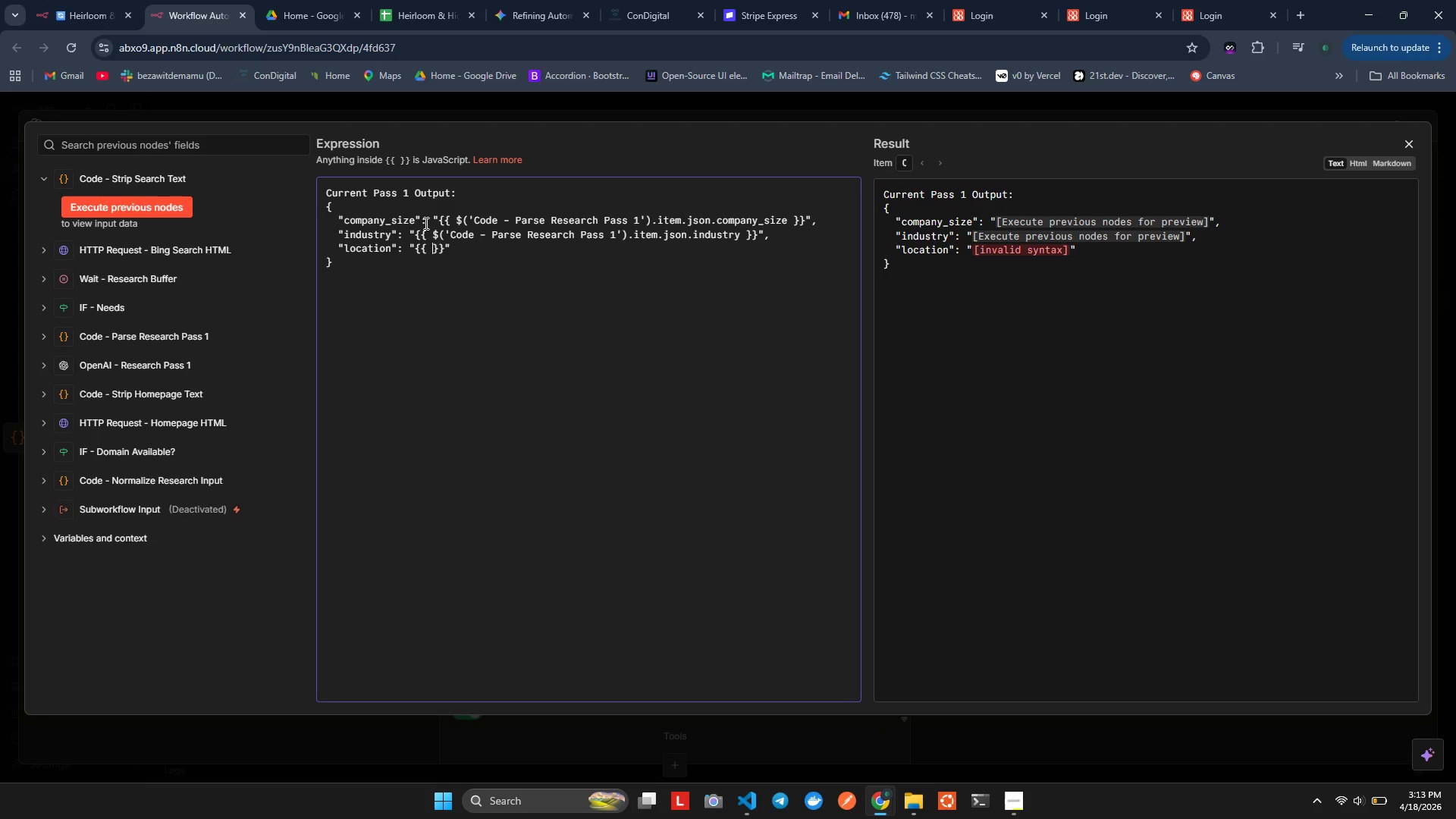 
key(Space)
 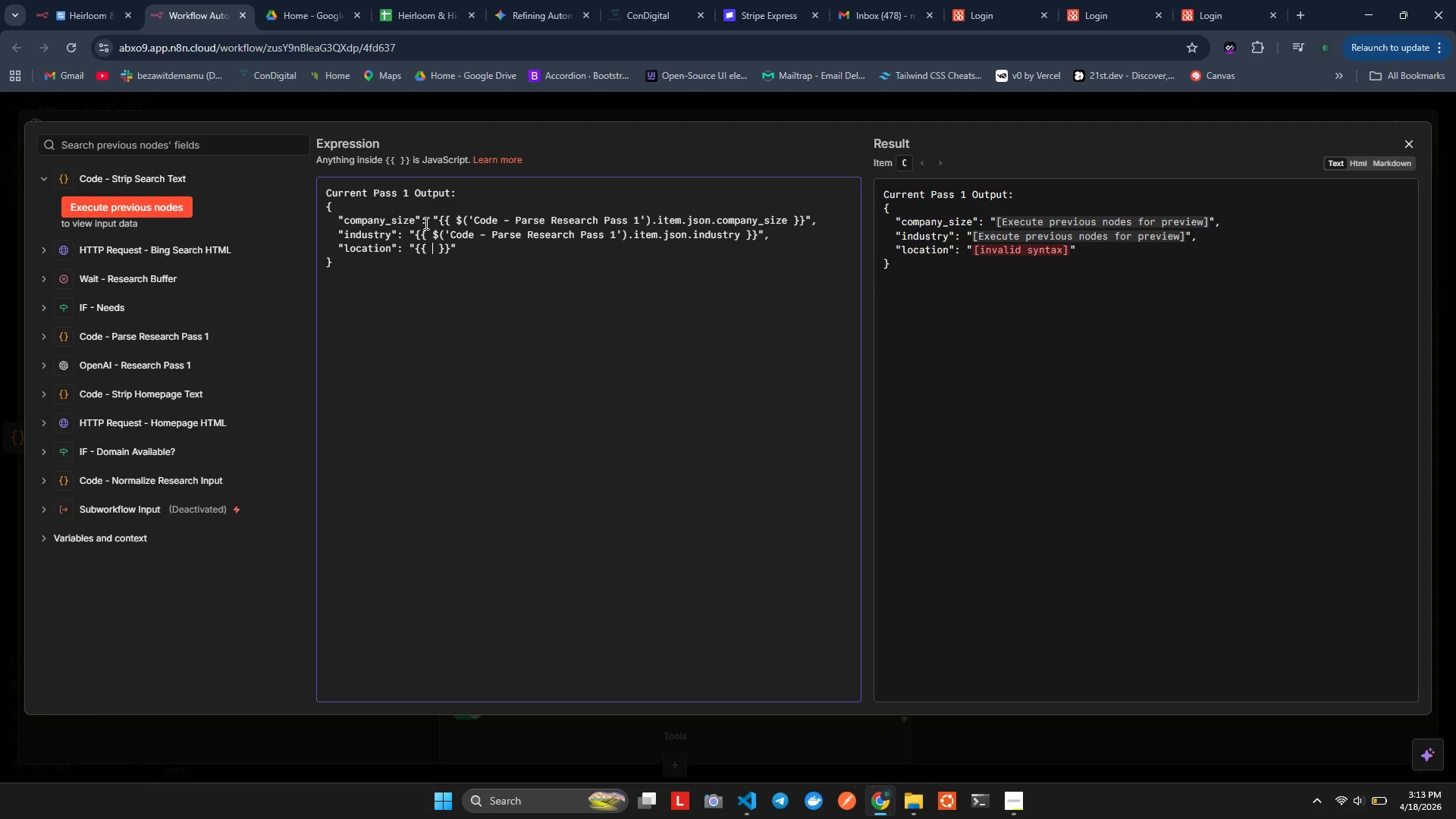 
key(ArrowLeft)
 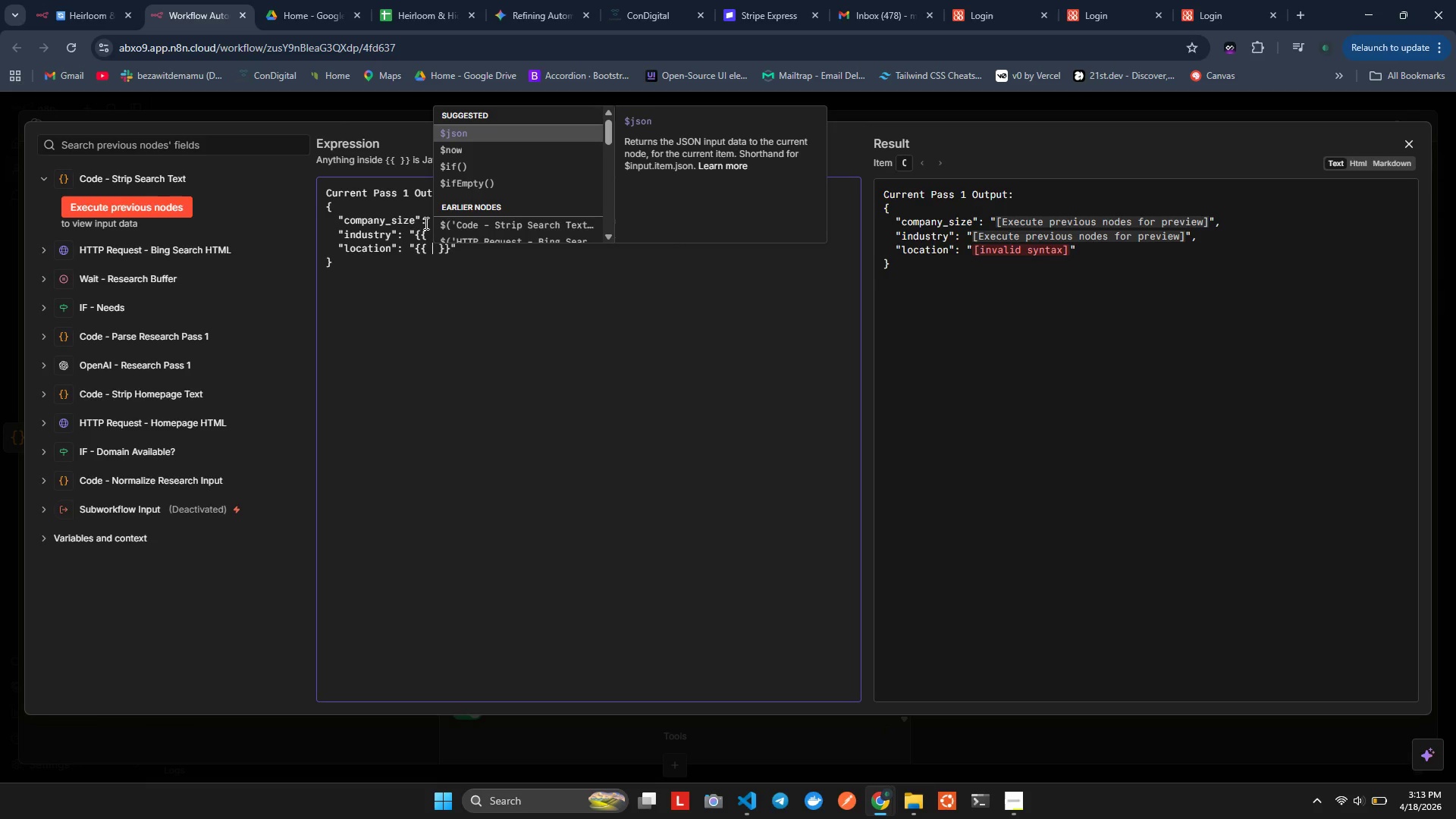 
key(Space)
 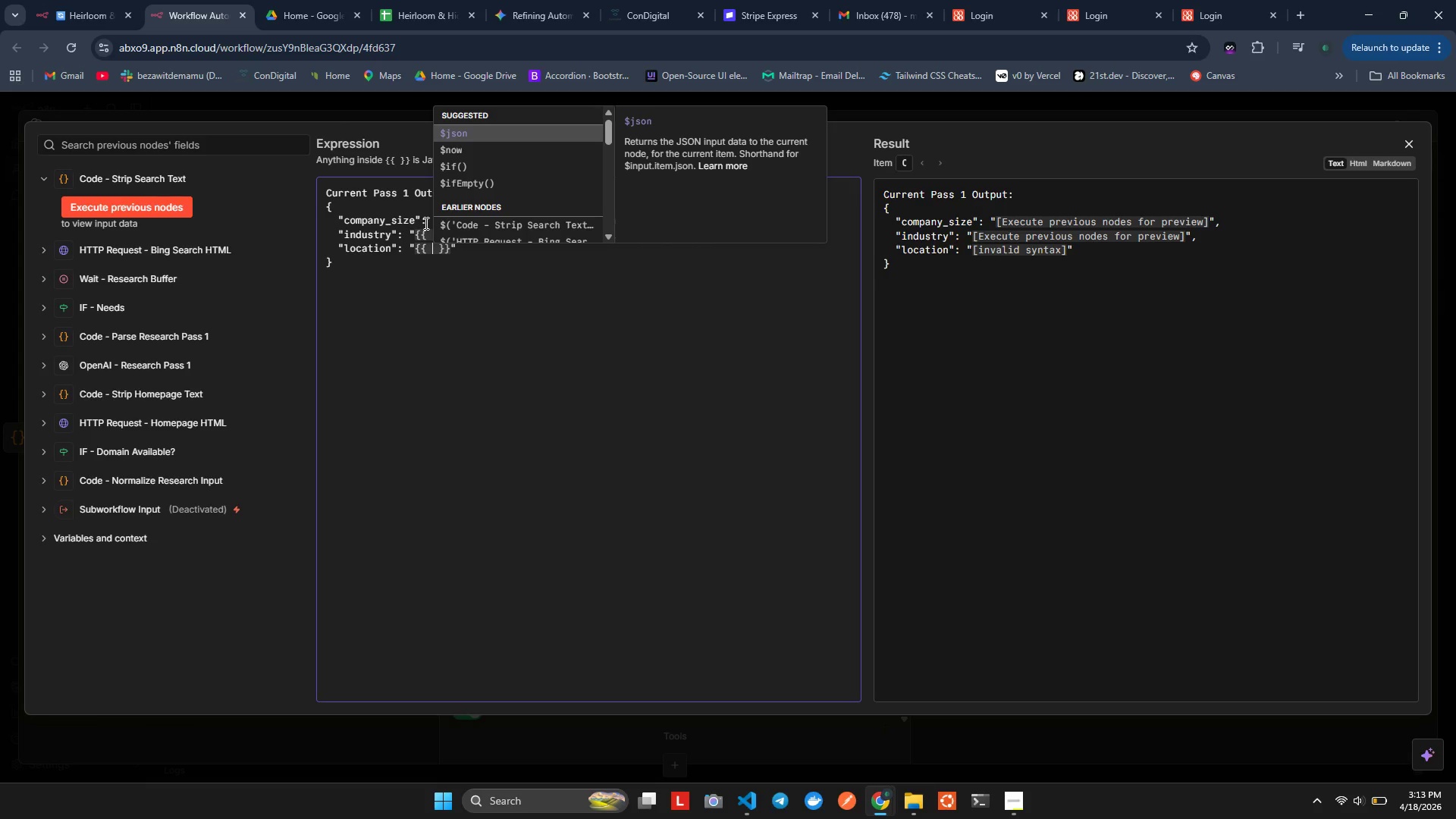 
key(ArrowDown)
 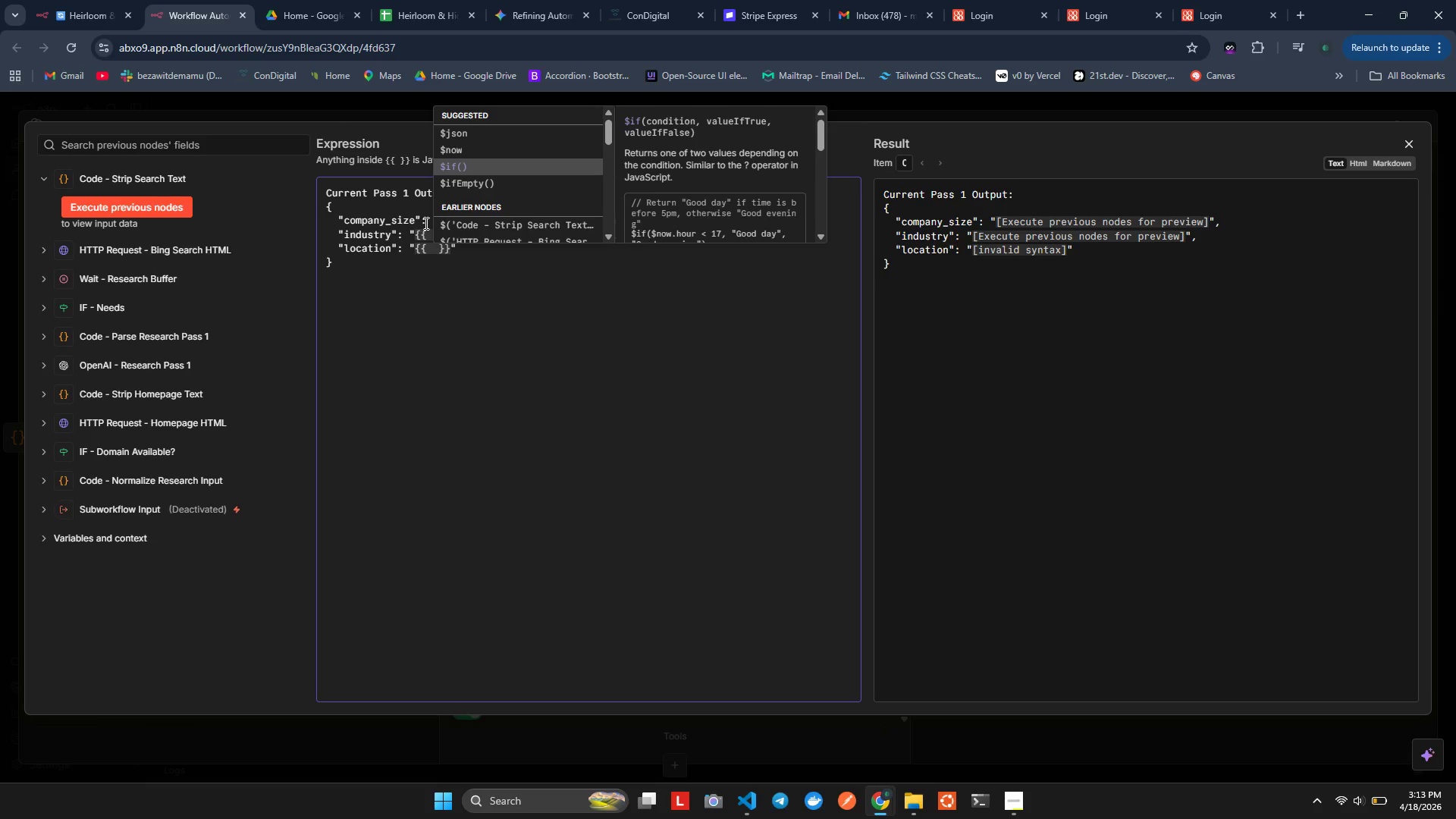 
key(ArrowDown)
 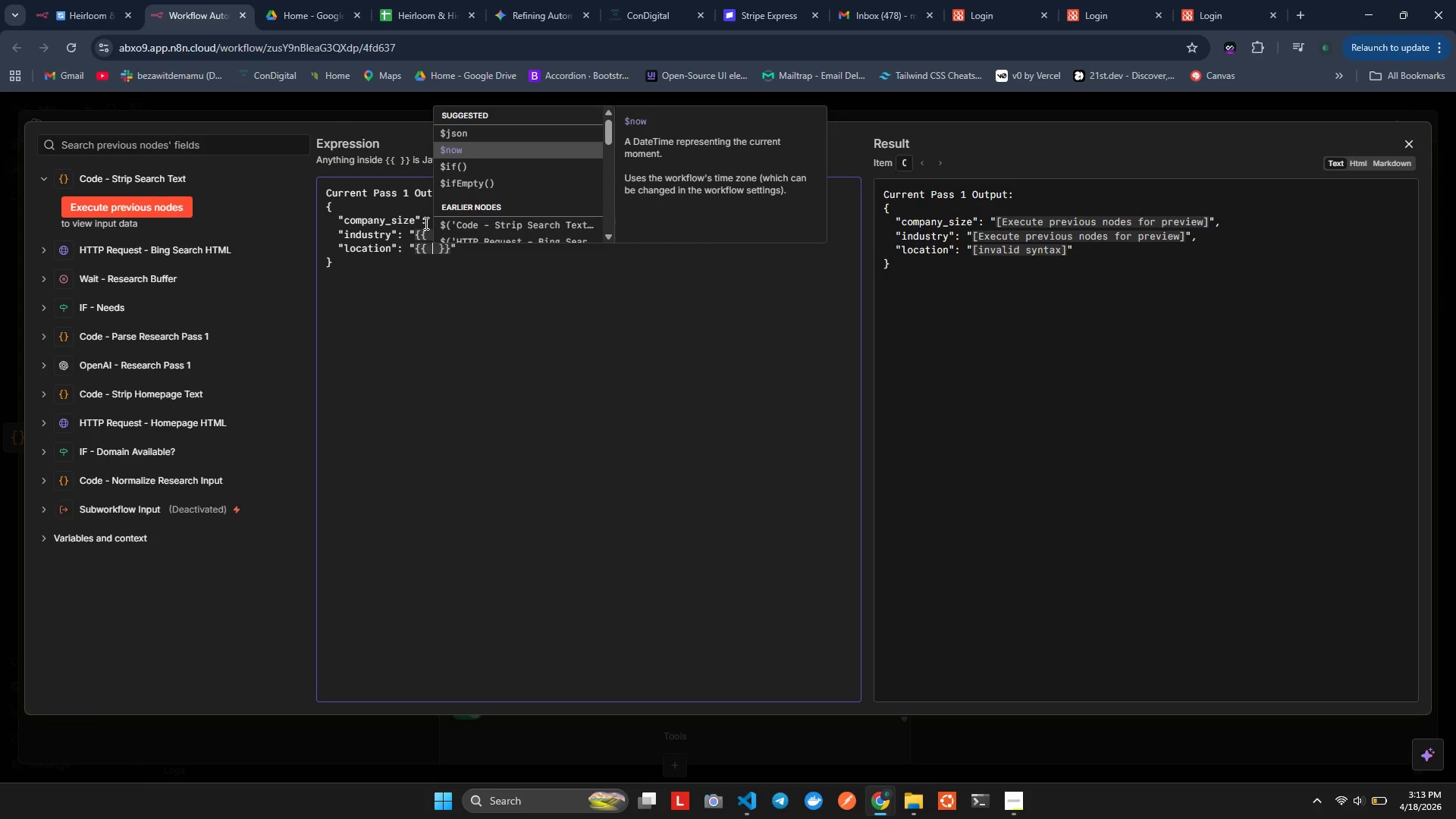 
key(ArrowUp)
 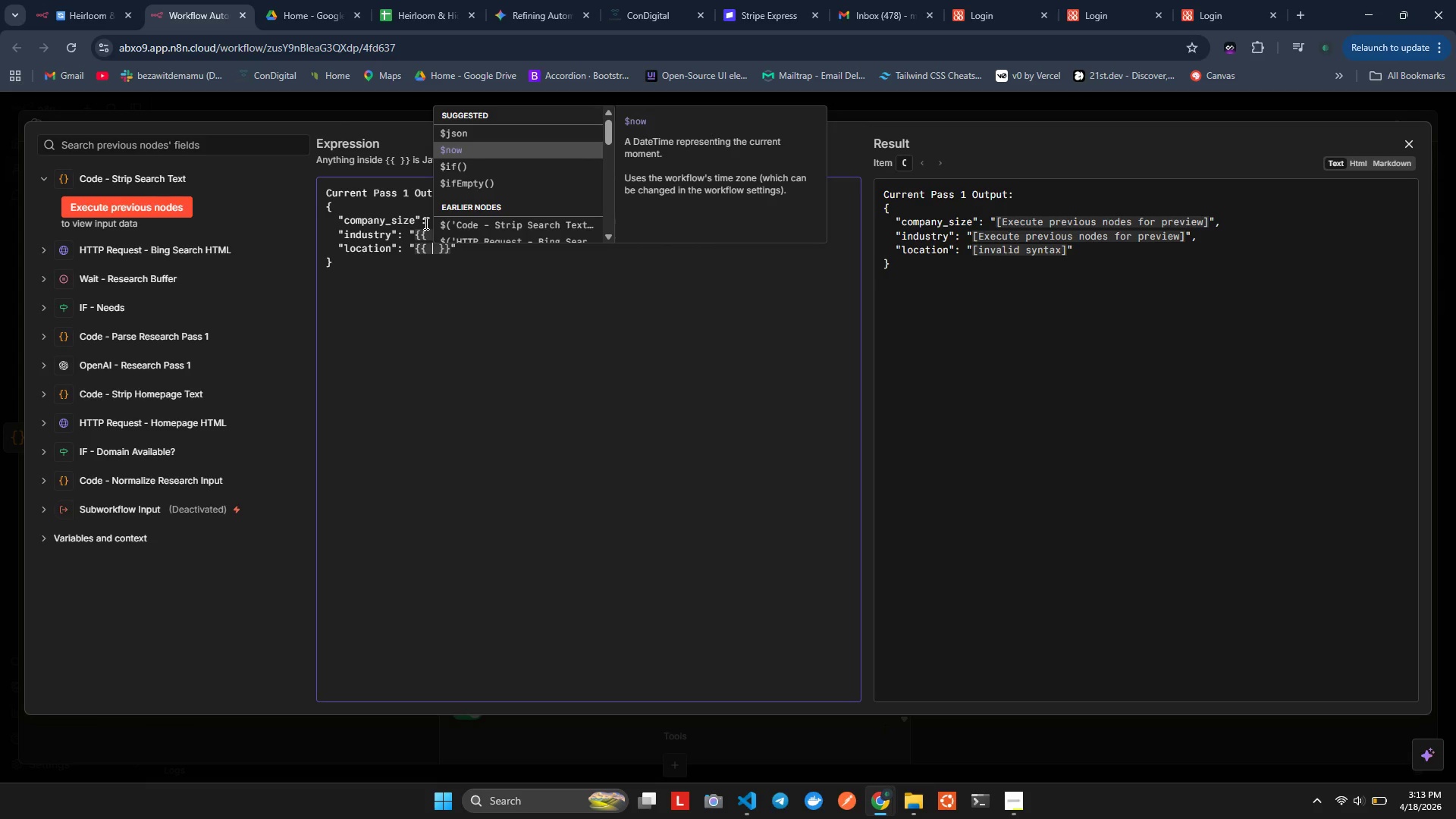 
type($()
 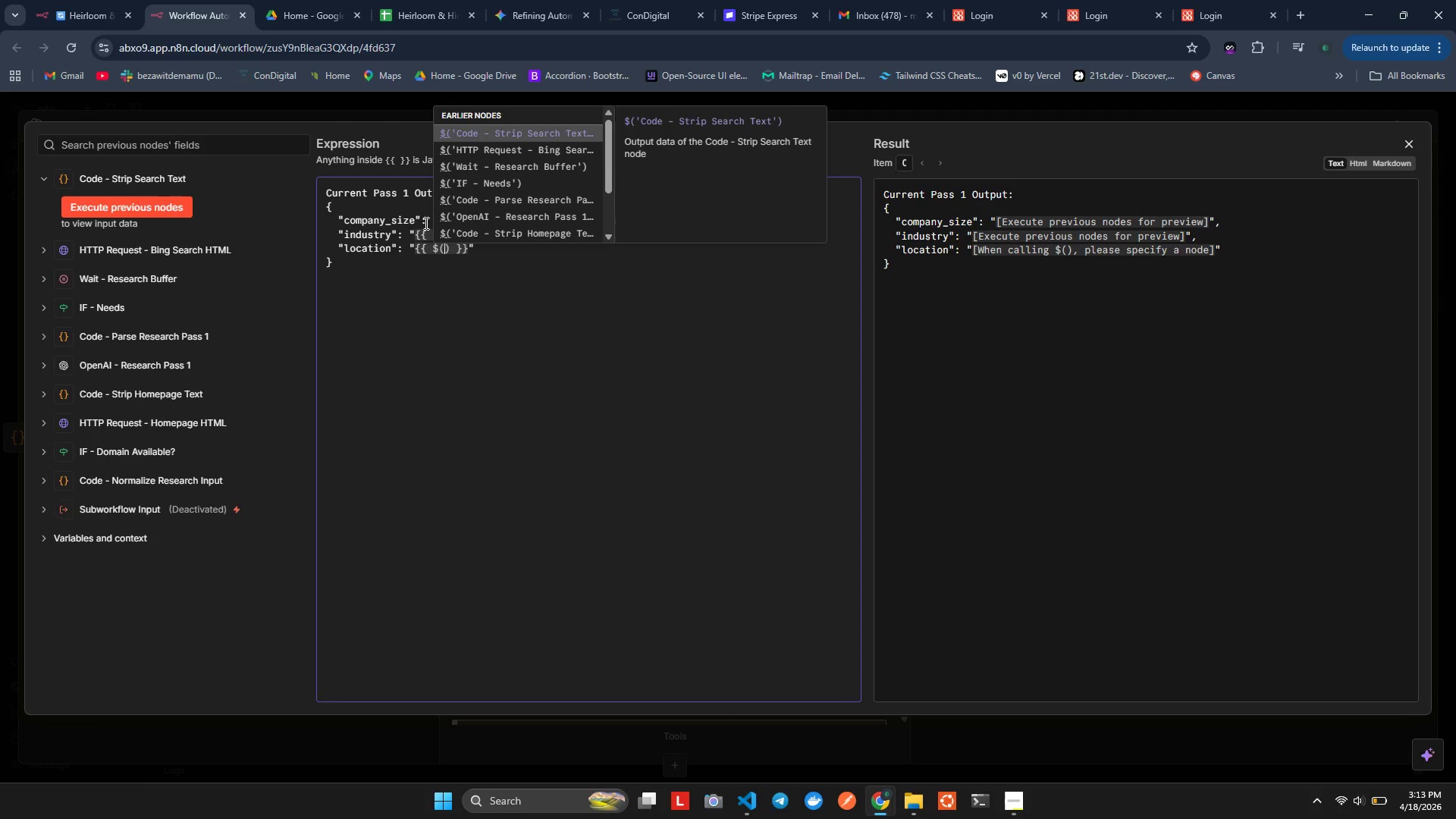 
key(ArrowDown)
 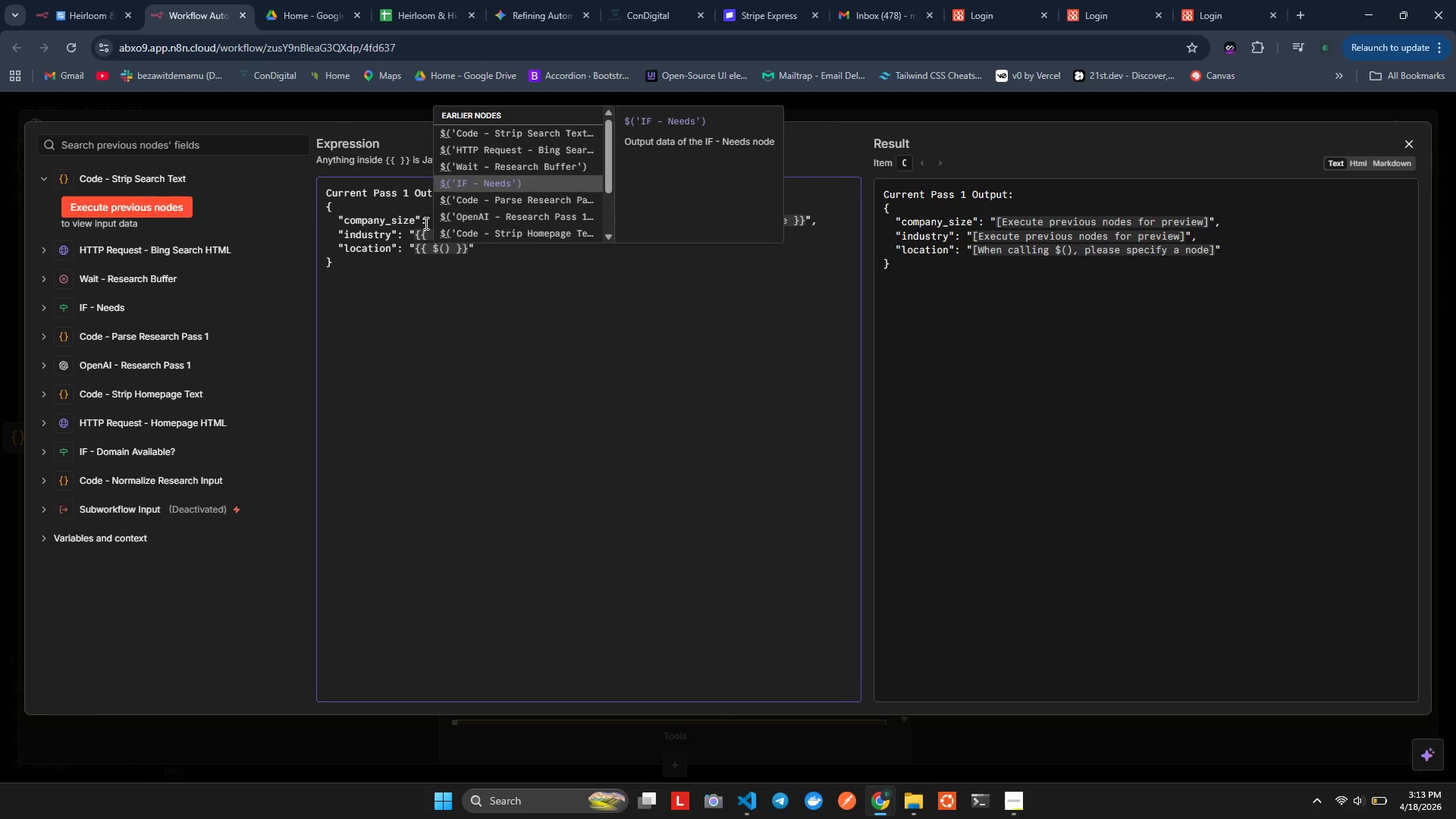 
key(ArrowDown)
 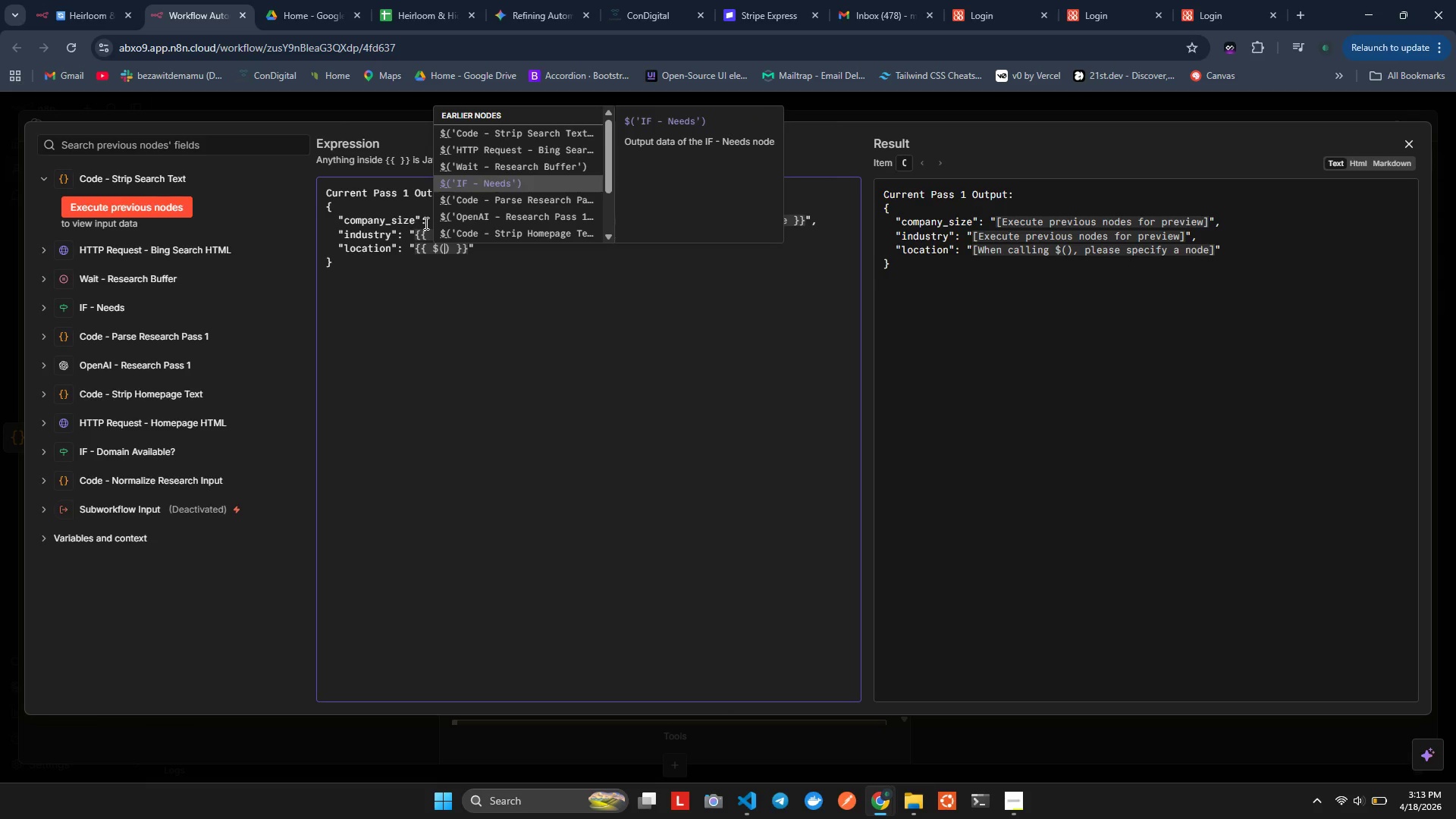 
key(ArrowDown)
 